 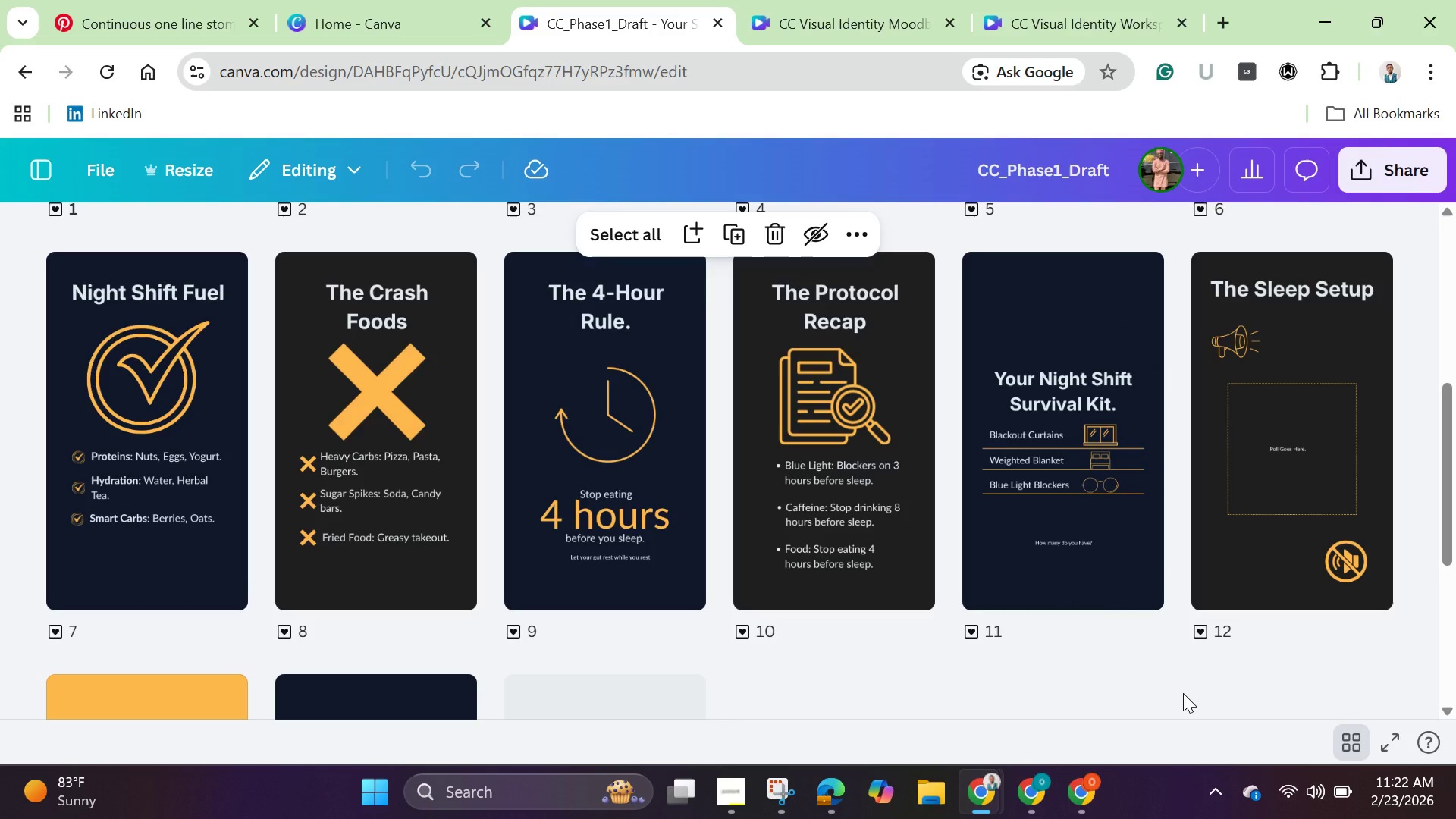 
left_click([1406, 430])
 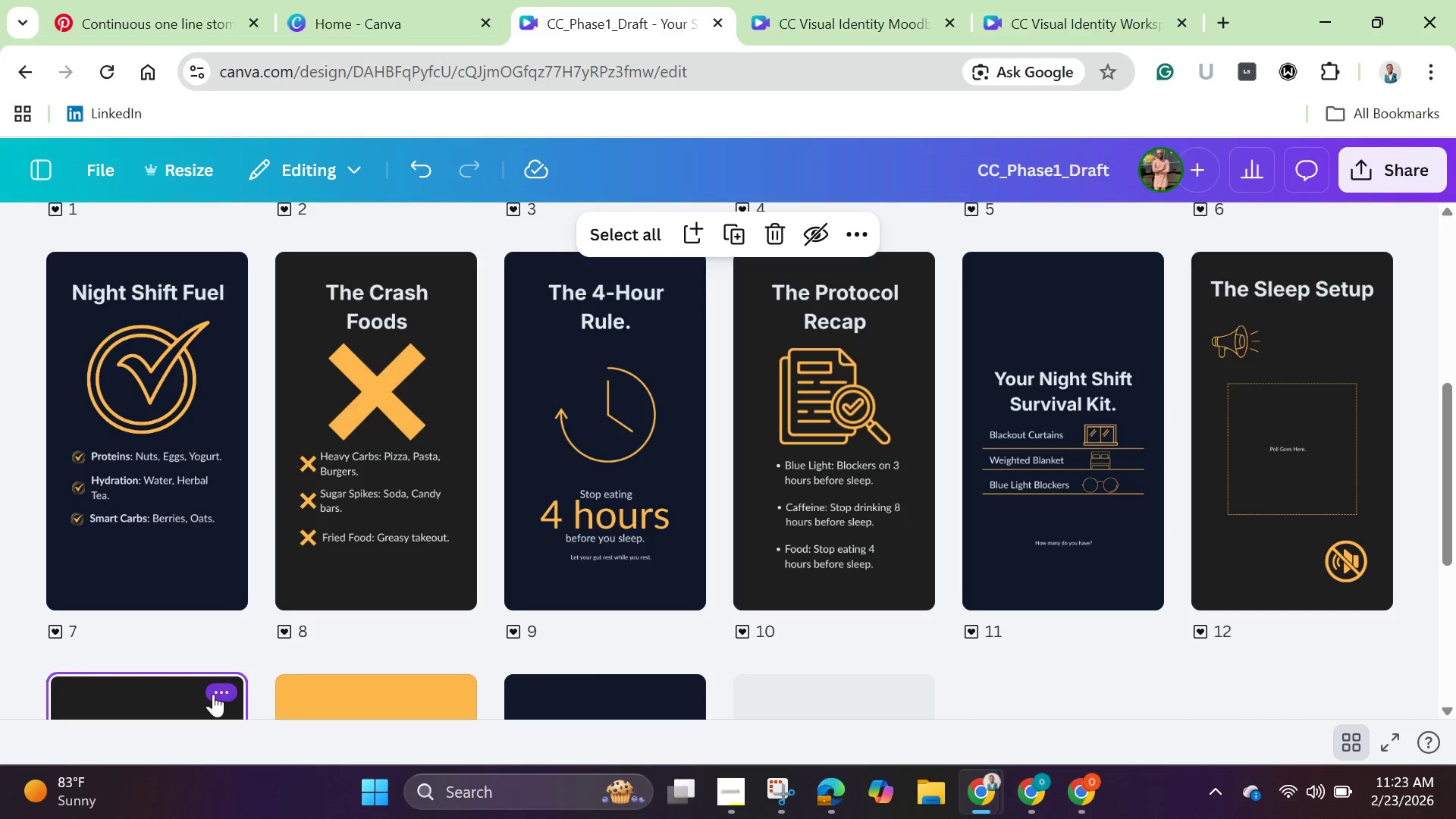 
double_click([168, 704])
 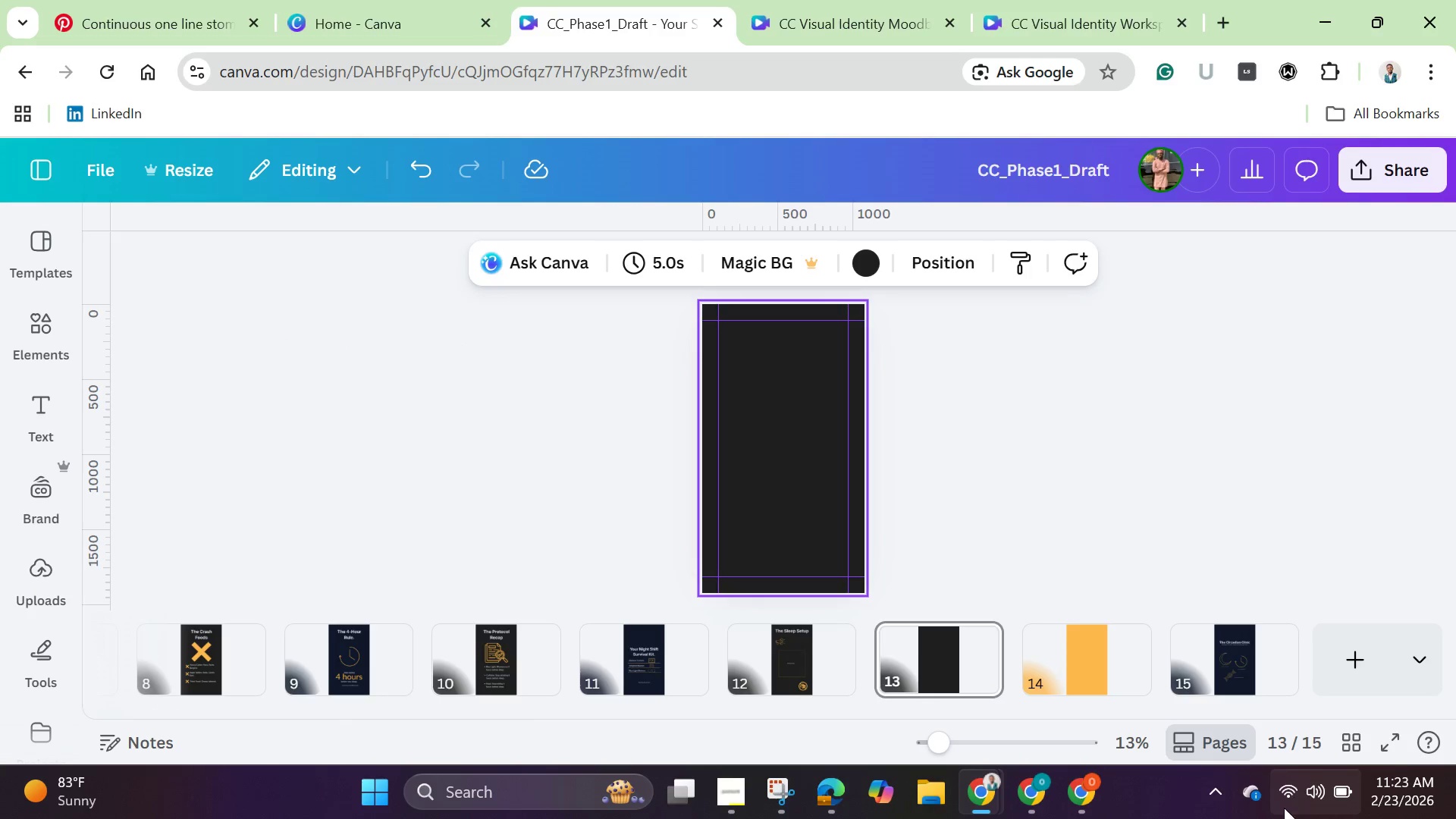 
left_click([1337, 788])
 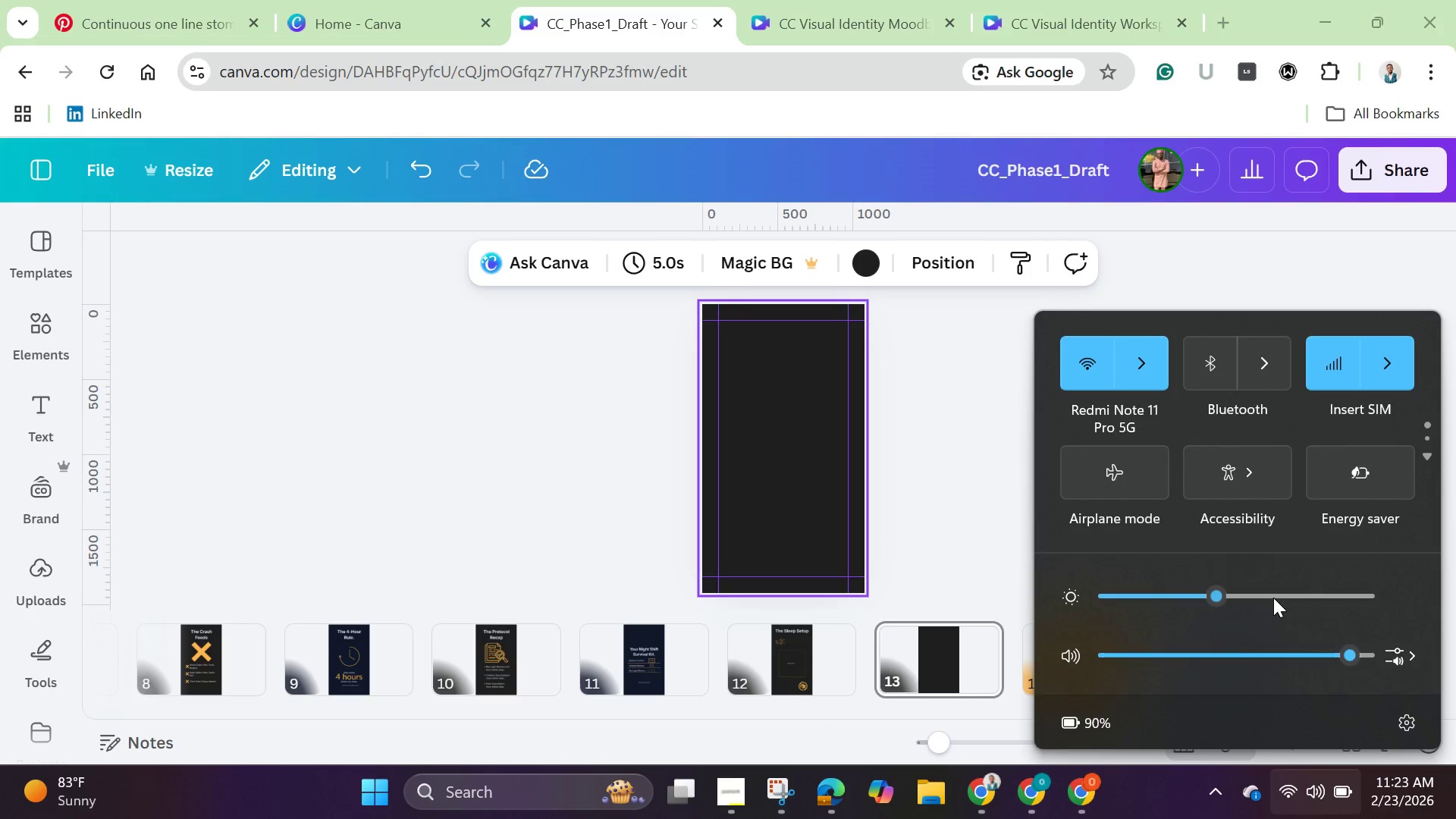 
left_click([1279, 590])
 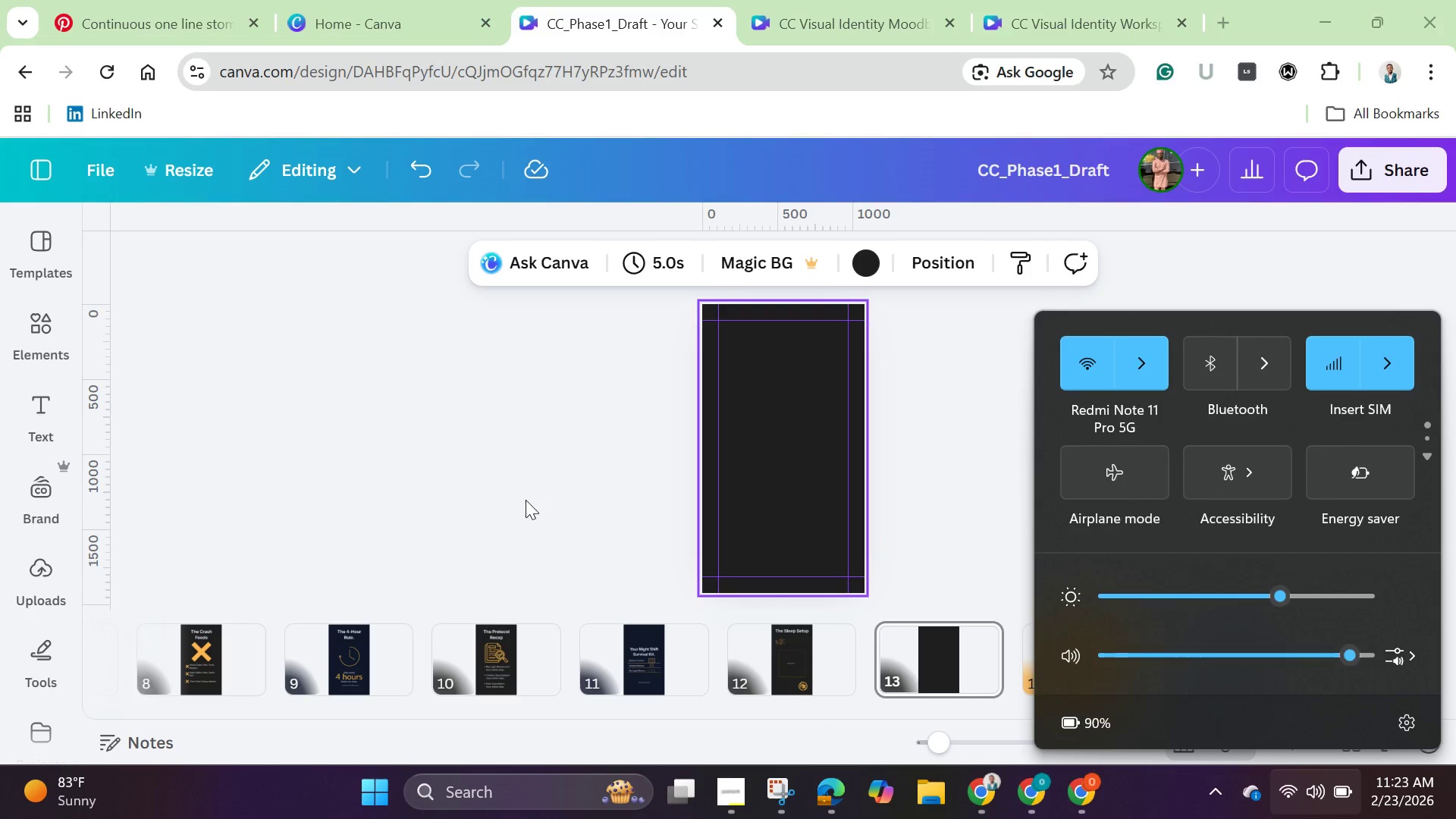 
left_click([452, 479])
 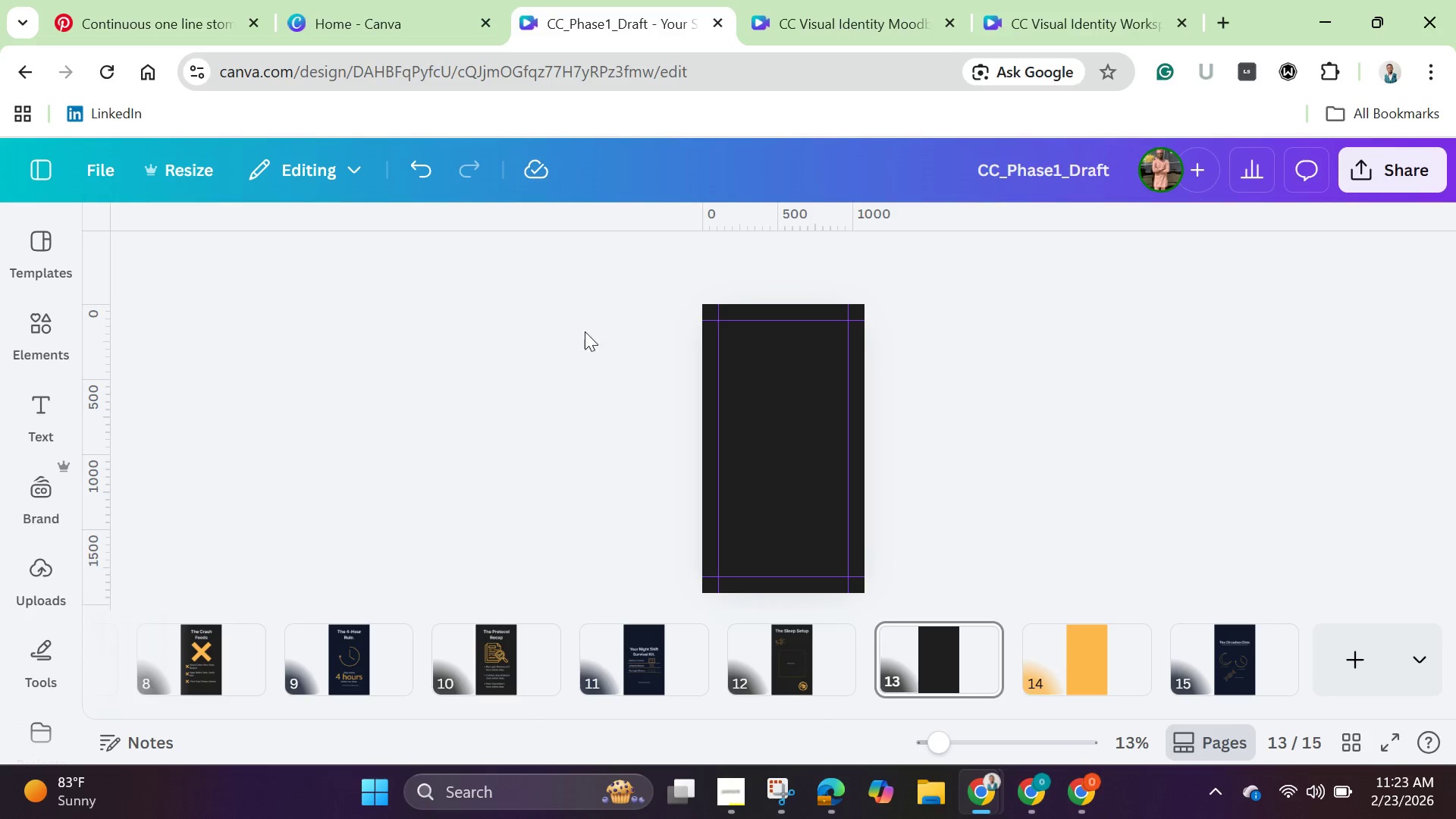 
left_click([738, 382])
 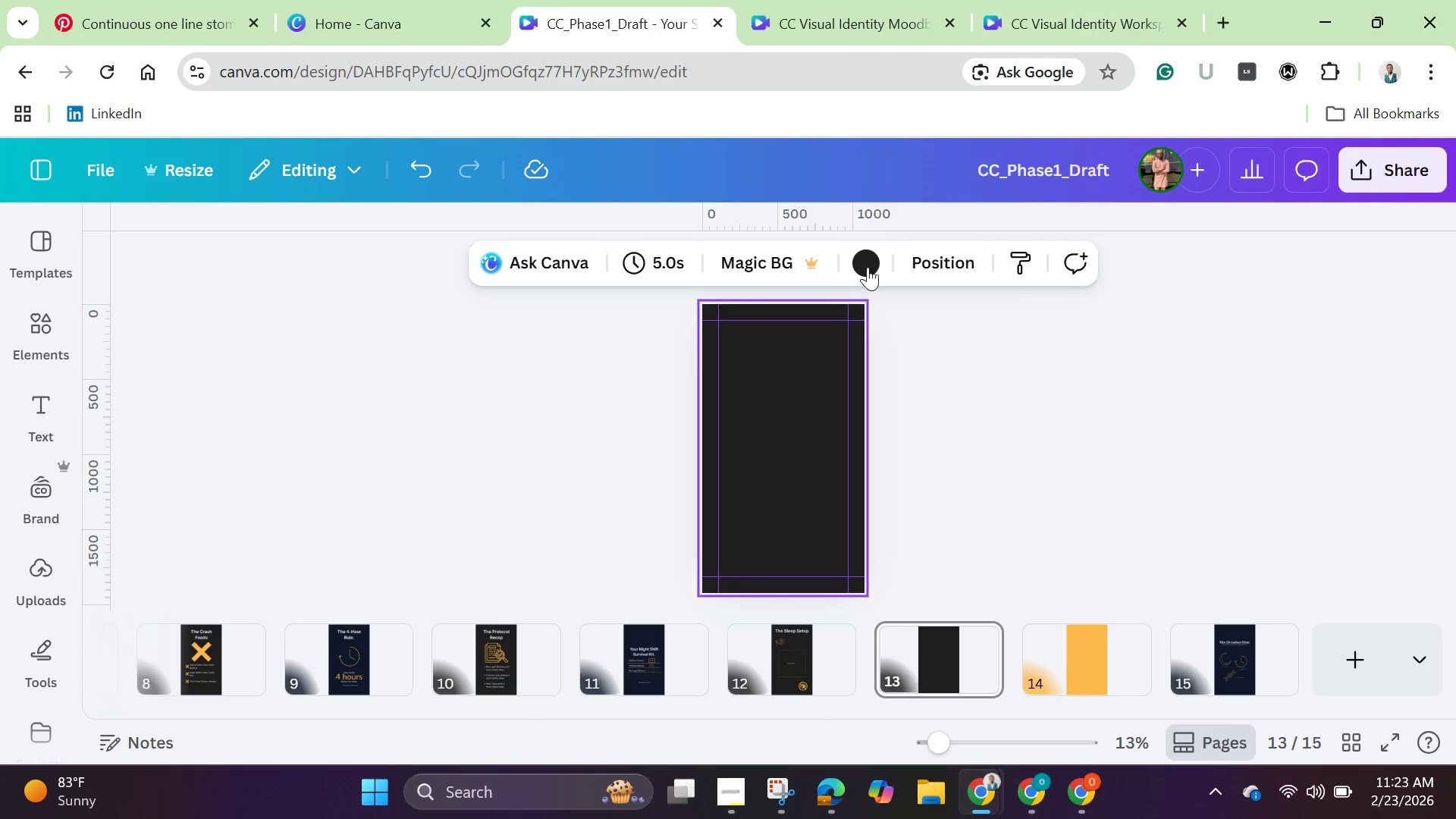 
left_click([865, 269])
 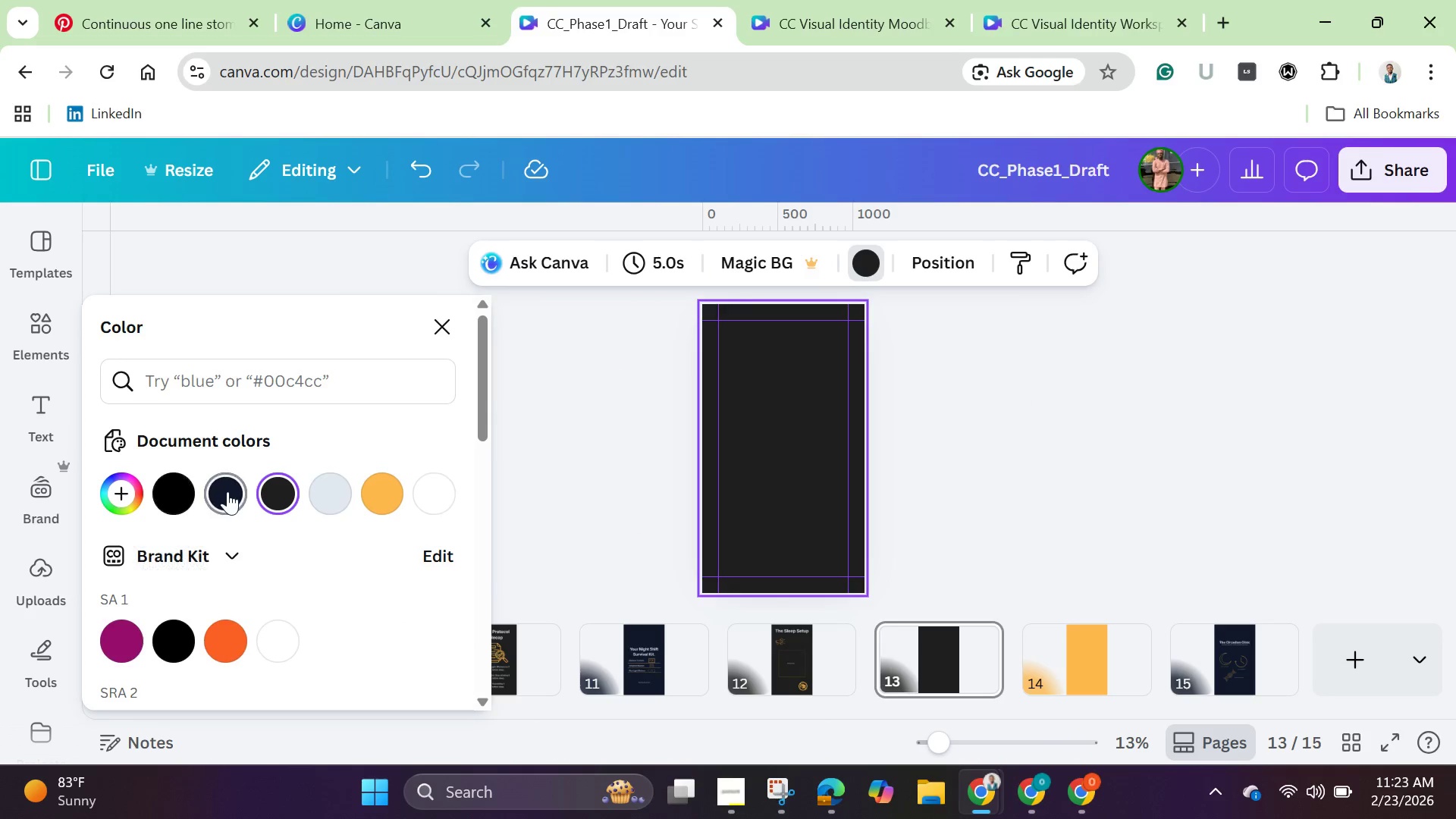 
left_click([228, 491])
 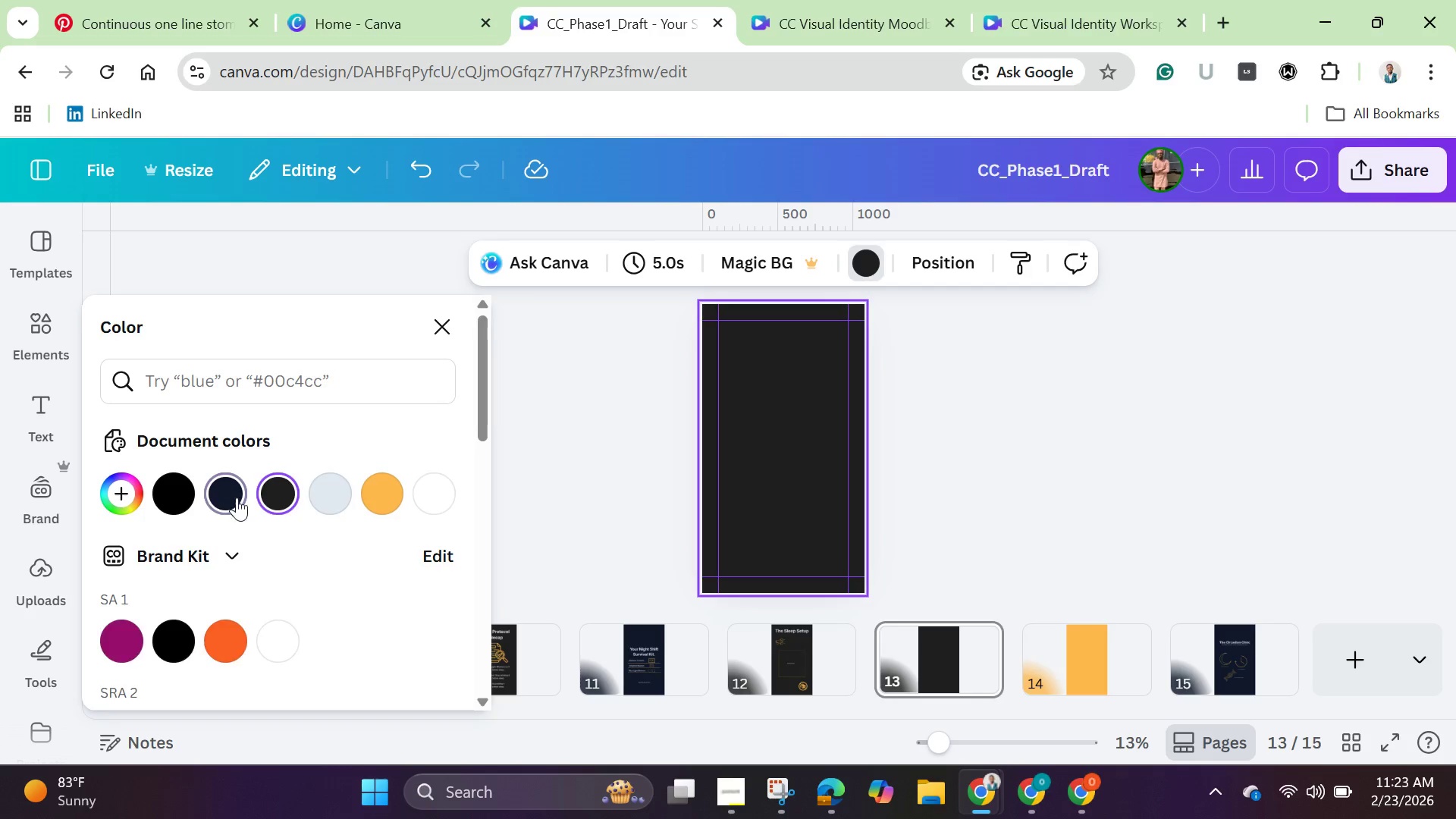 
mouse_move([247, 500])
 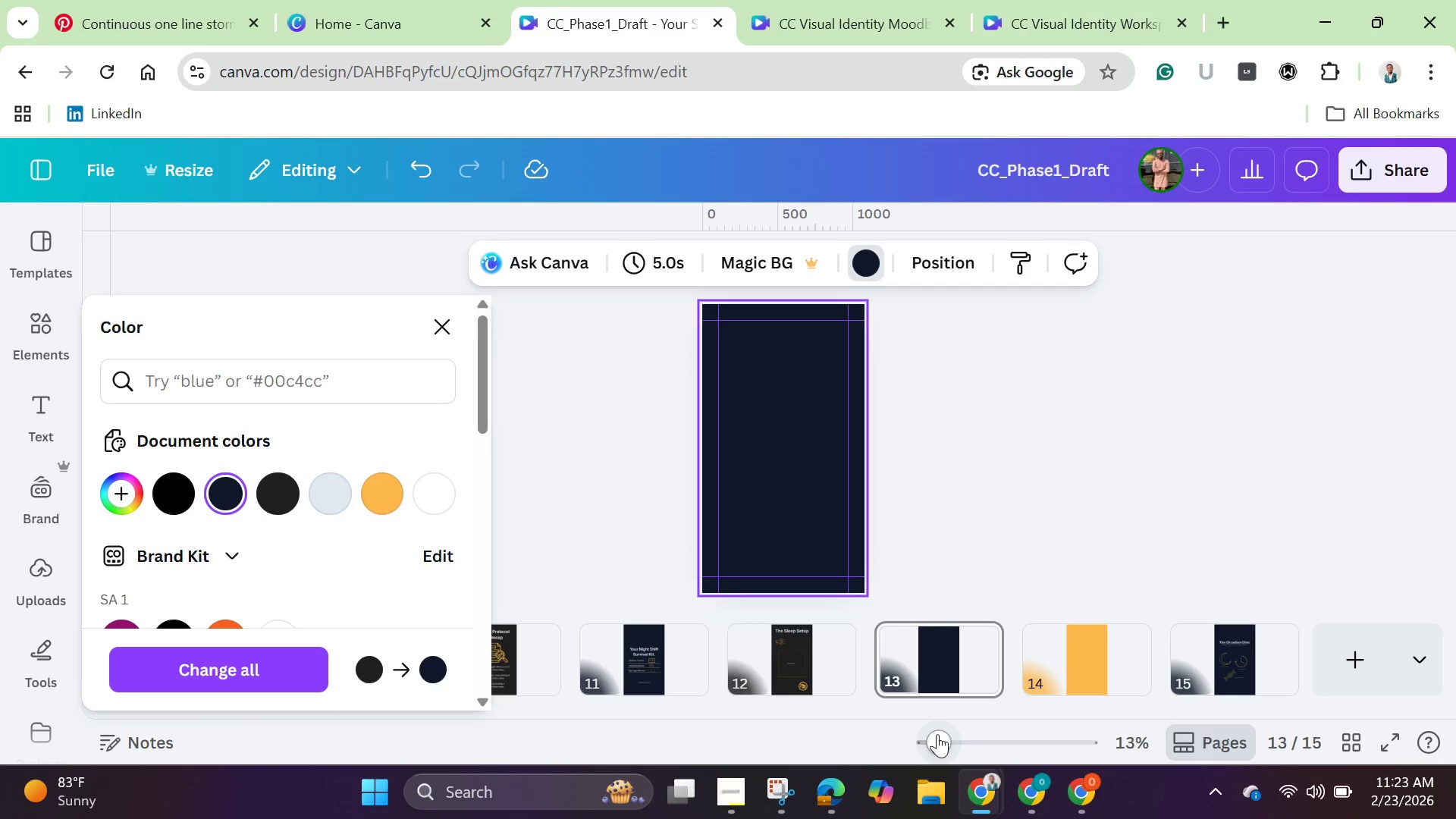 
left_click_drag(start_coordinate=[939, 736], to_coordinate=[951, 743])
 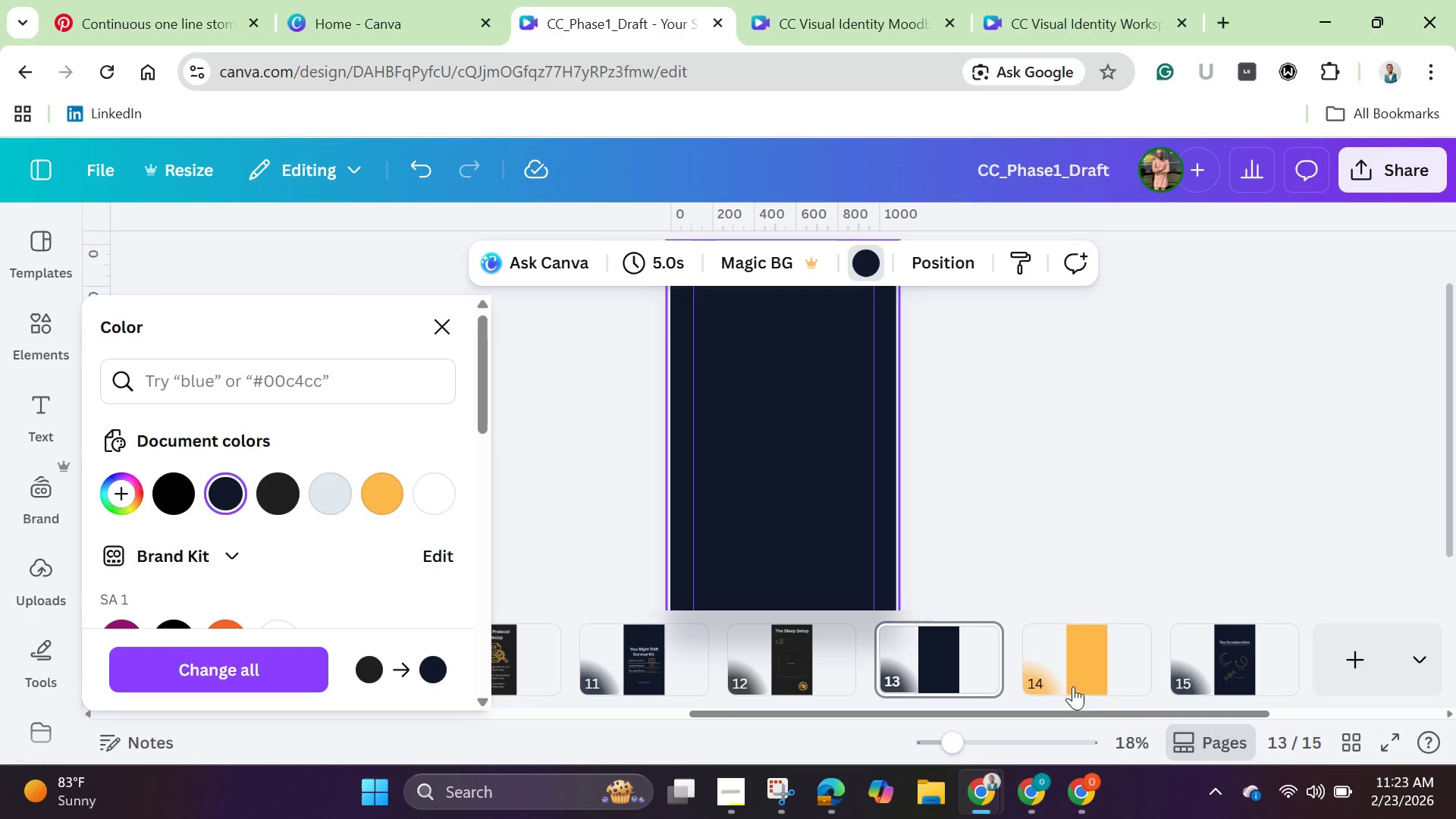 
mouse_move([1335, 737])
 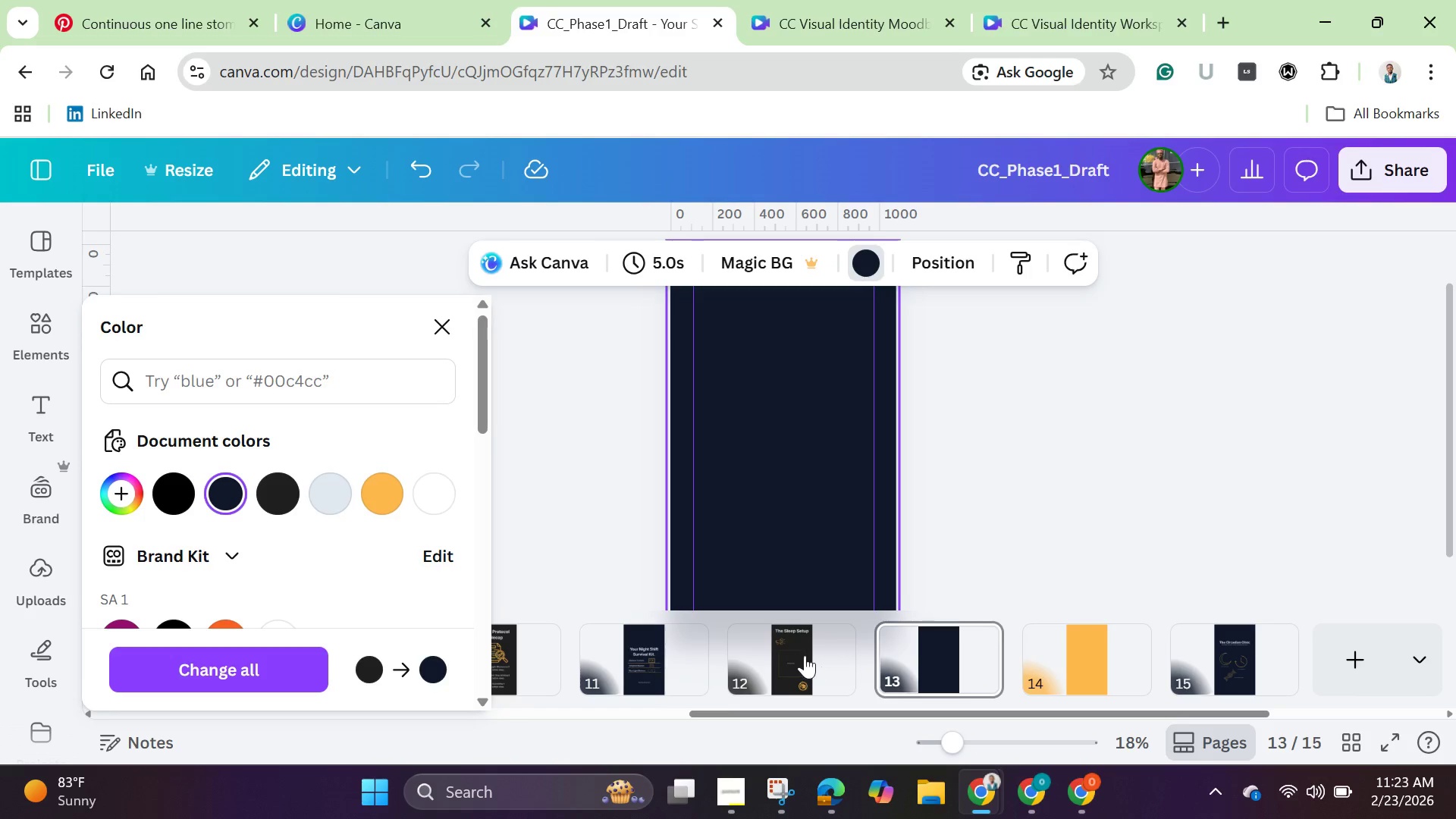 
left_click([797, 657])
 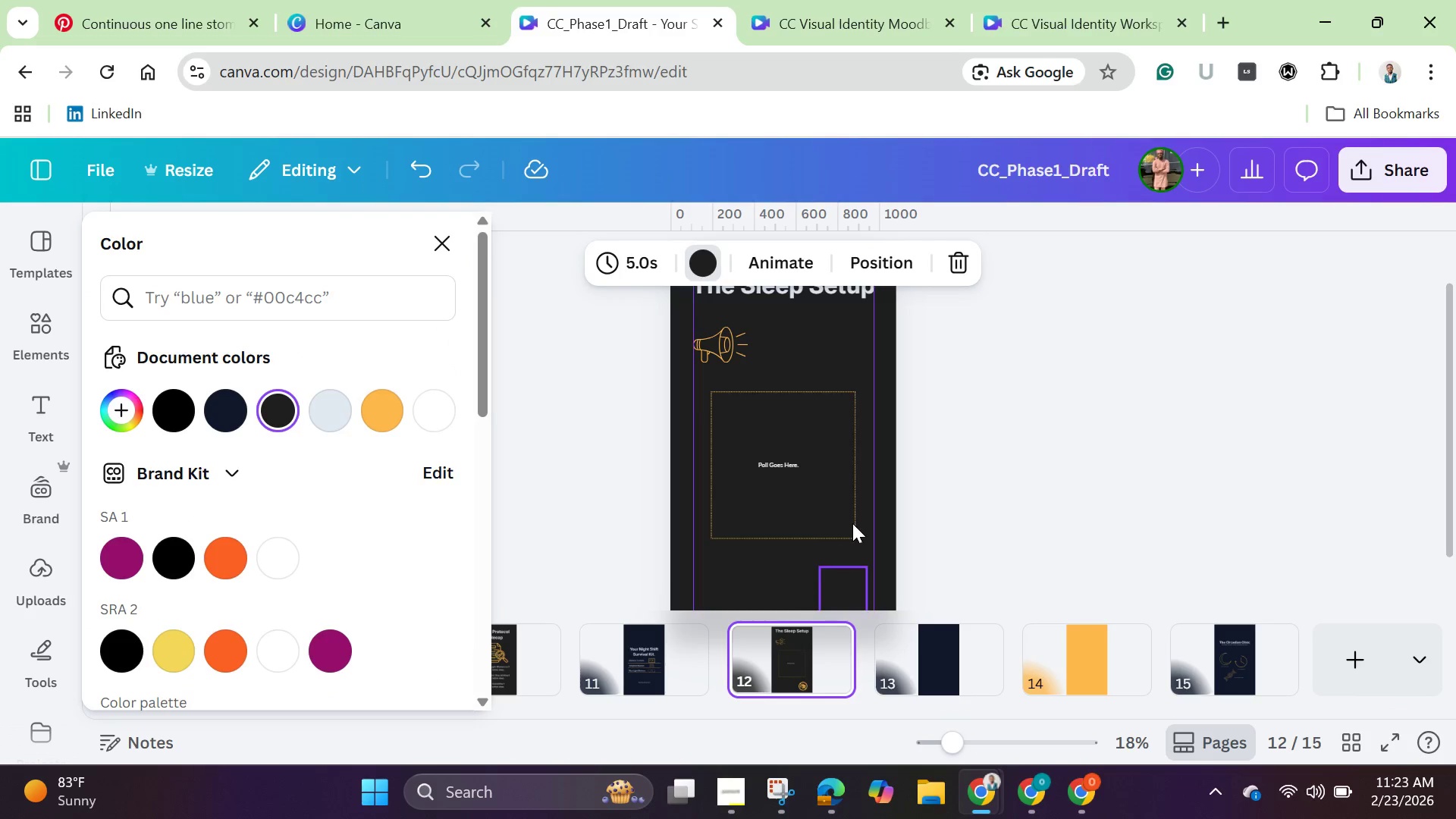 
scroll: coordinate [852, 522], scroll_direction: up, amount: 2.0
 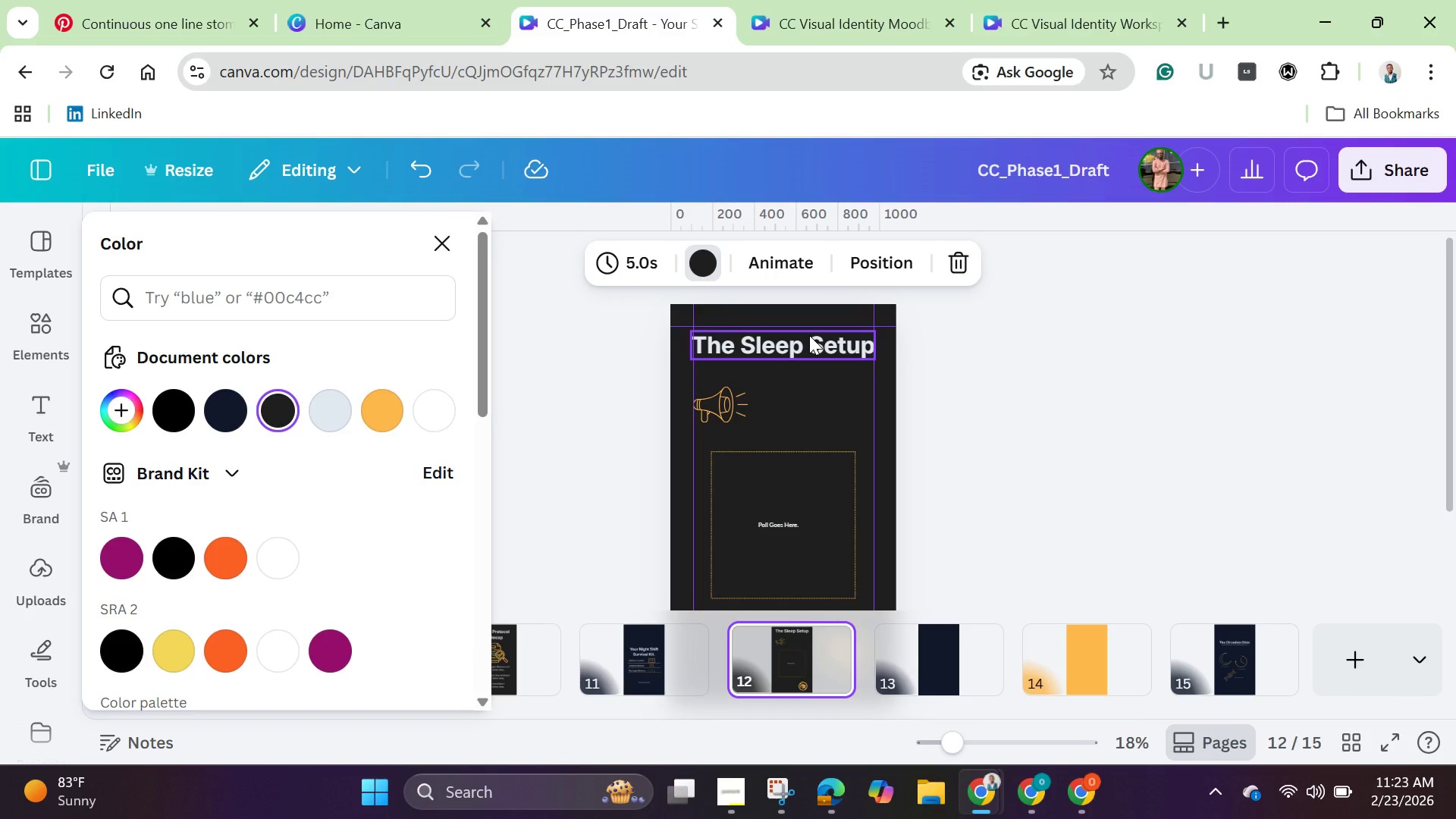 
left_click([809, 335])
 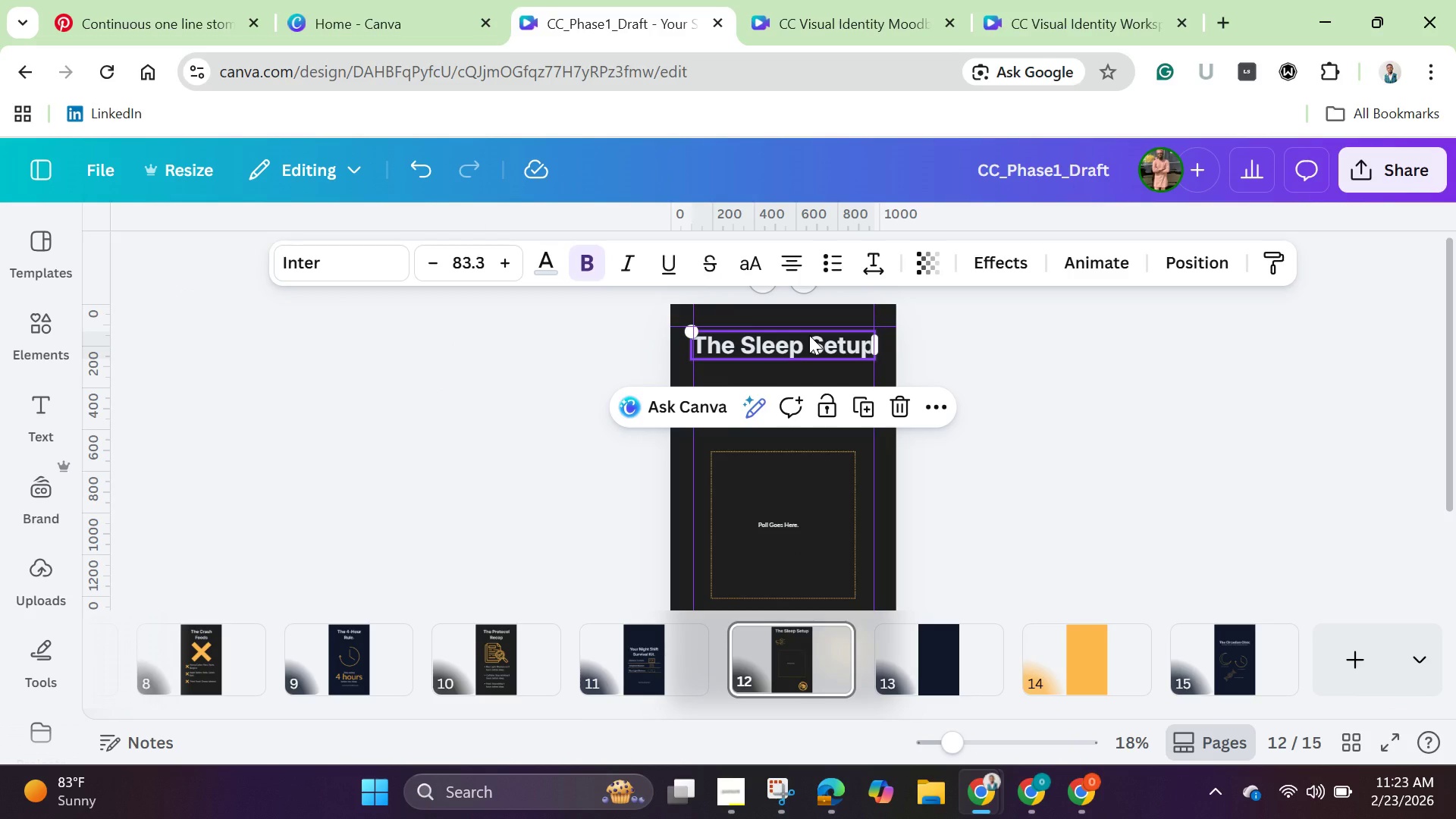 
key(Control+C)
 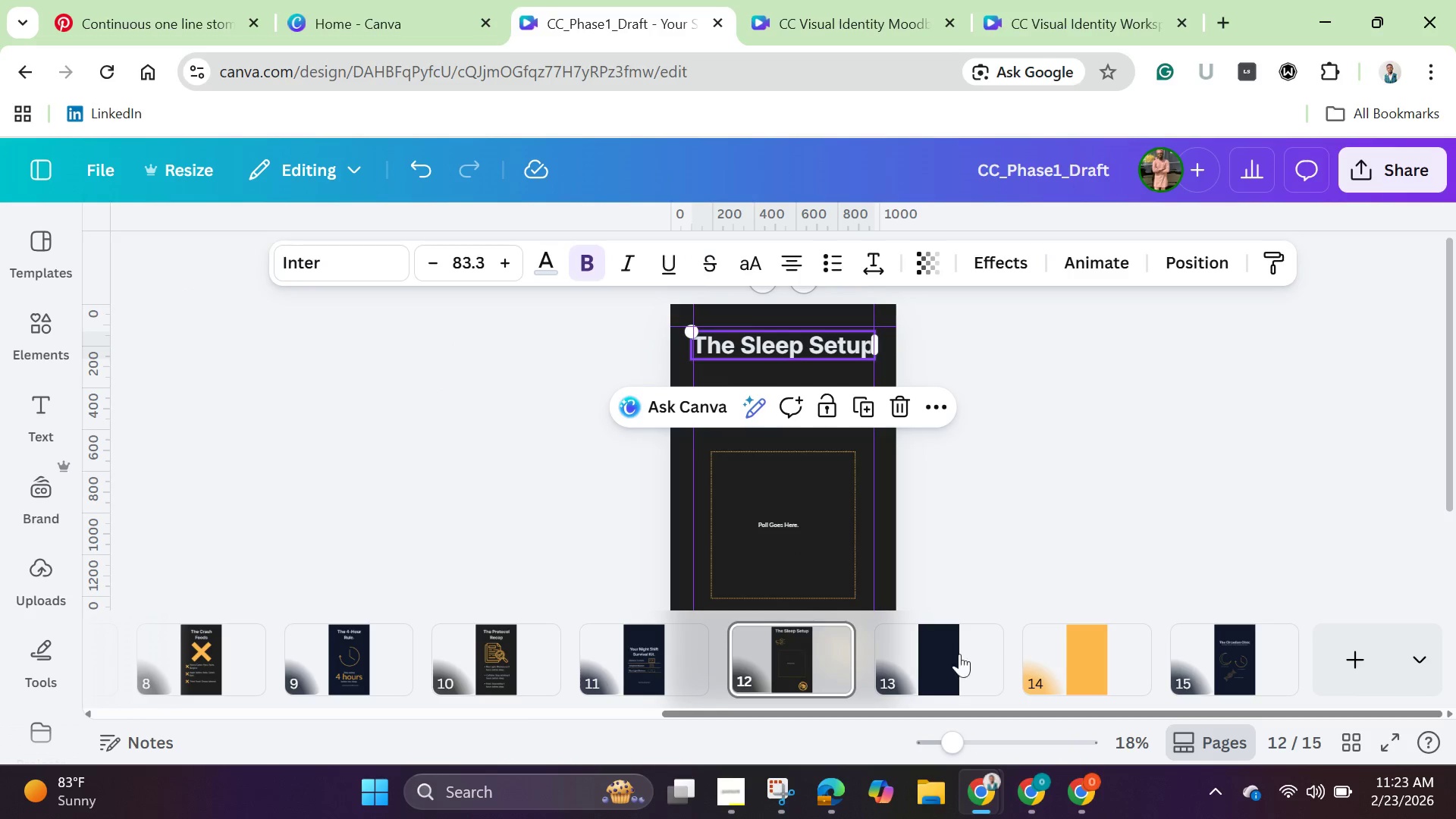 
left_click([934, 648])
 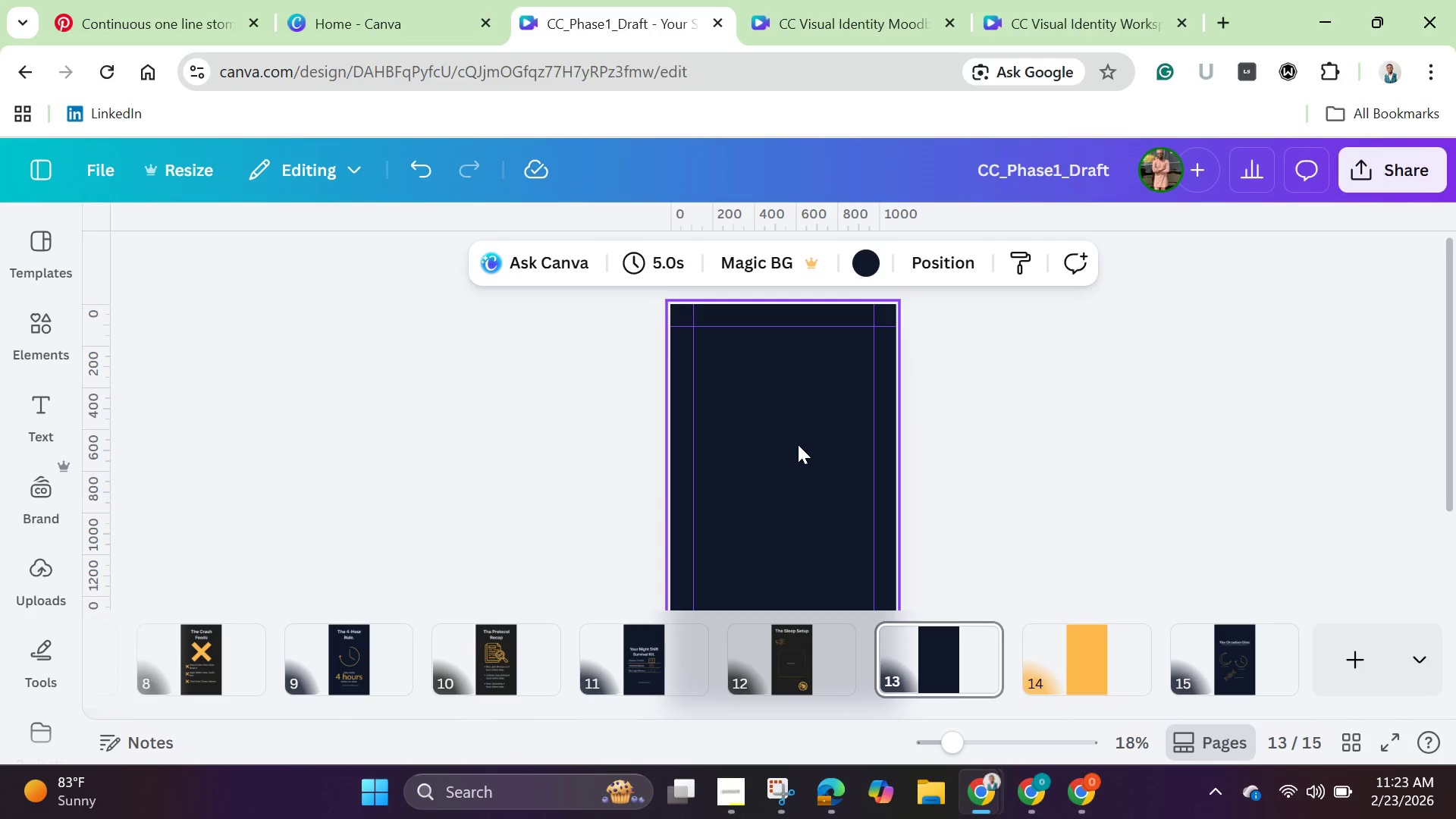 
key(Control+V)
 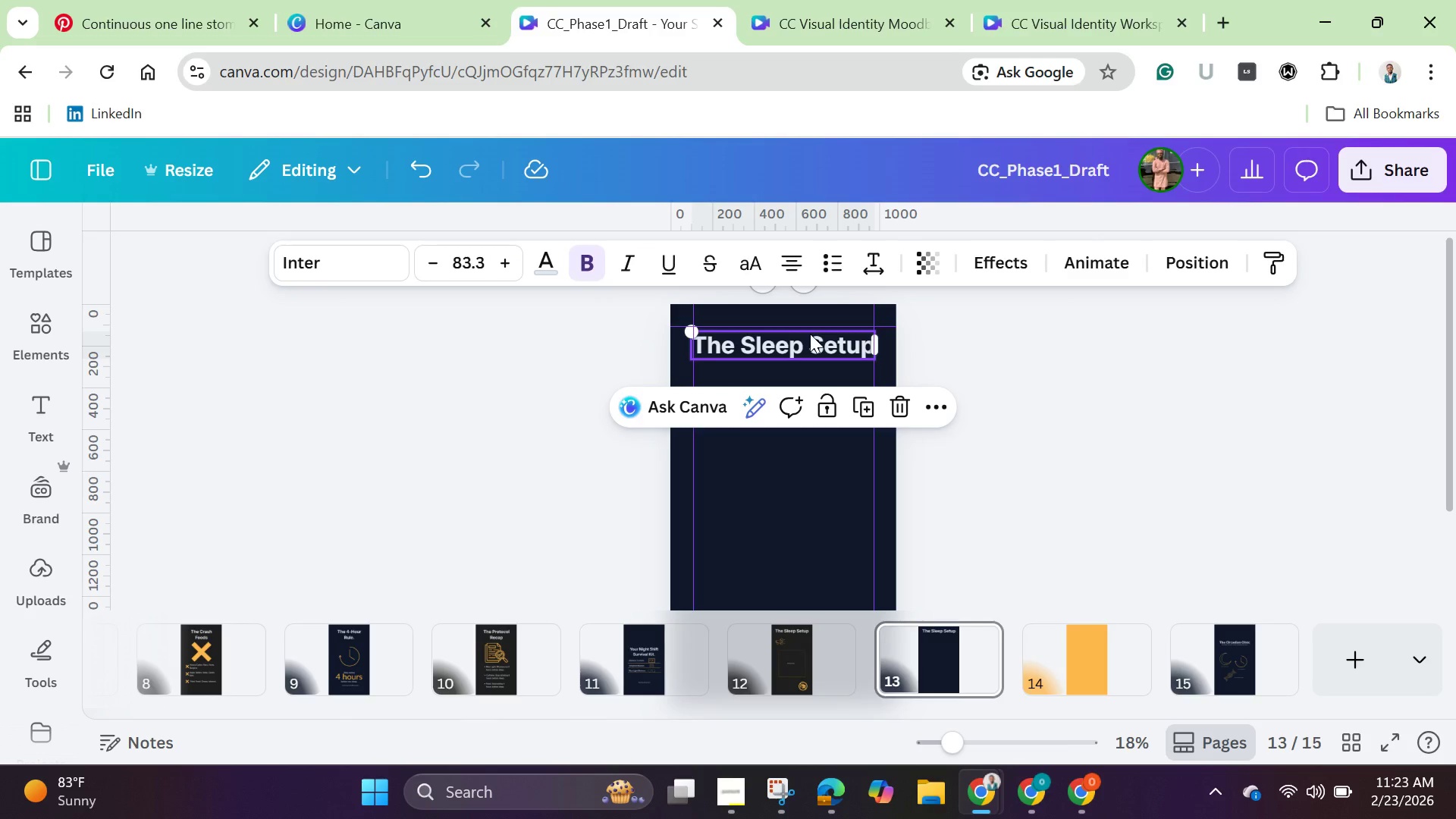 
left_click([810, 340])
 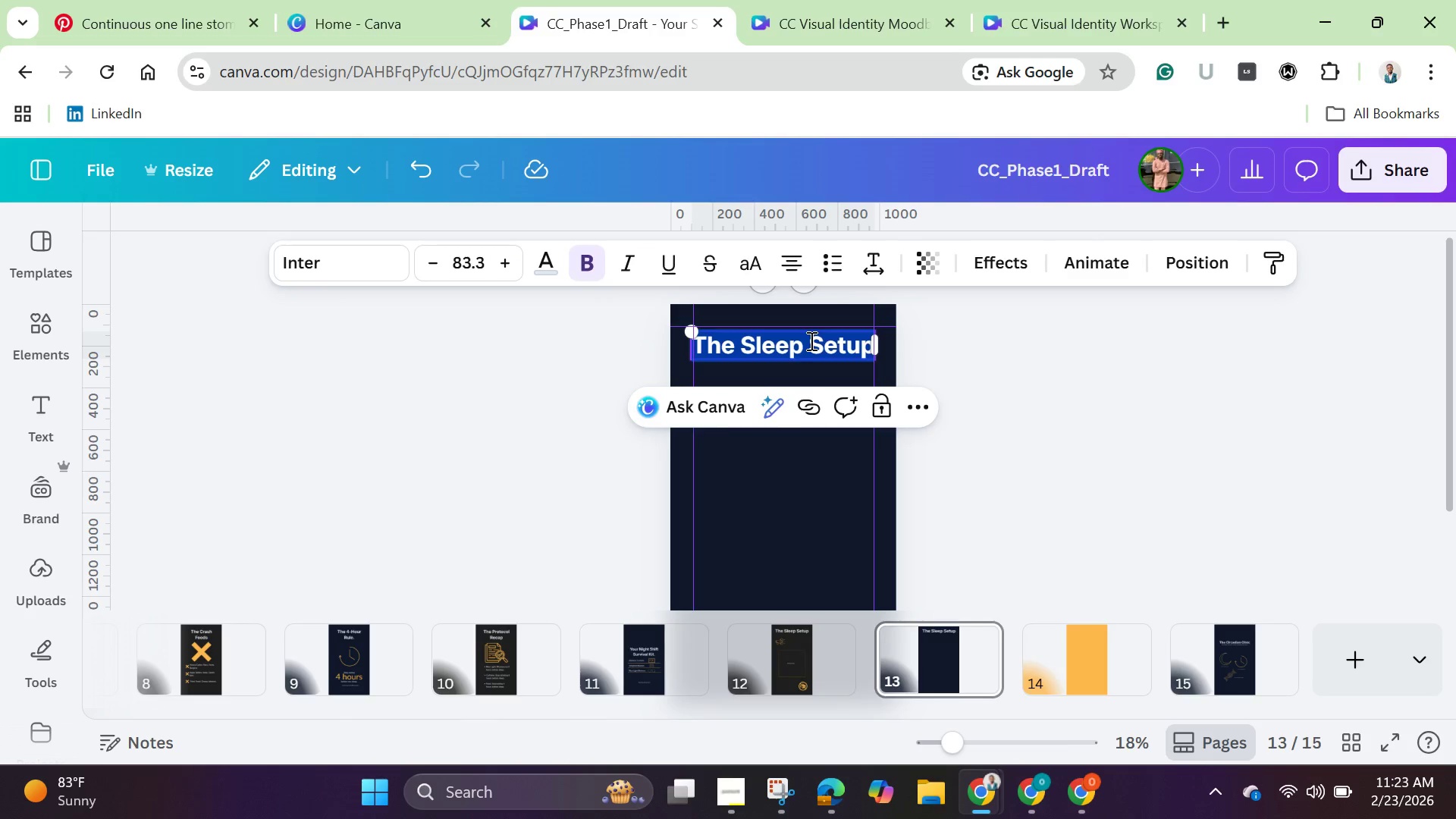 
key(Backspace)
type(Current Energy)
 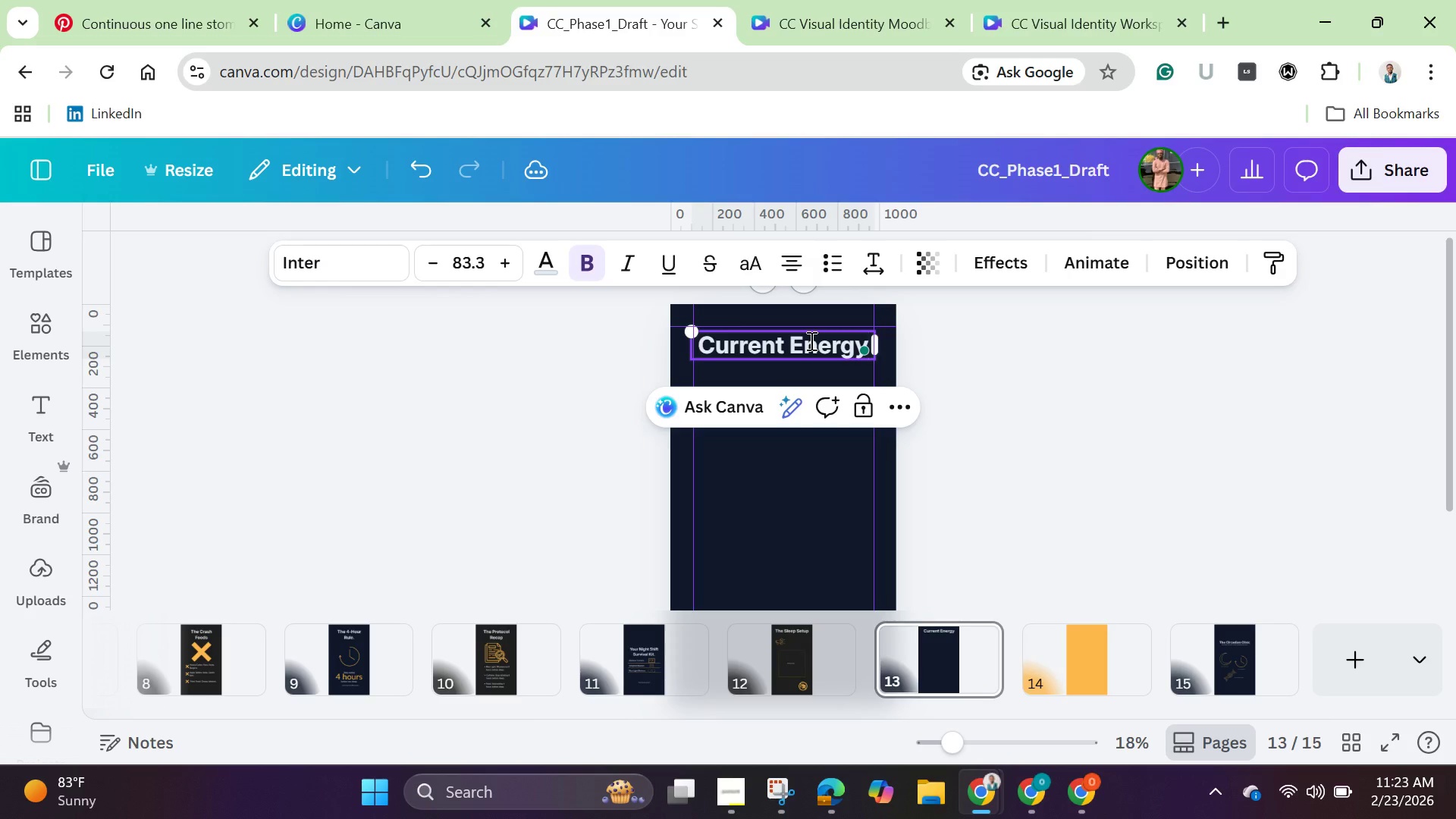 
wait(7.8)
 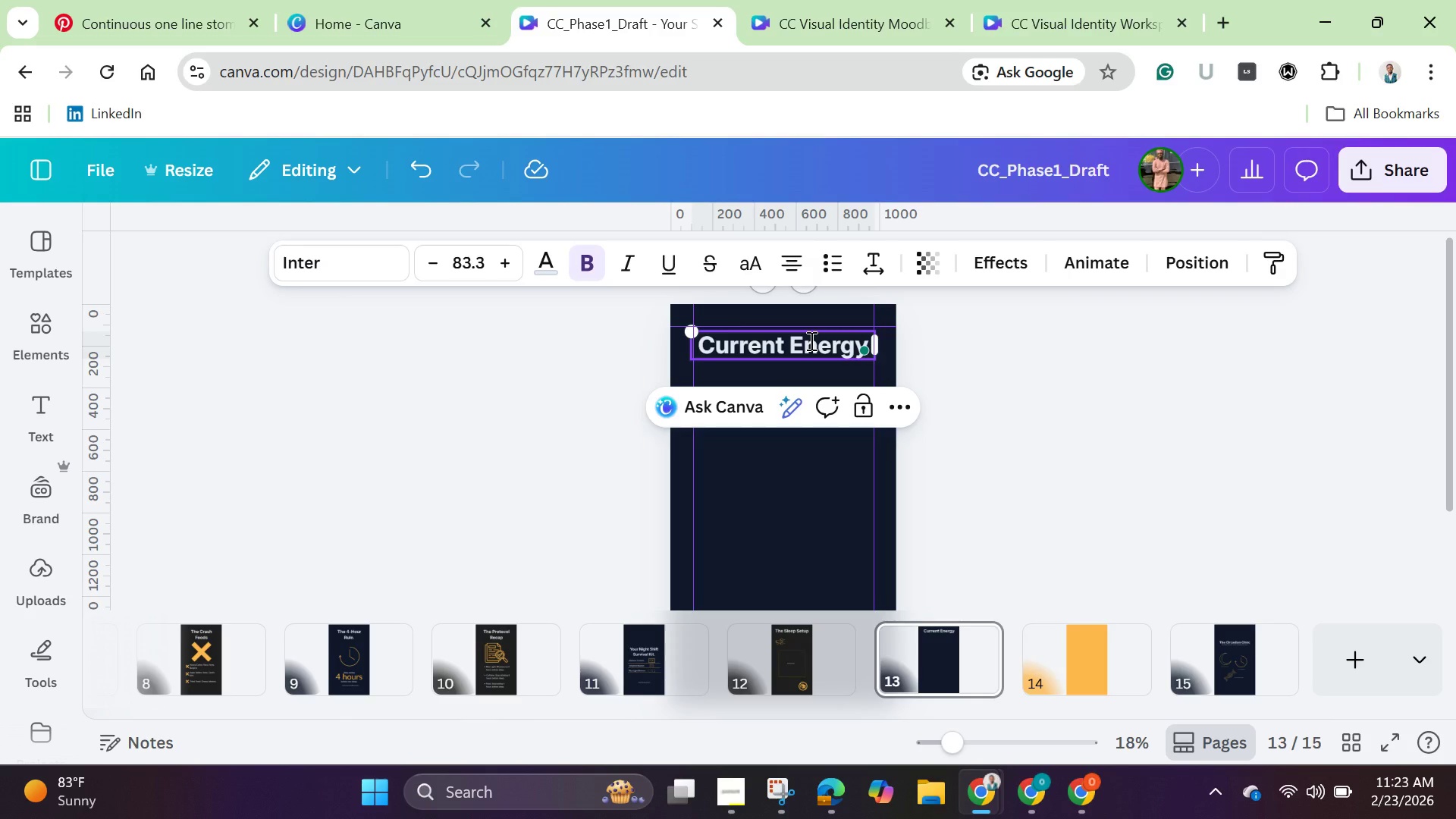 
type( Level)
 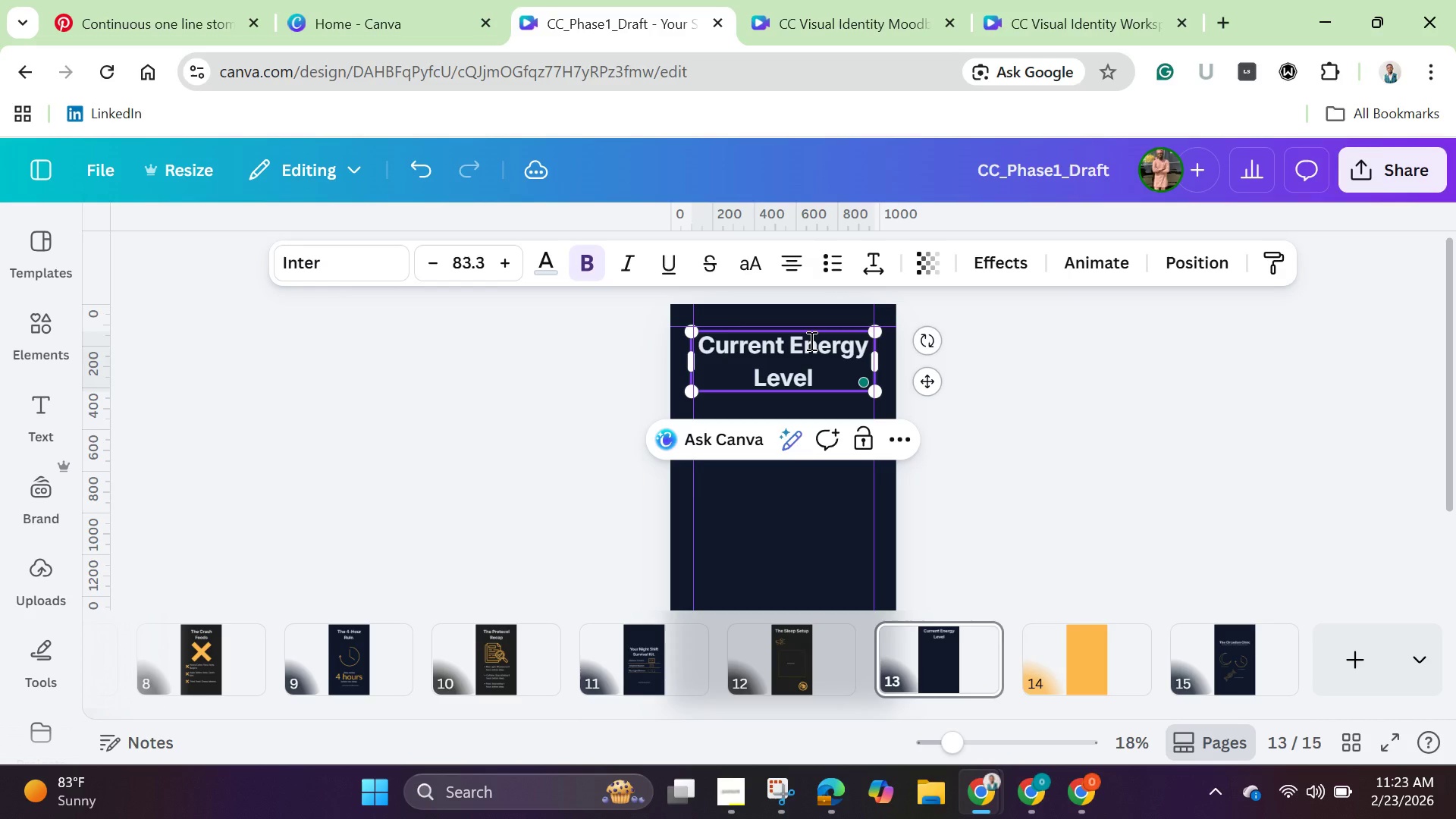 
key(Shift+Period)
 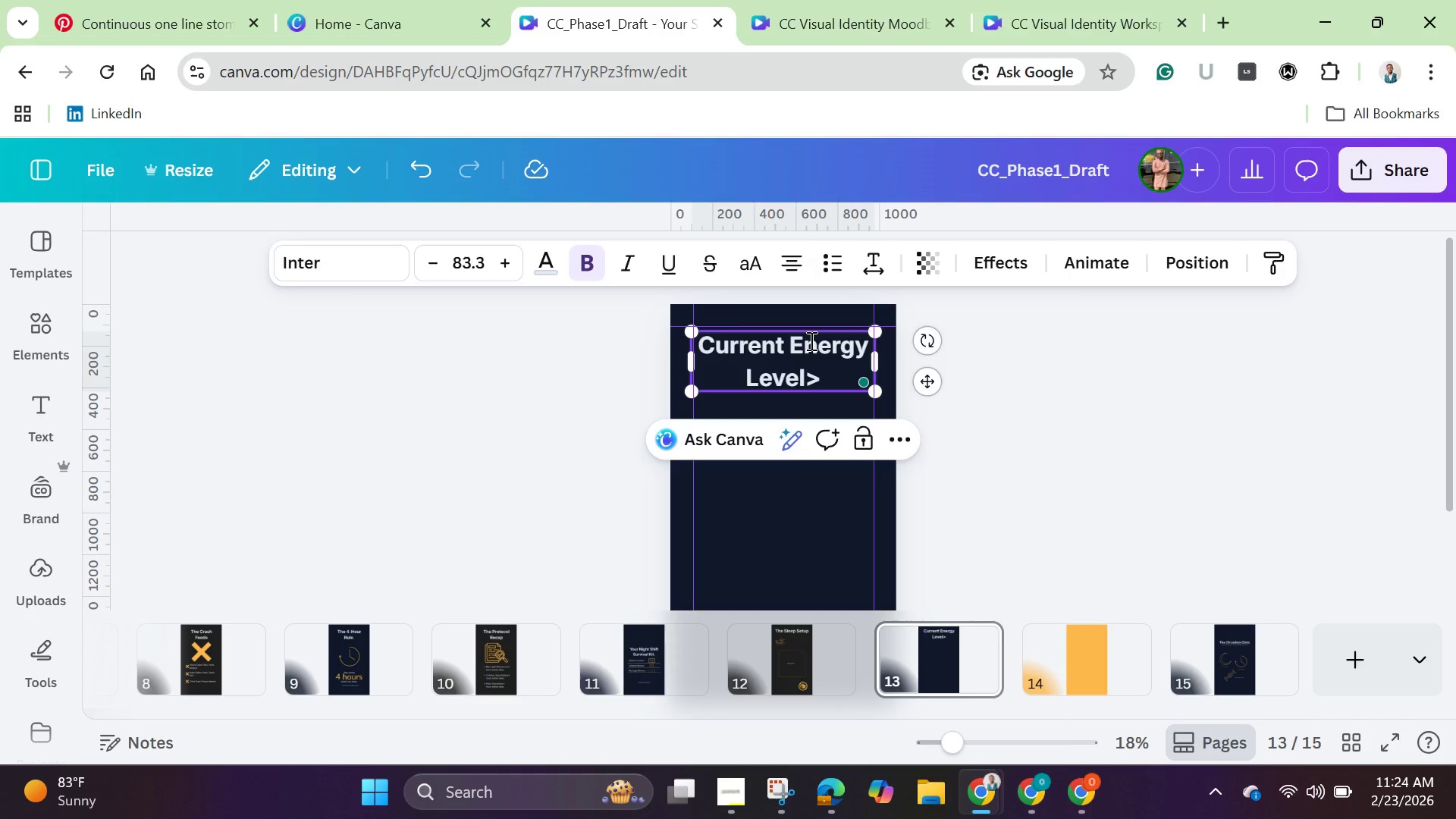 
key(Backspace)
 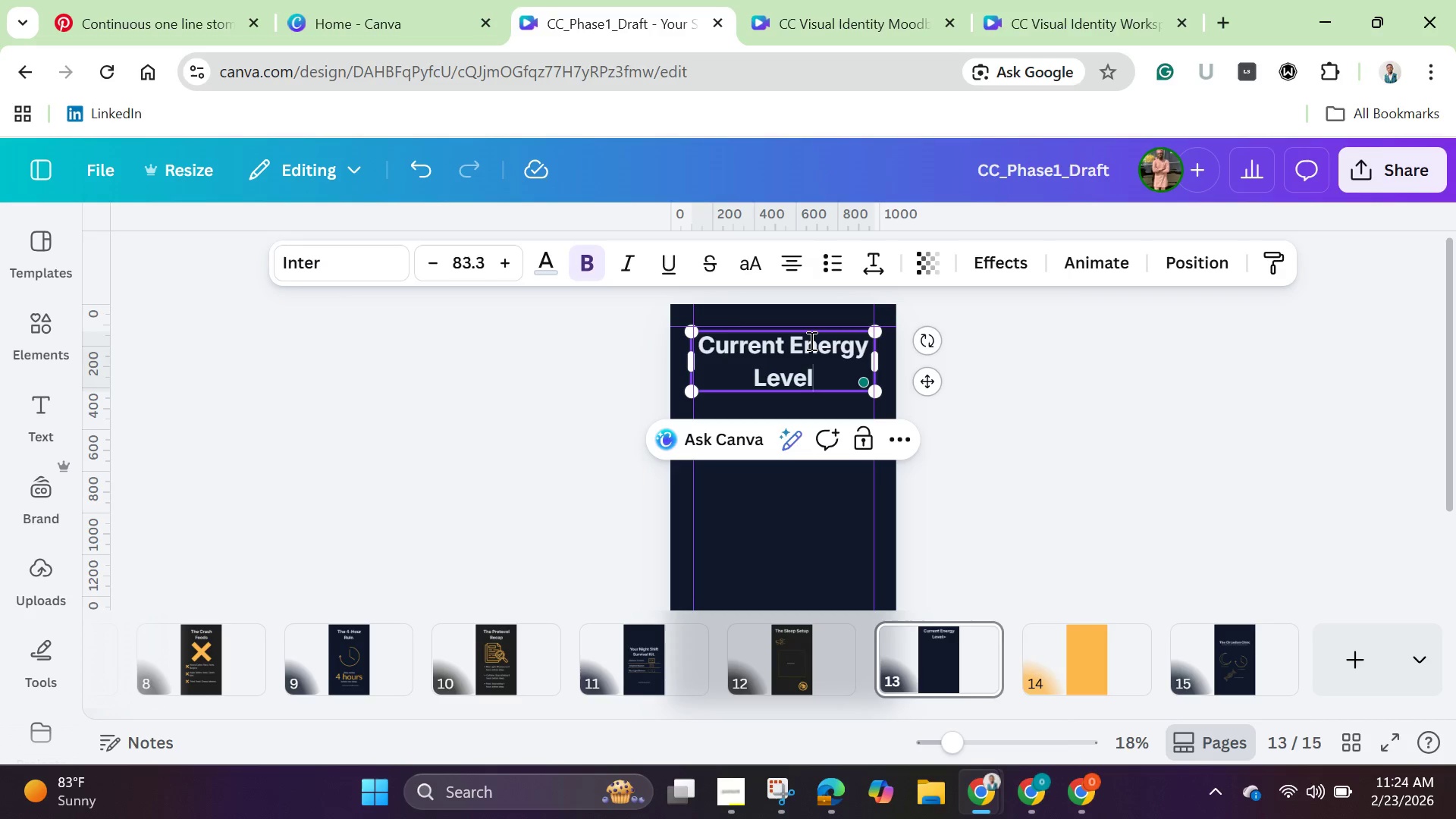 
key(Shift+Slash)
 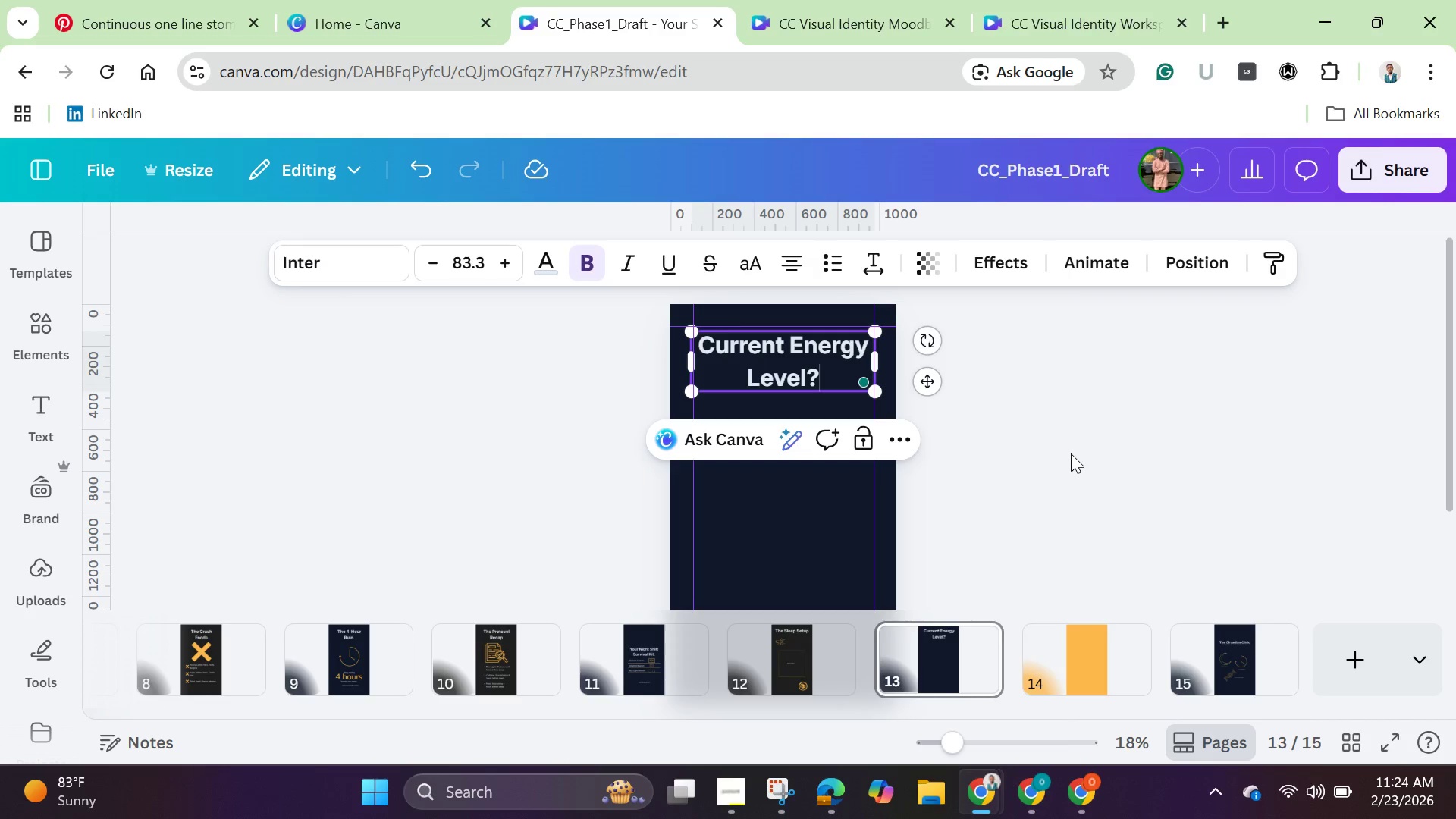 
left_click([1071, 453])
 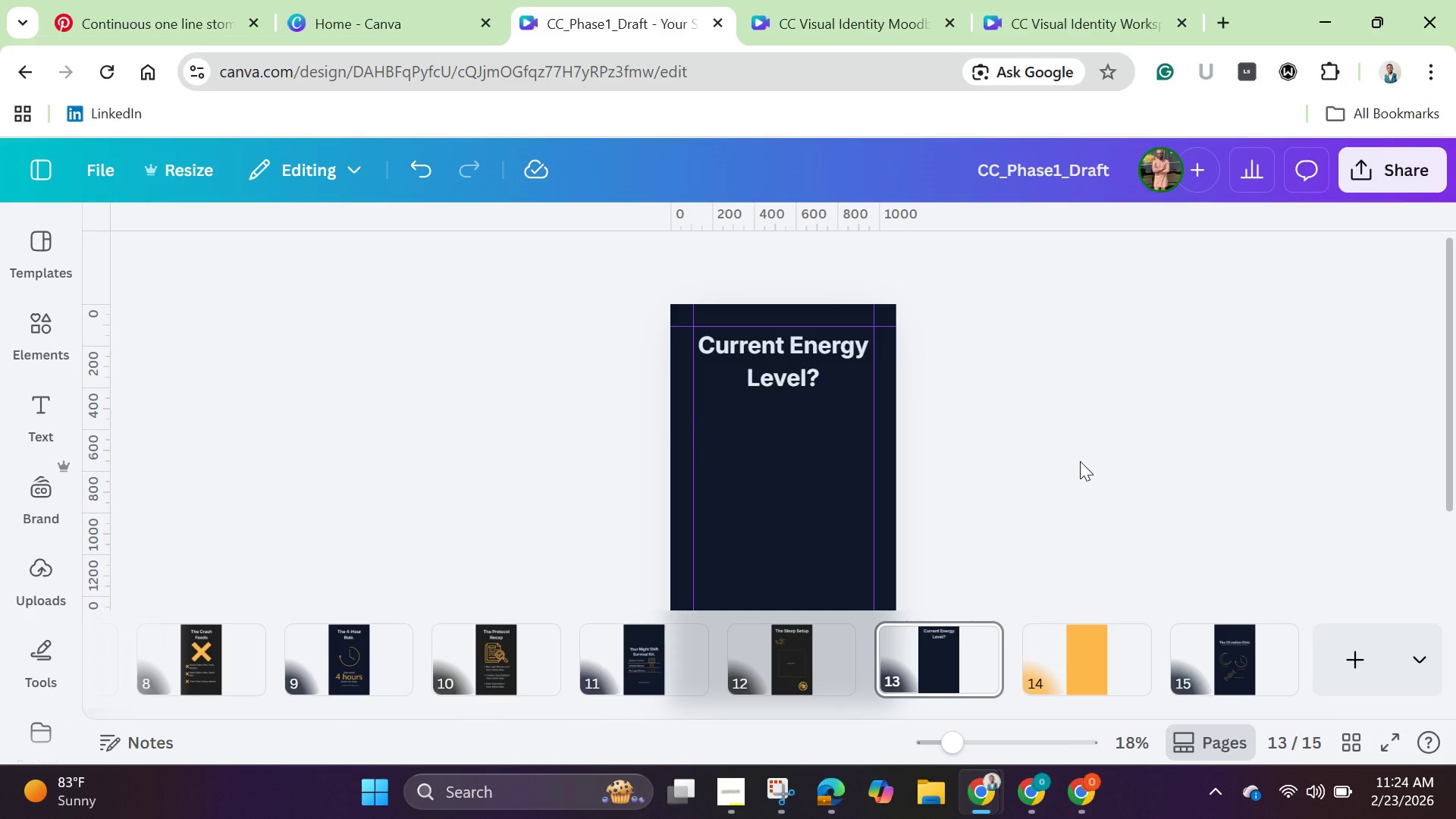 
wait(8.89)
 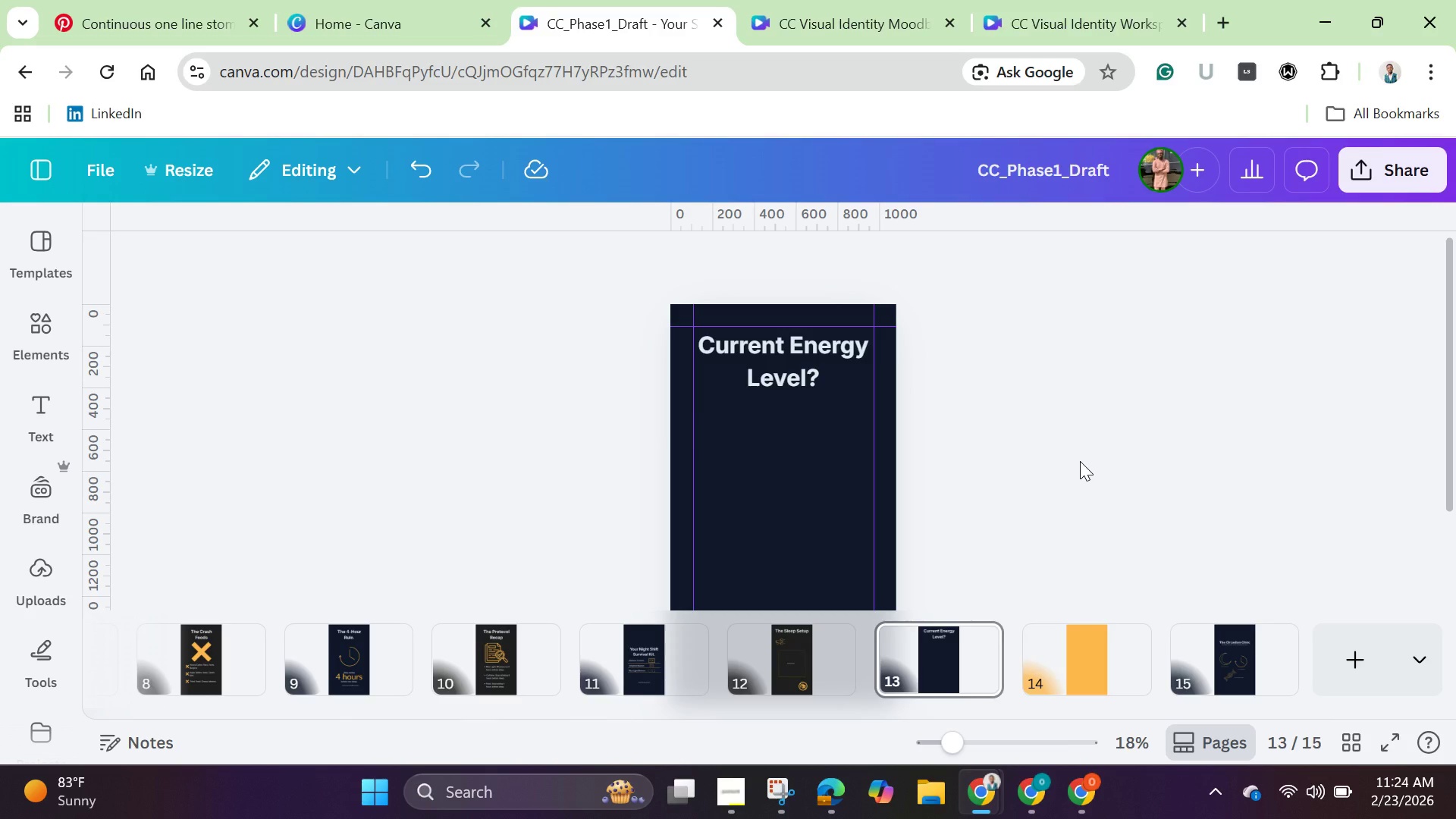 
left_click([39, 326])
 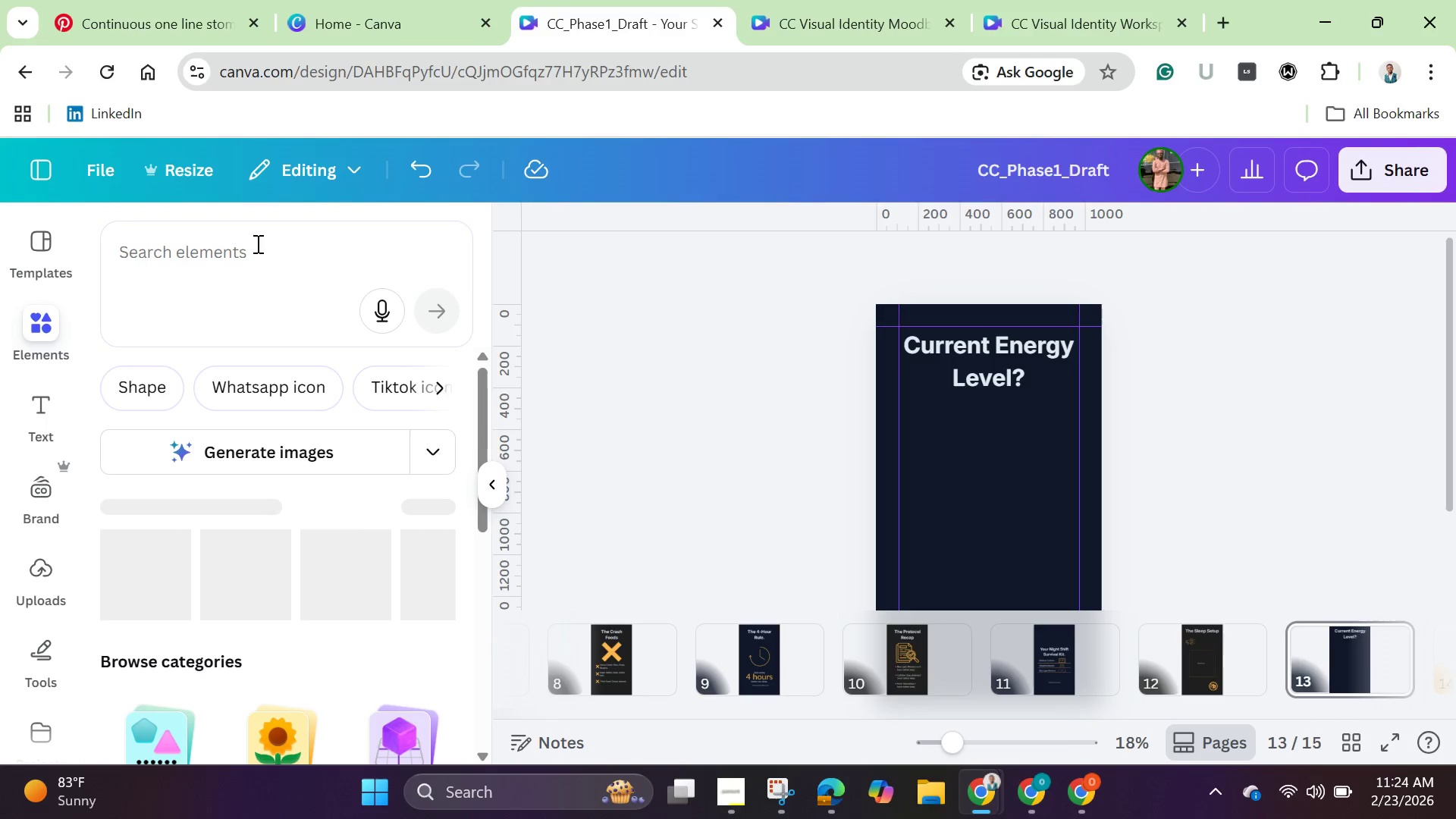 
left_click([249, 256])
 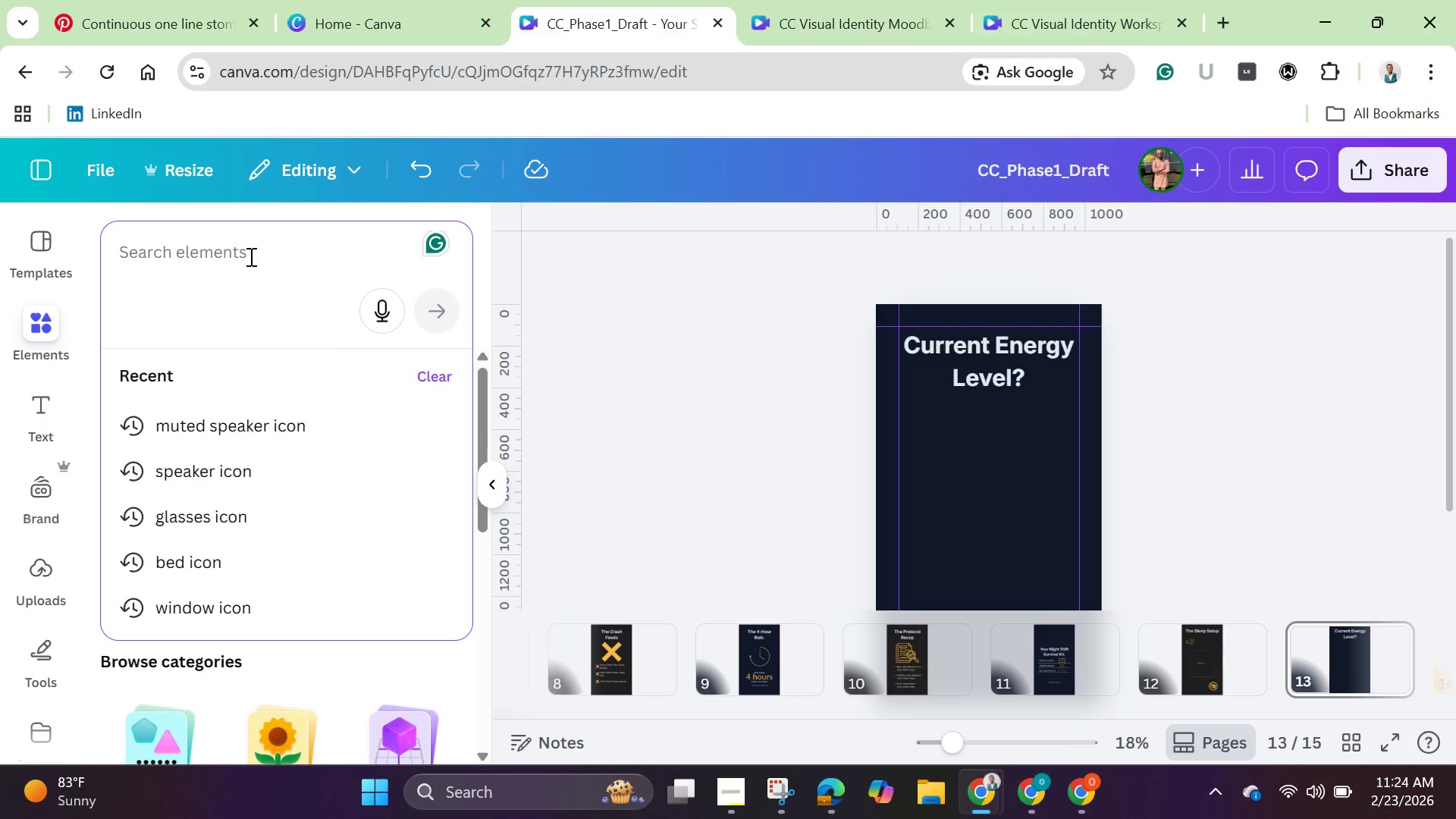 
type(ill battery icon)
 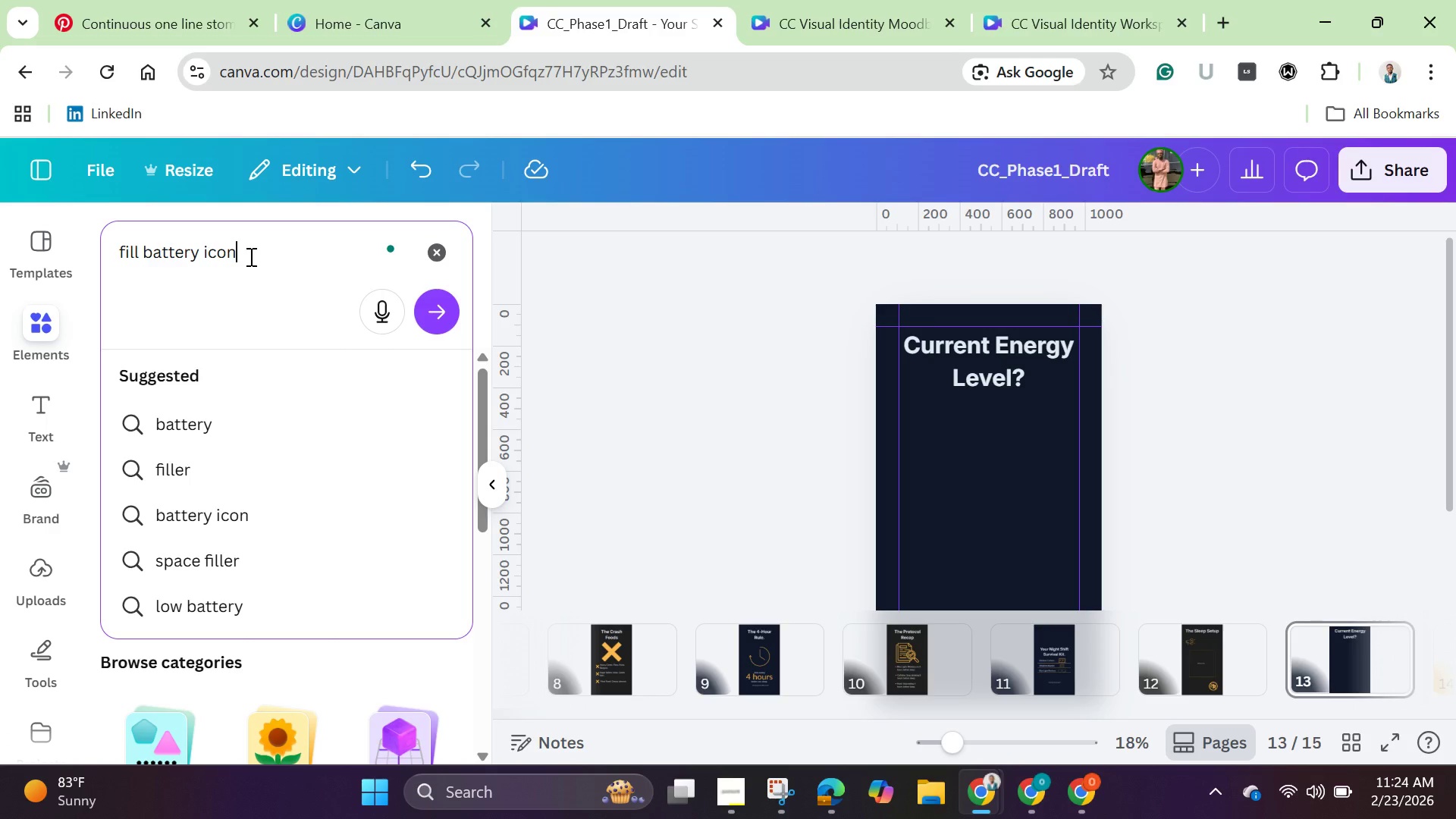 
key(Enter)
 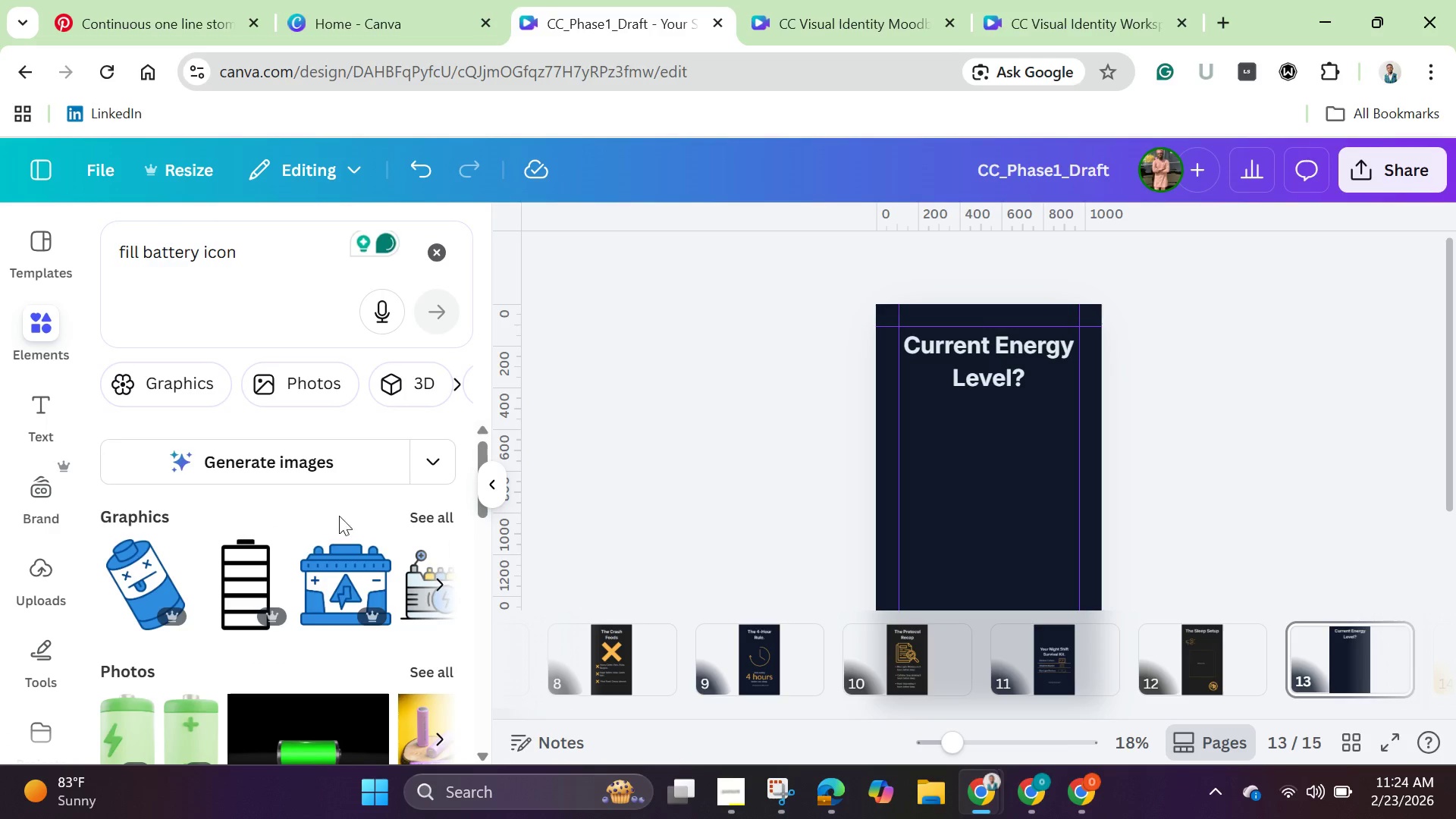 
left_click([242, 583])
 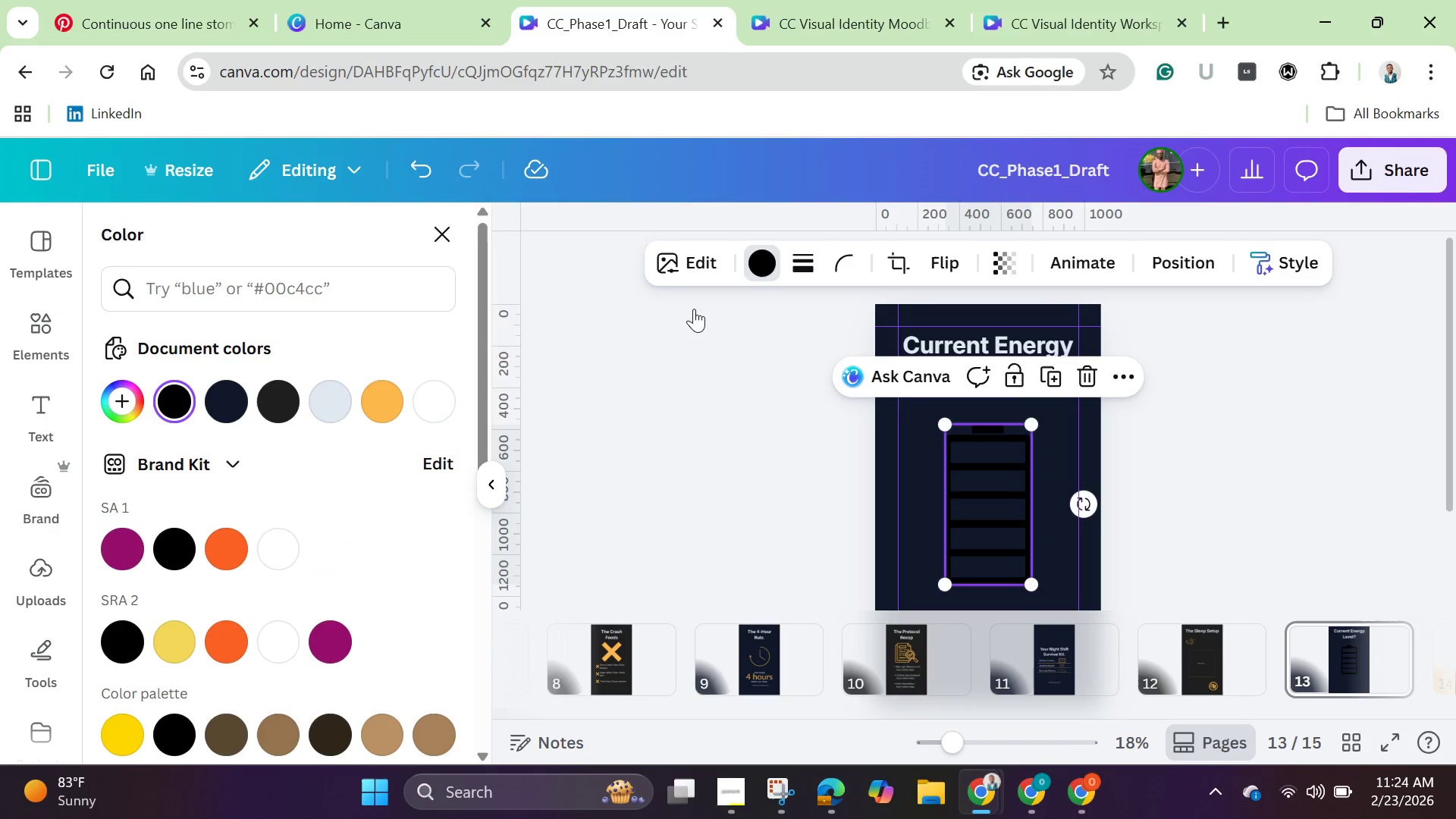 
left_click([394, 407])
 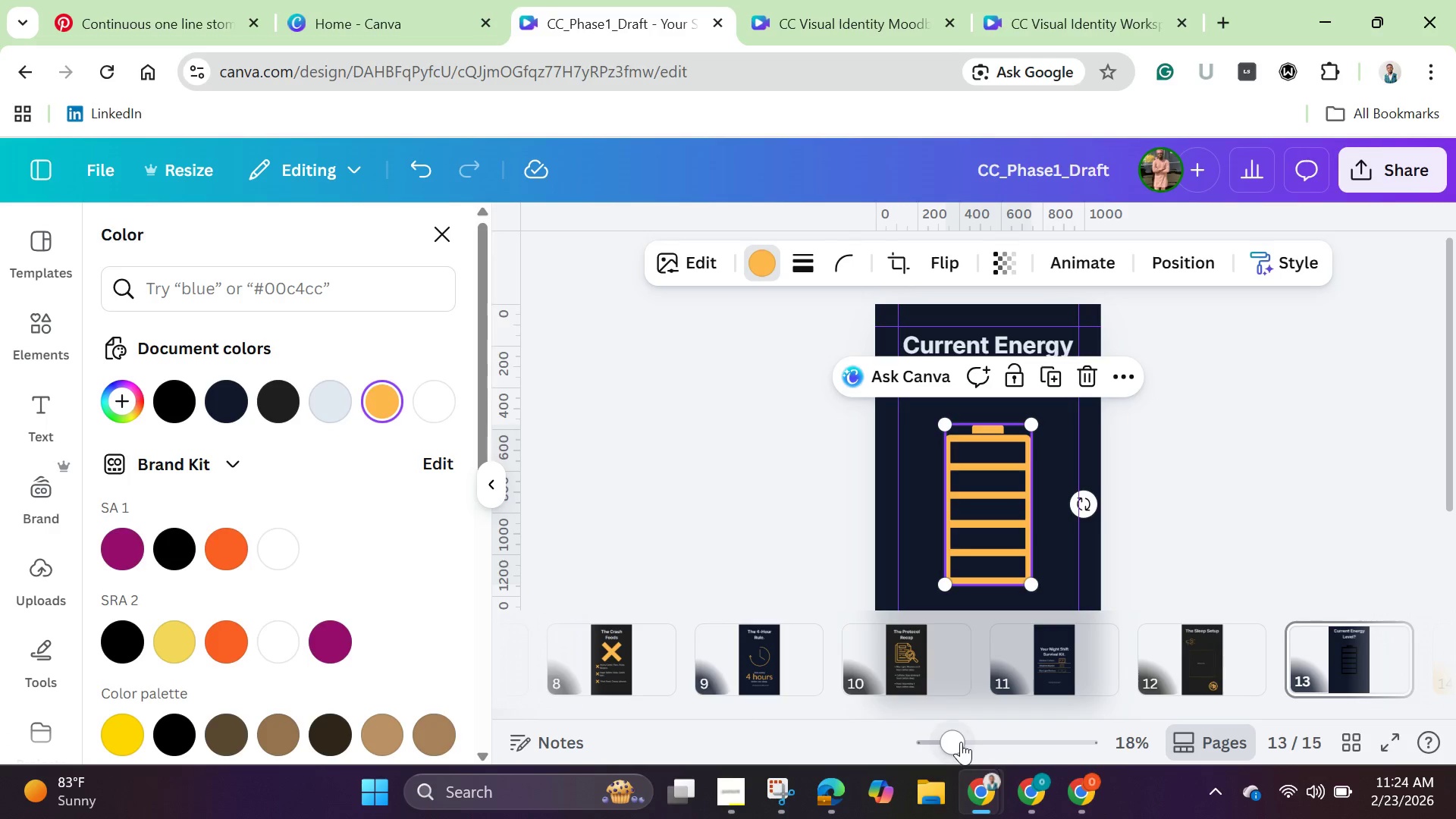 
left_click_drag(start_coordinate=[960, 742], to_coordinate=[991, 751])
 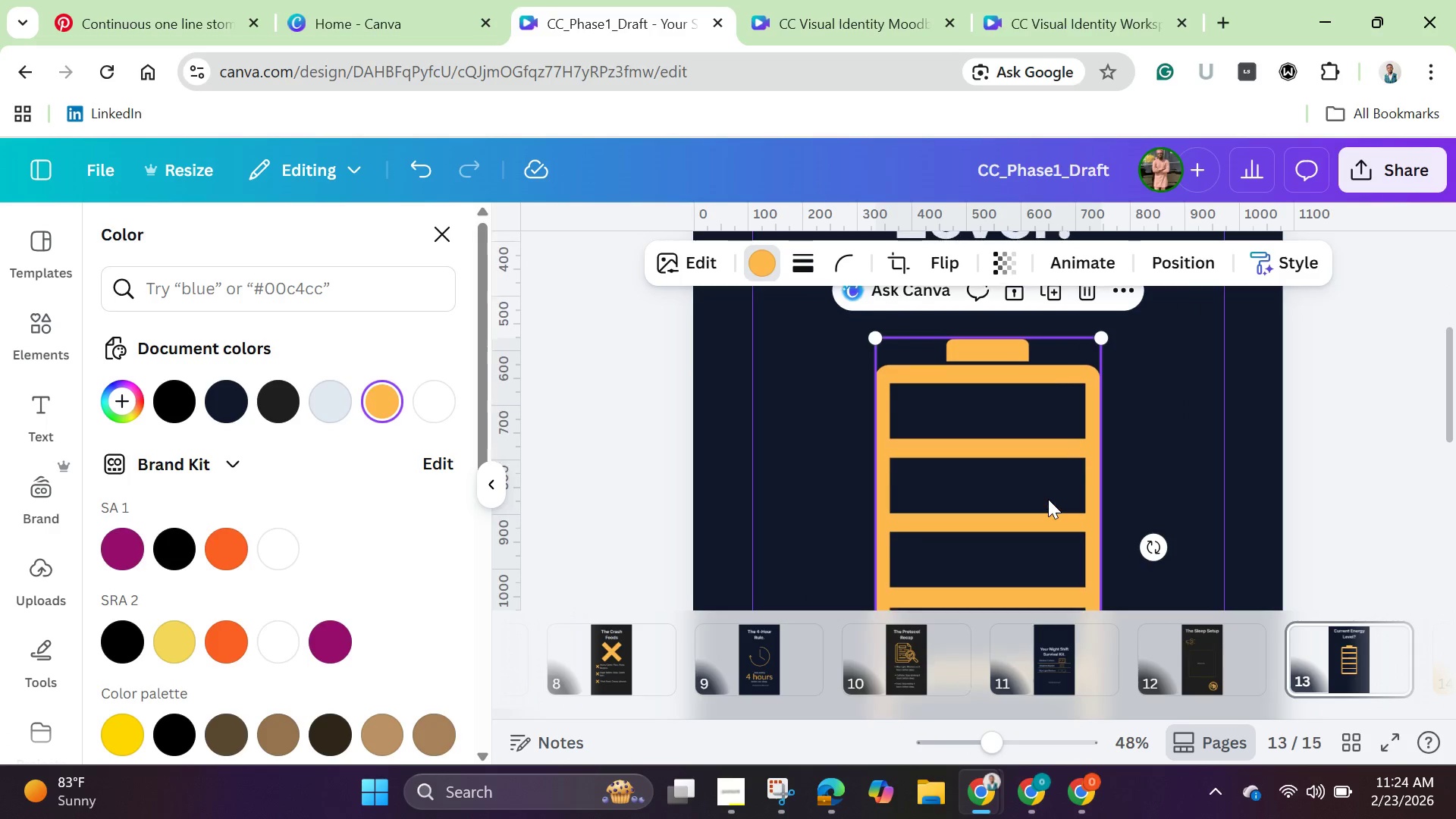 
scroll: coordinate [1048, 499], scroll_direction: down, amount: 3.0
 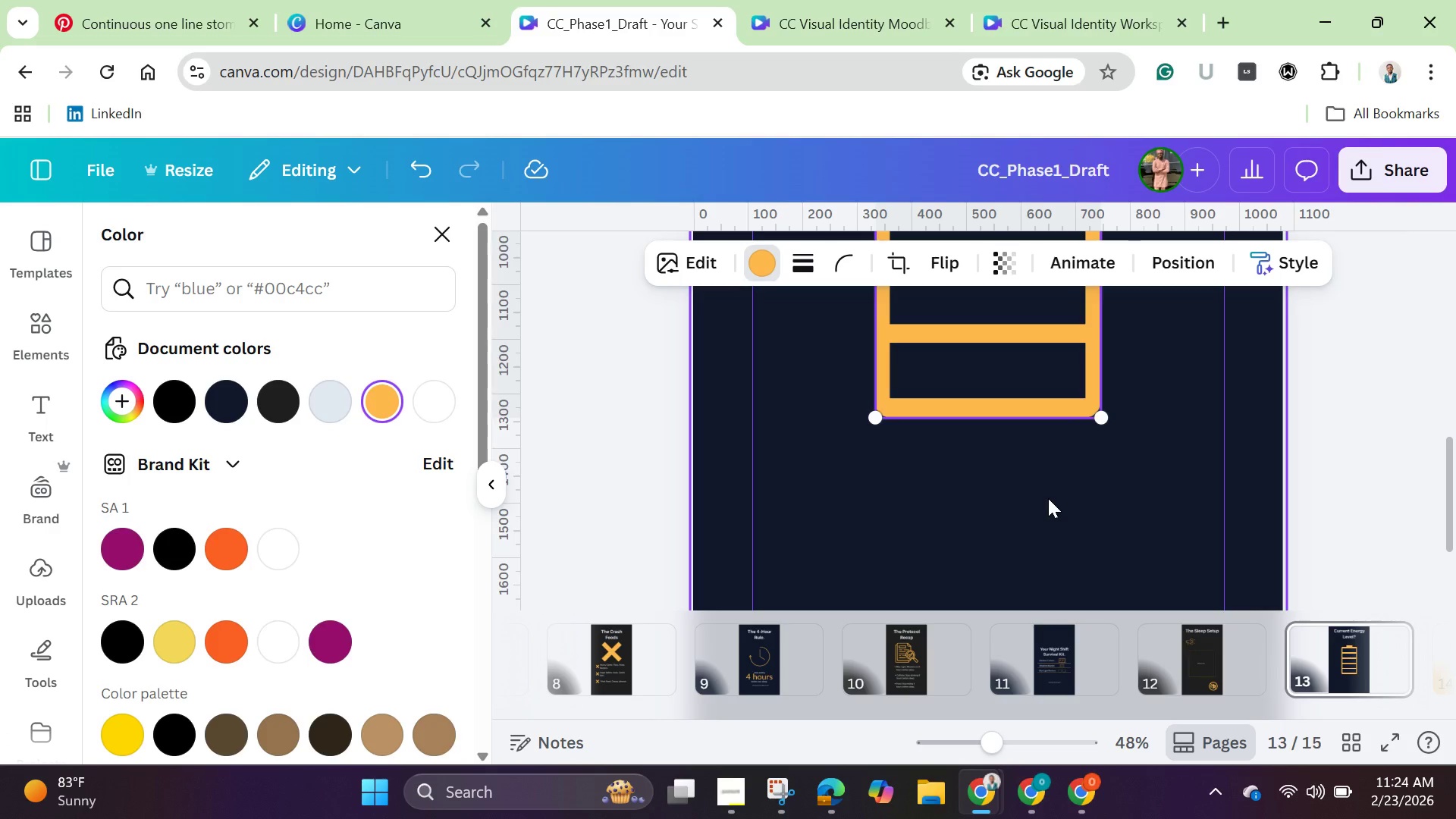 
wait(30.31)
 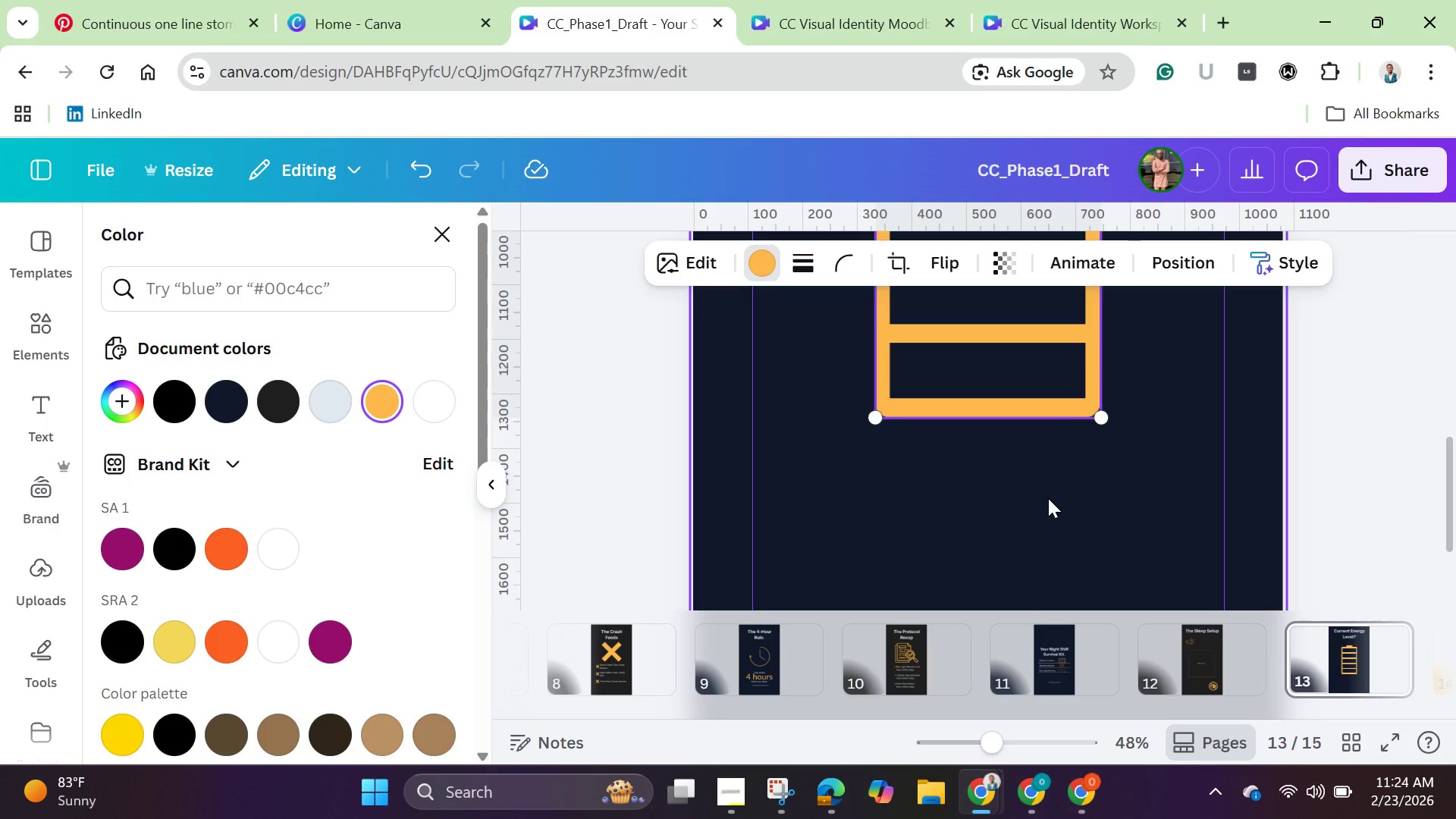 
scroll: coordinate [1008, 407], scroll_direction: up, amount: 3.0
 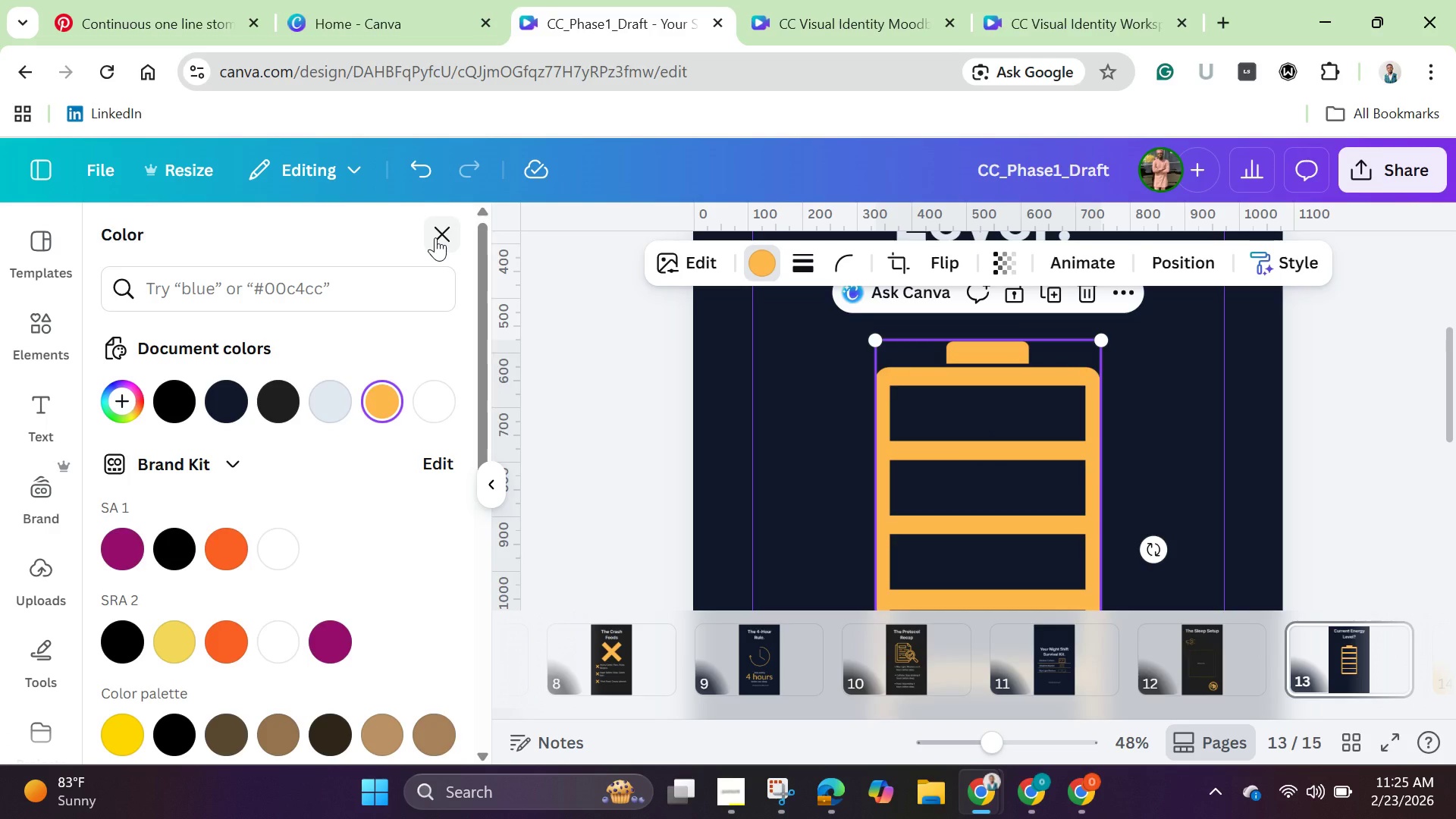 
wait(11.34)
 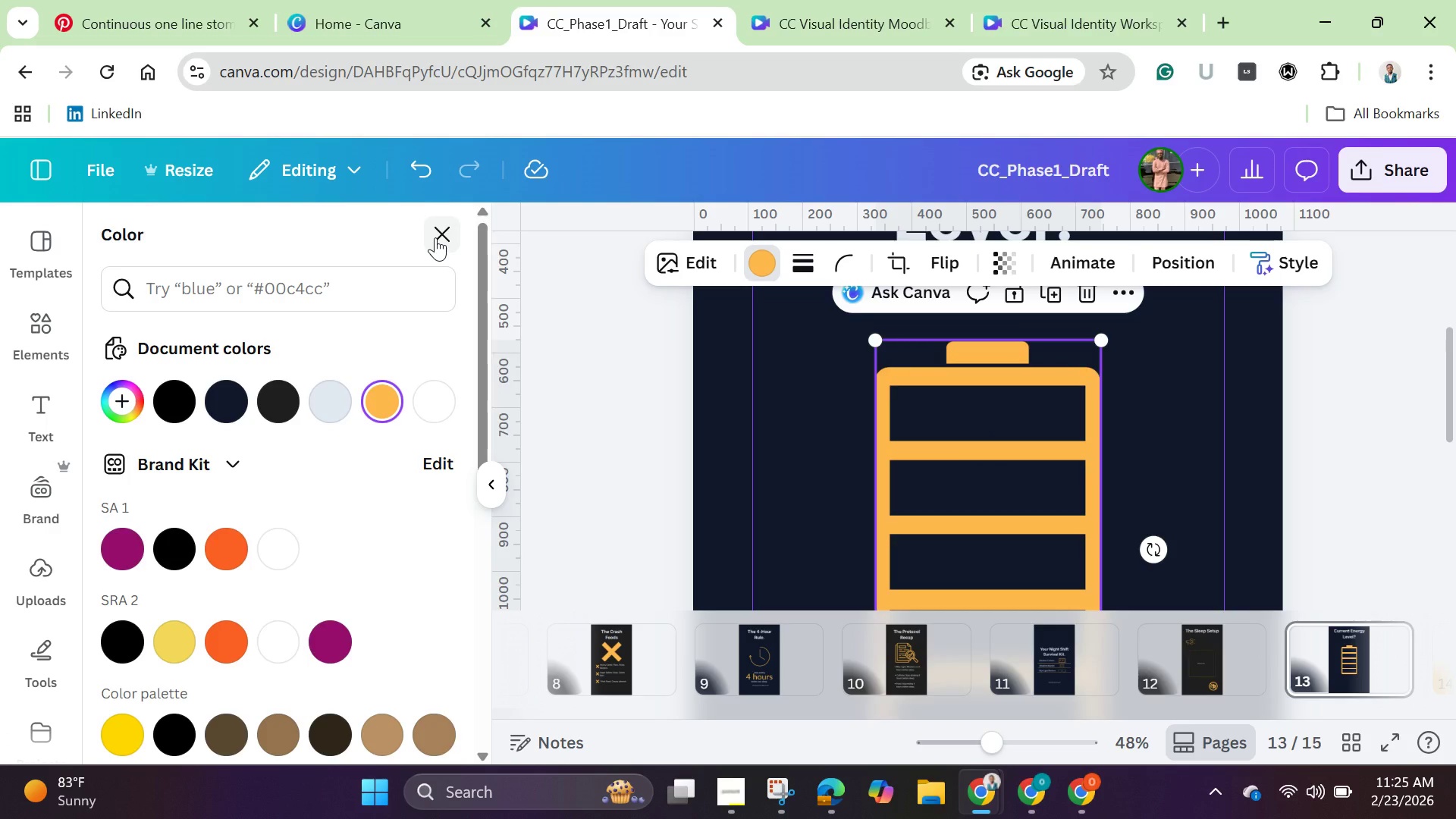 
left_click([58, 337])
 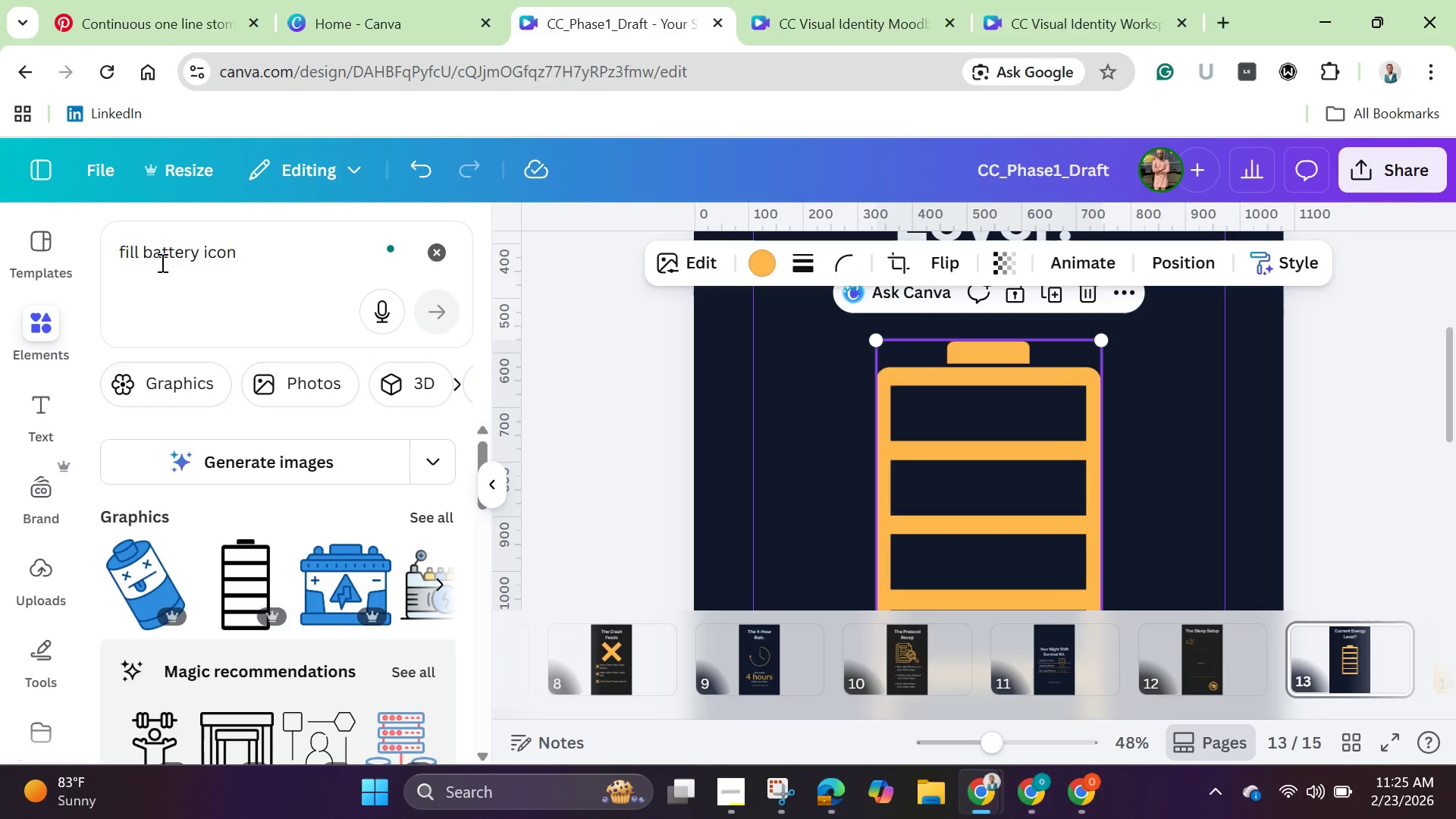 
left_click([143, 261])
 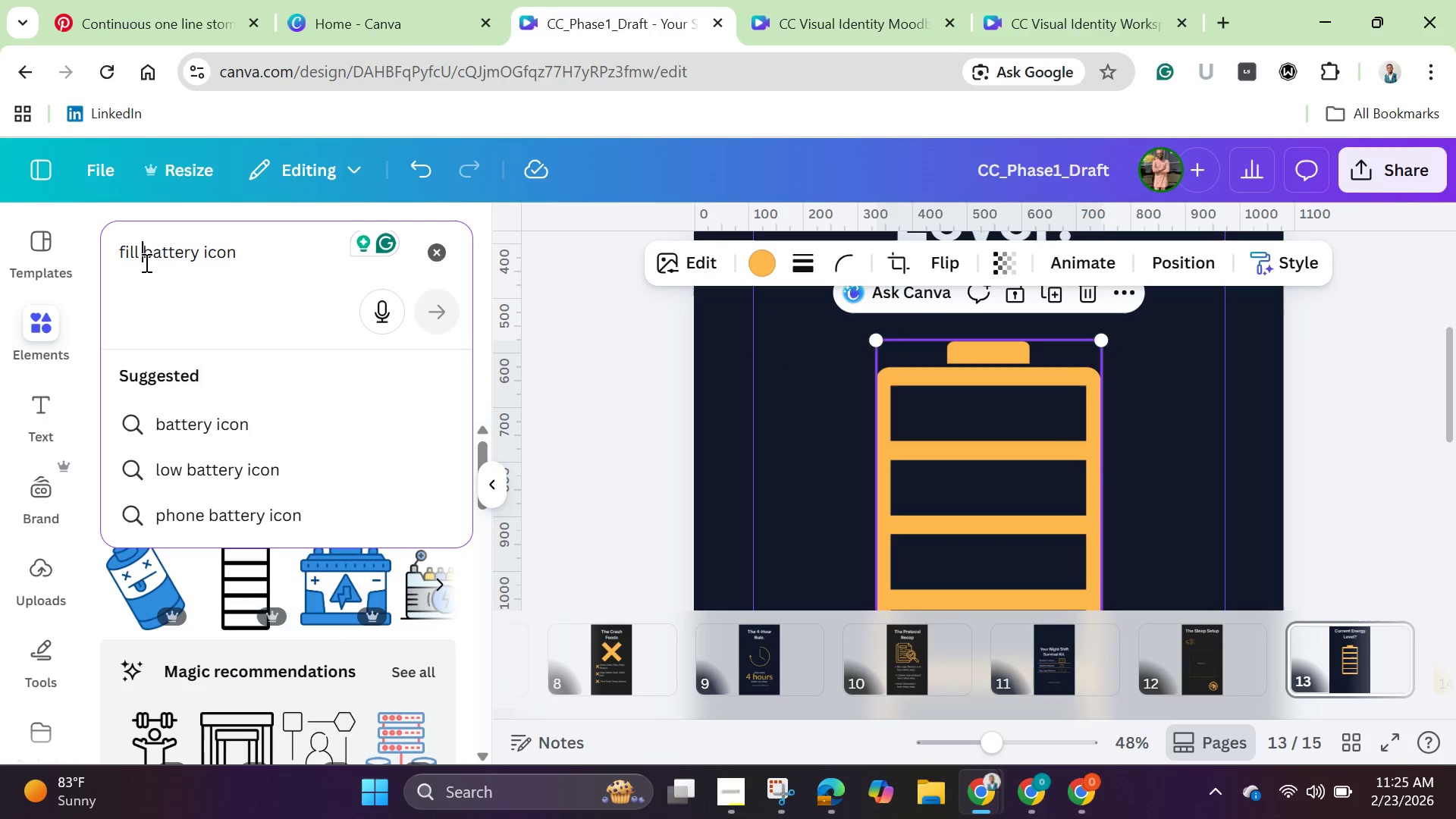 
hold_key(key=Backspace, duration=1.16)
 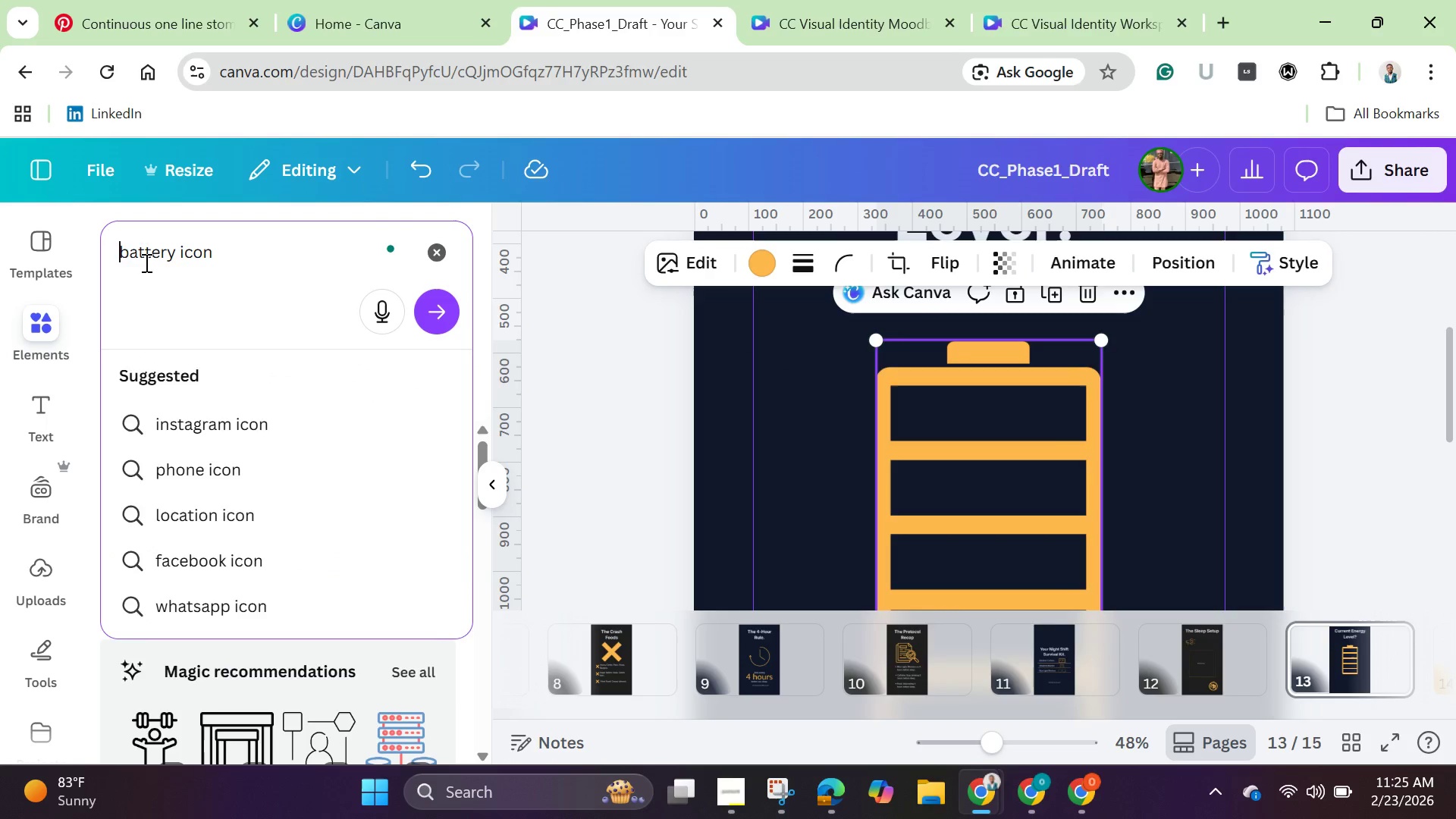 
key(Backspace)
key(Backspace)
type(full)
 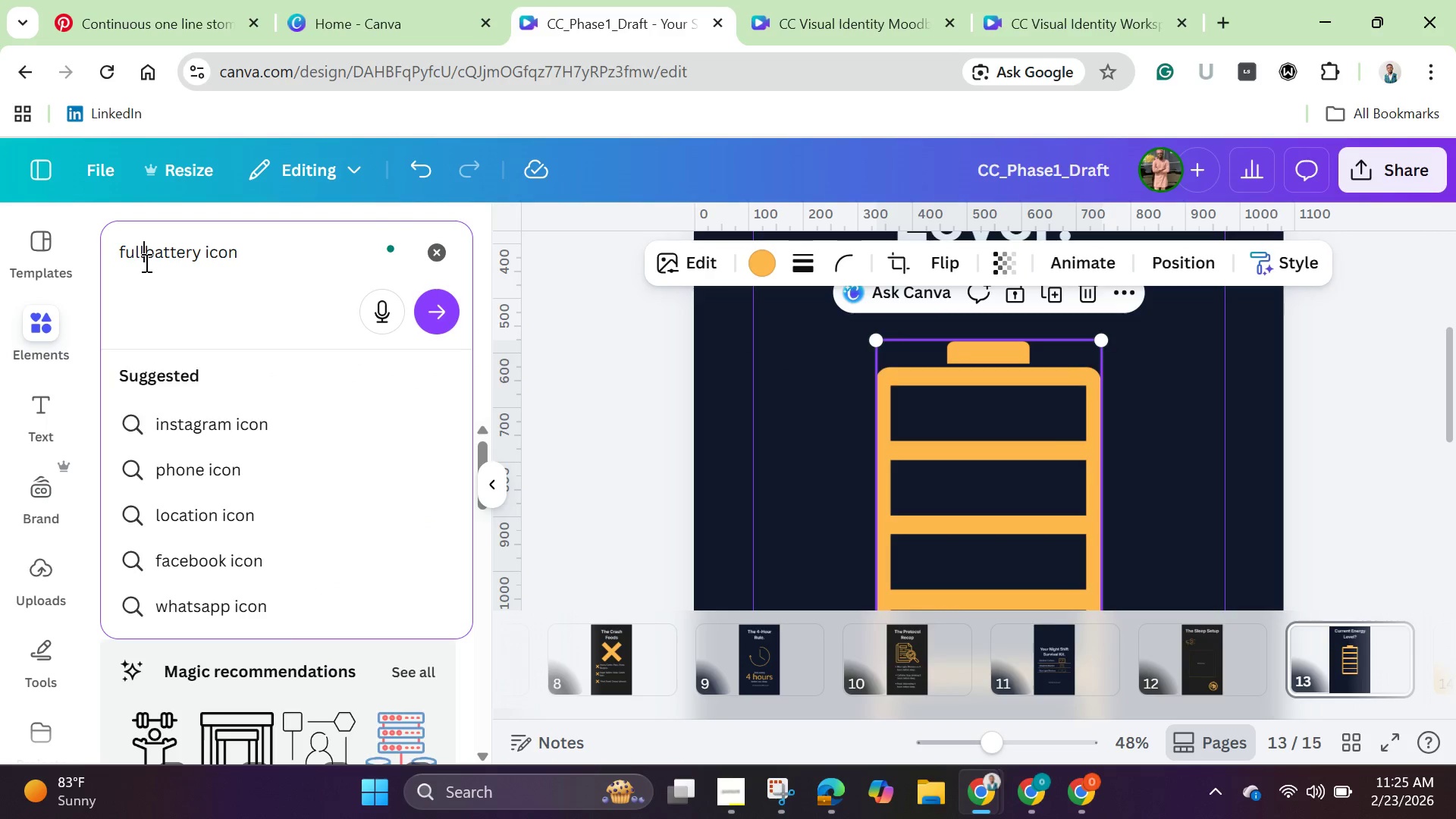 
key(Enter)
 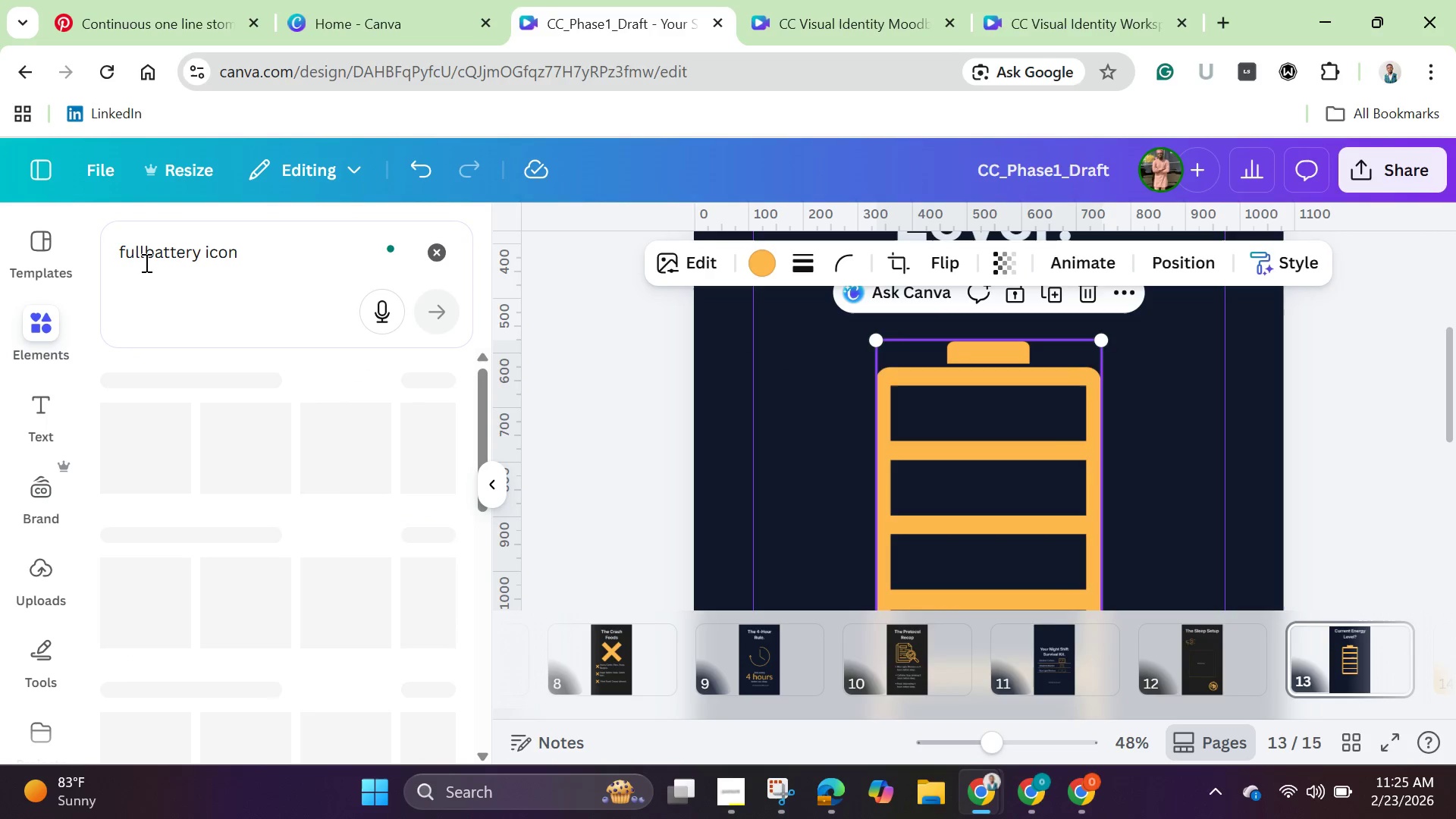 
key(Space)
 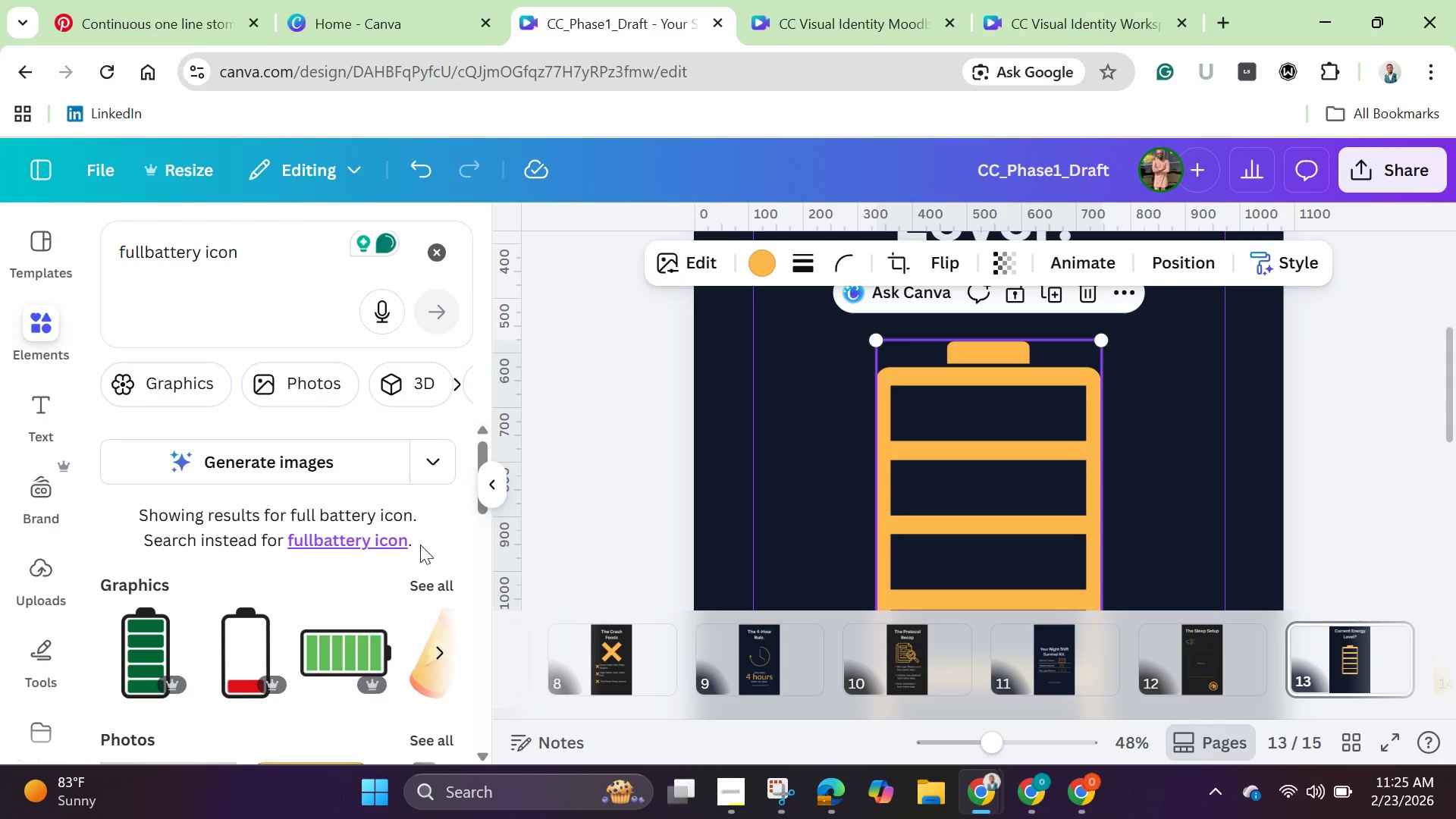 
left_click([249, 635])
 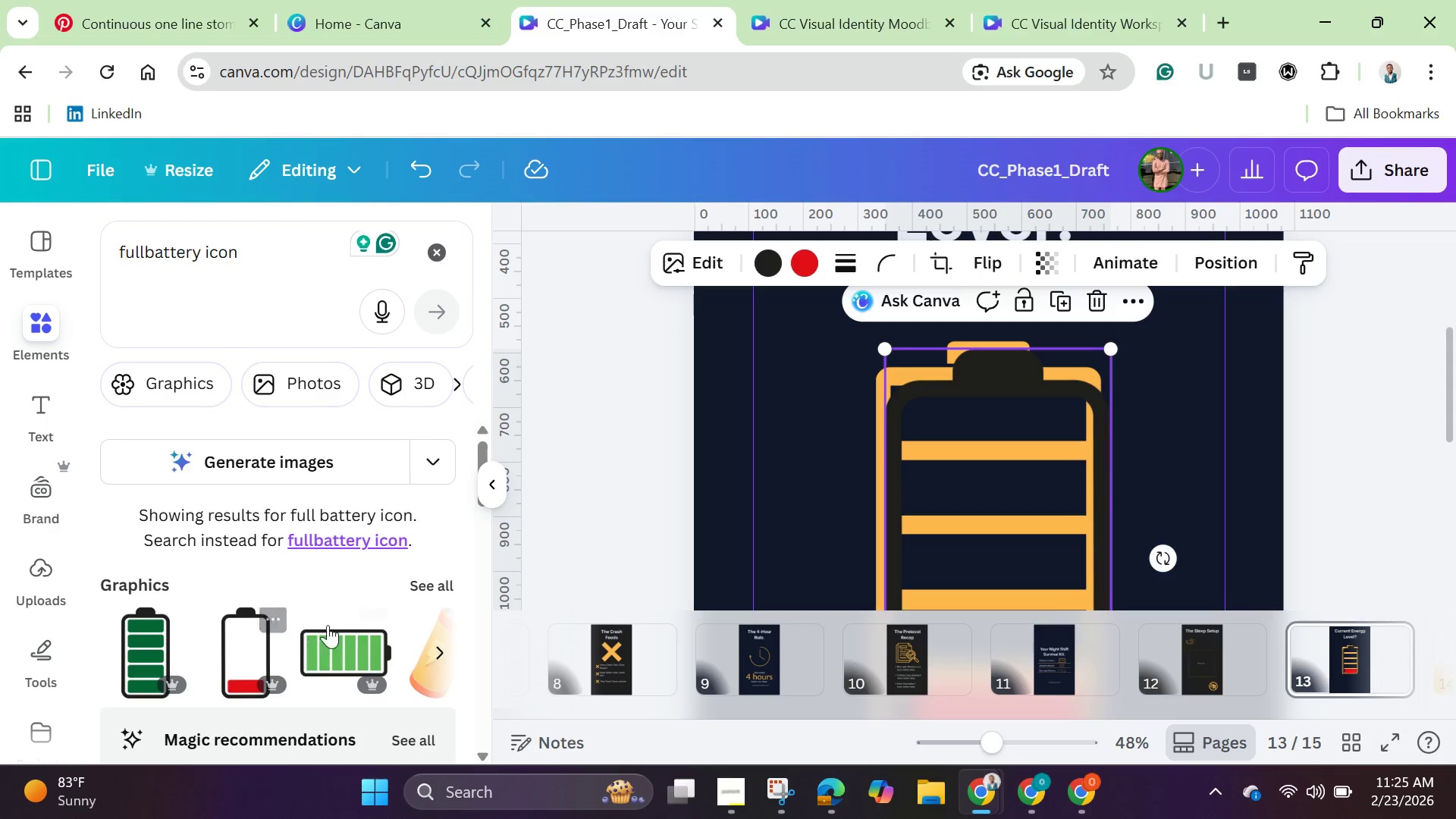 
left_click([427, 579])
 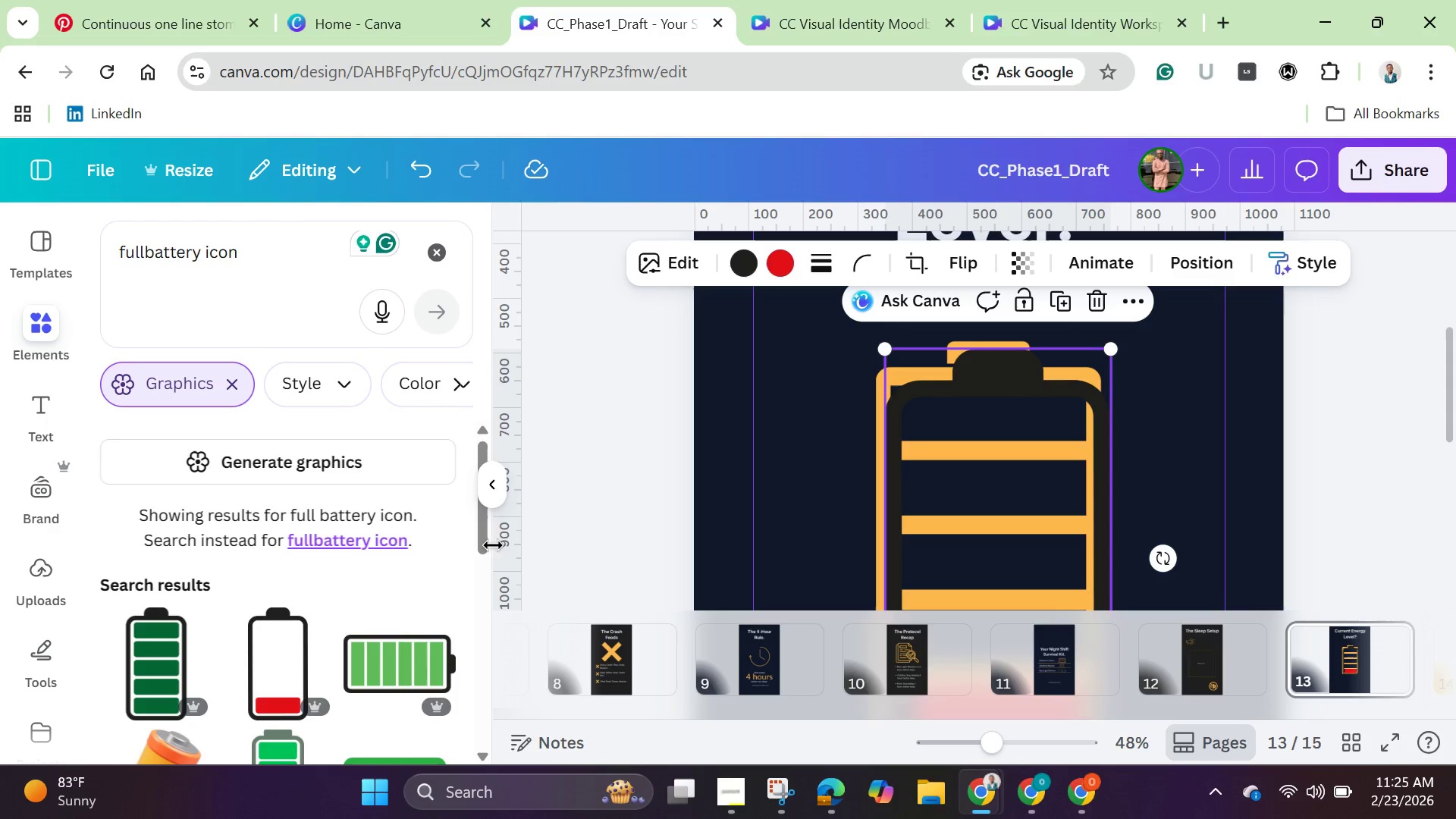 
left_click_drag(start_coordinate=[489, 544], to_coordinate=[466, 626])
 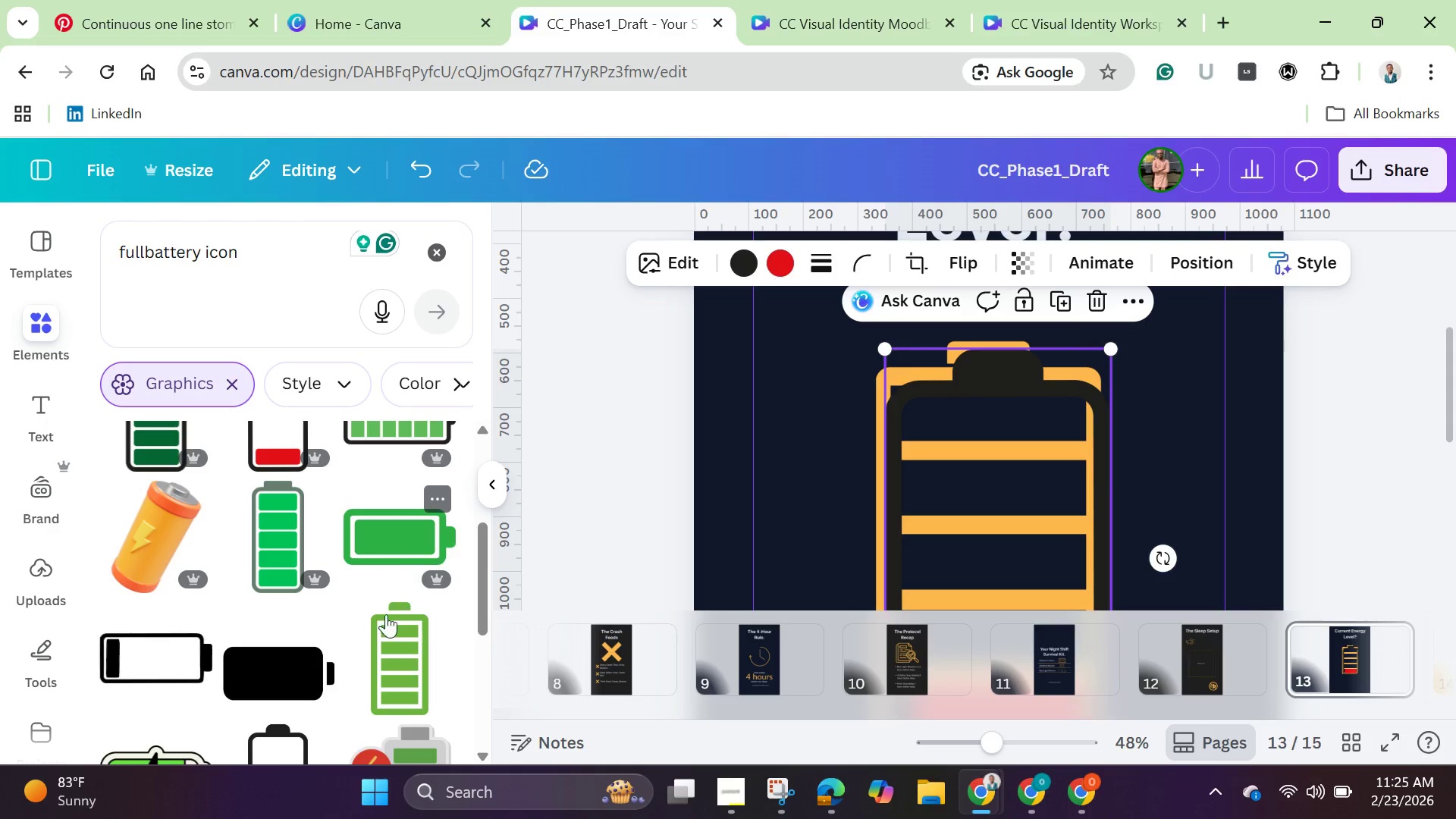 
scroll: coordinate [388, 631], scroll_direction: down, amount: 6.0
 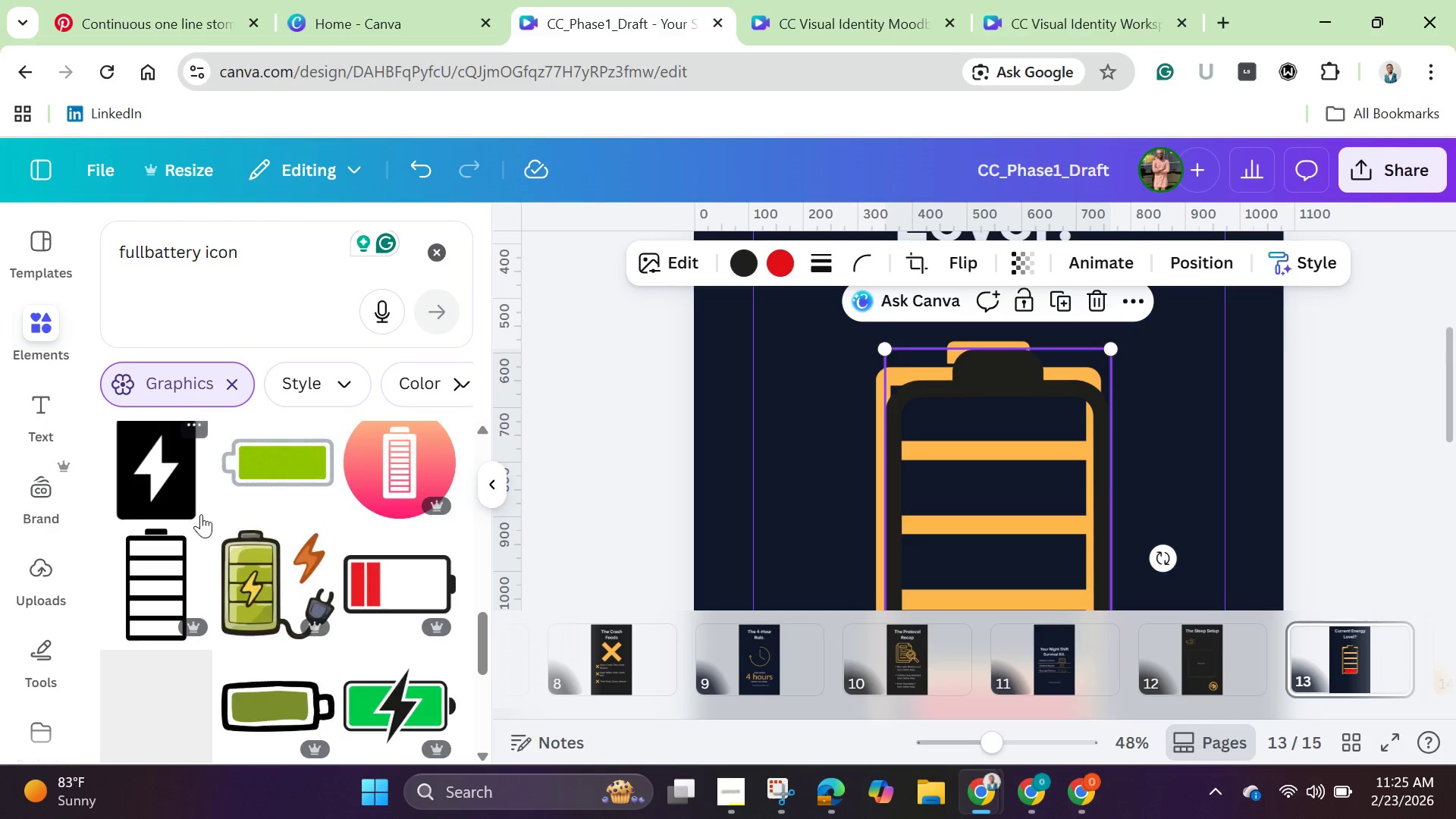 
scroll: coordinate [208, 515], scroll_direction: up, amount: 5.0
 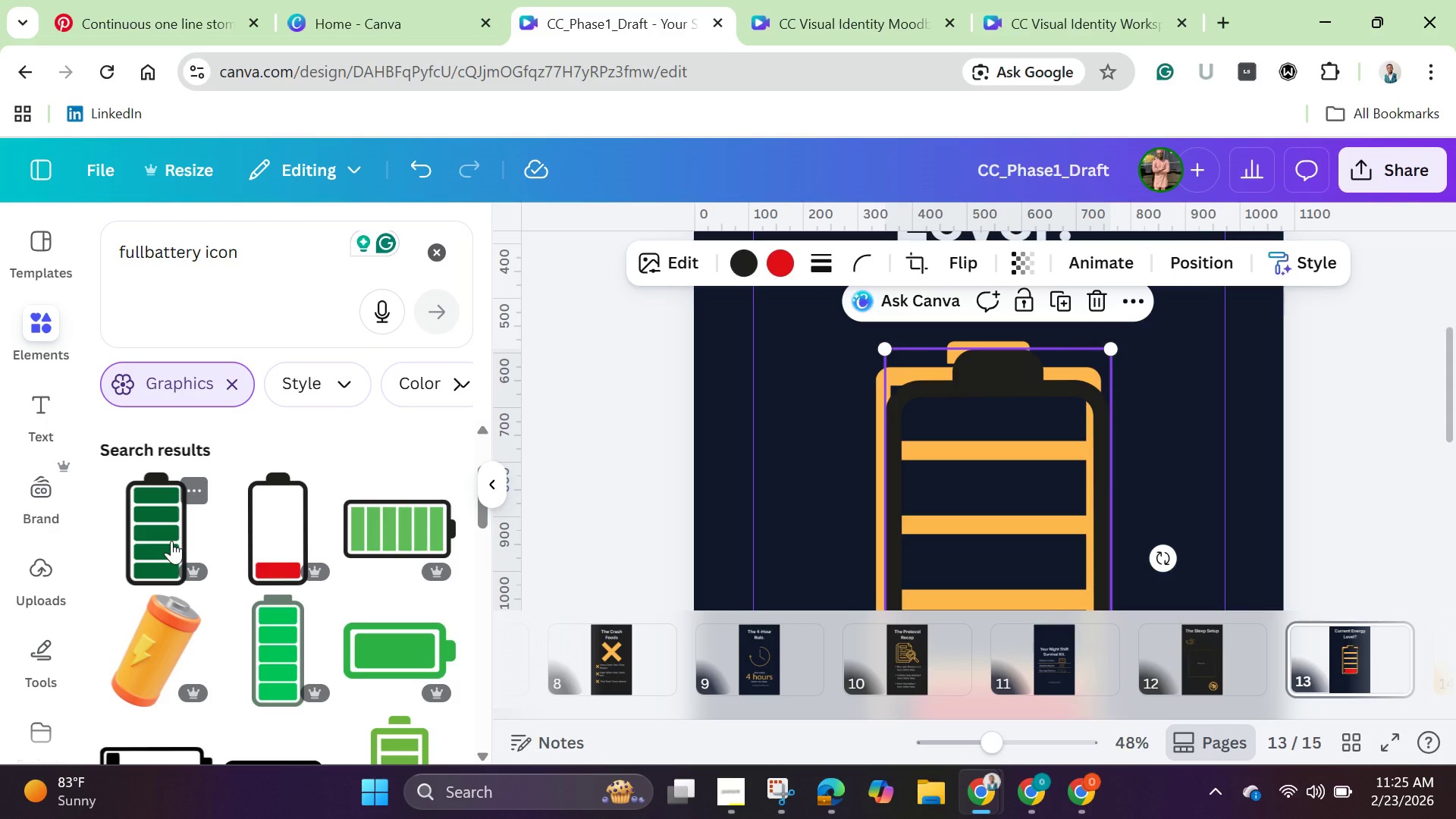 
left_click([171, 541])
 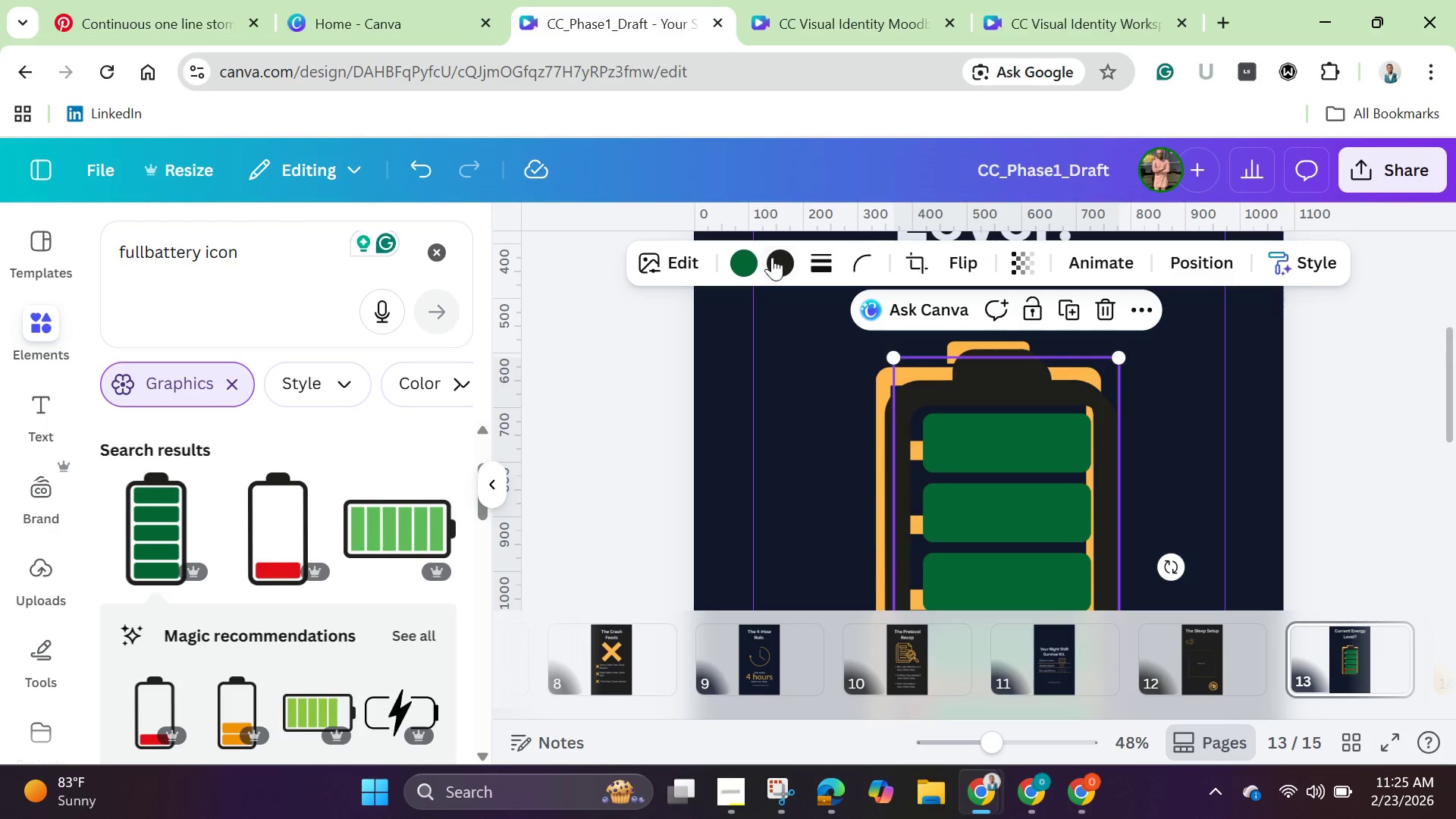 
left_click([738, 265])
 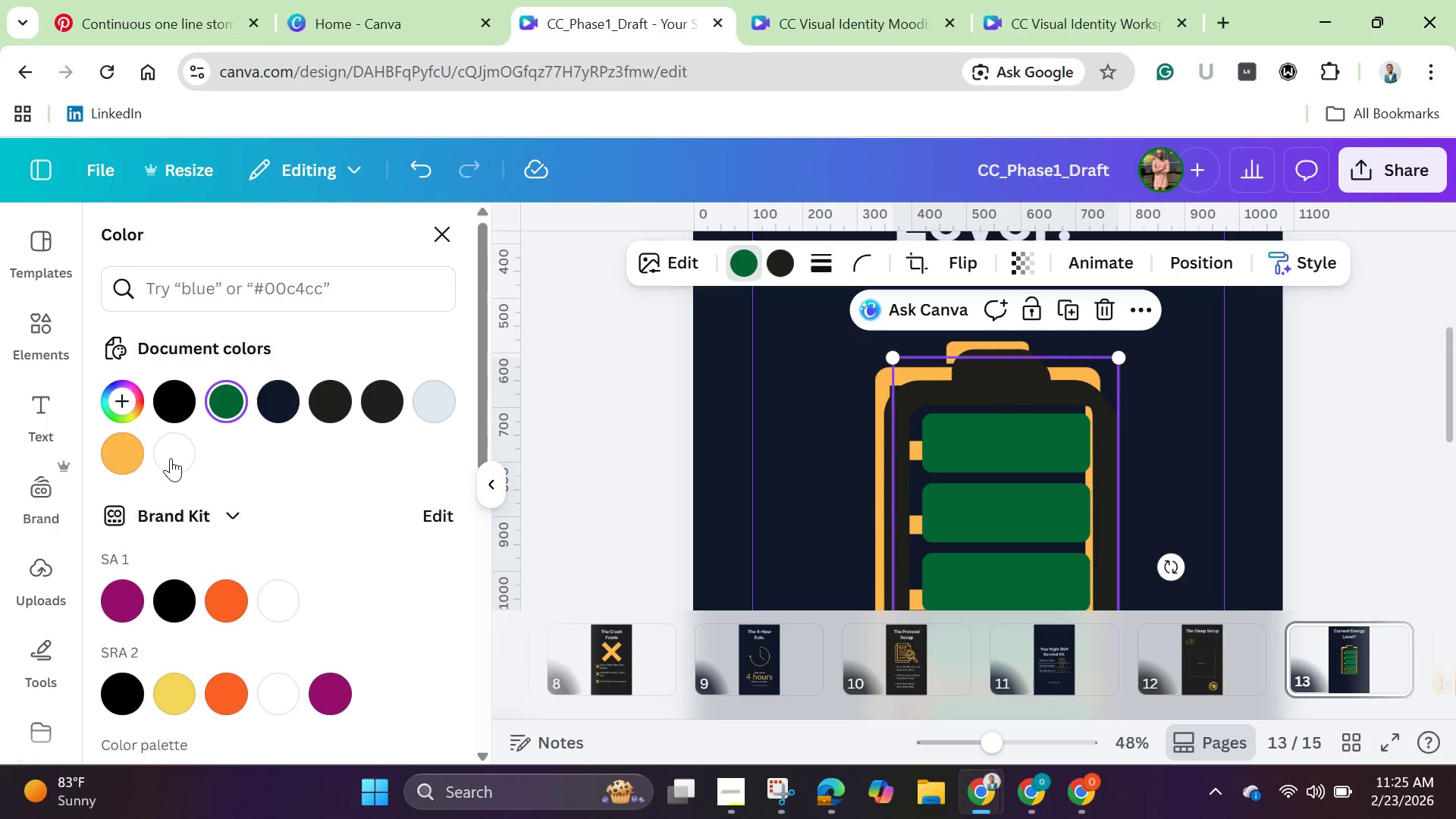 
left_click([124, 457])
 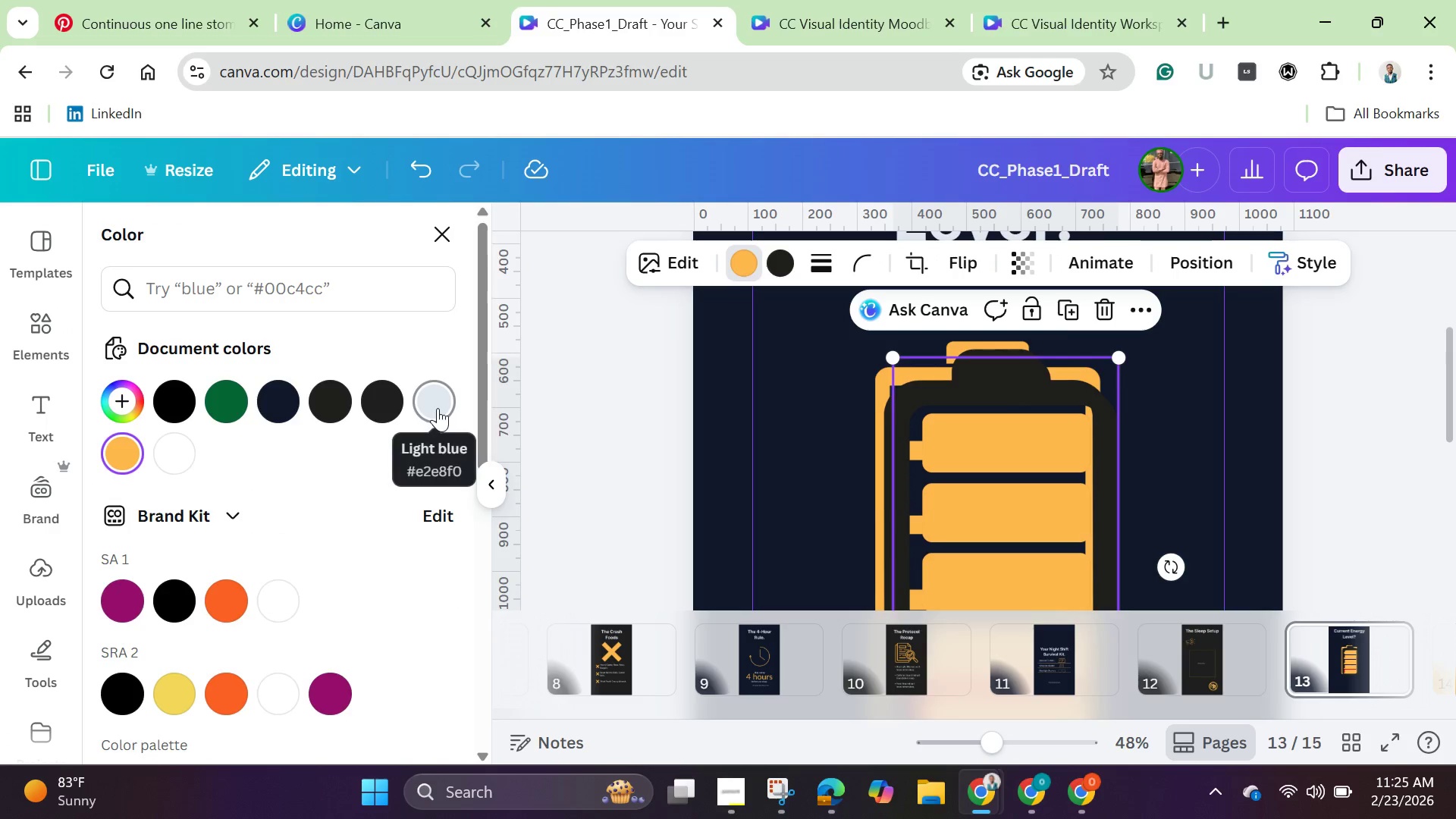 
left_click([784, 256])
 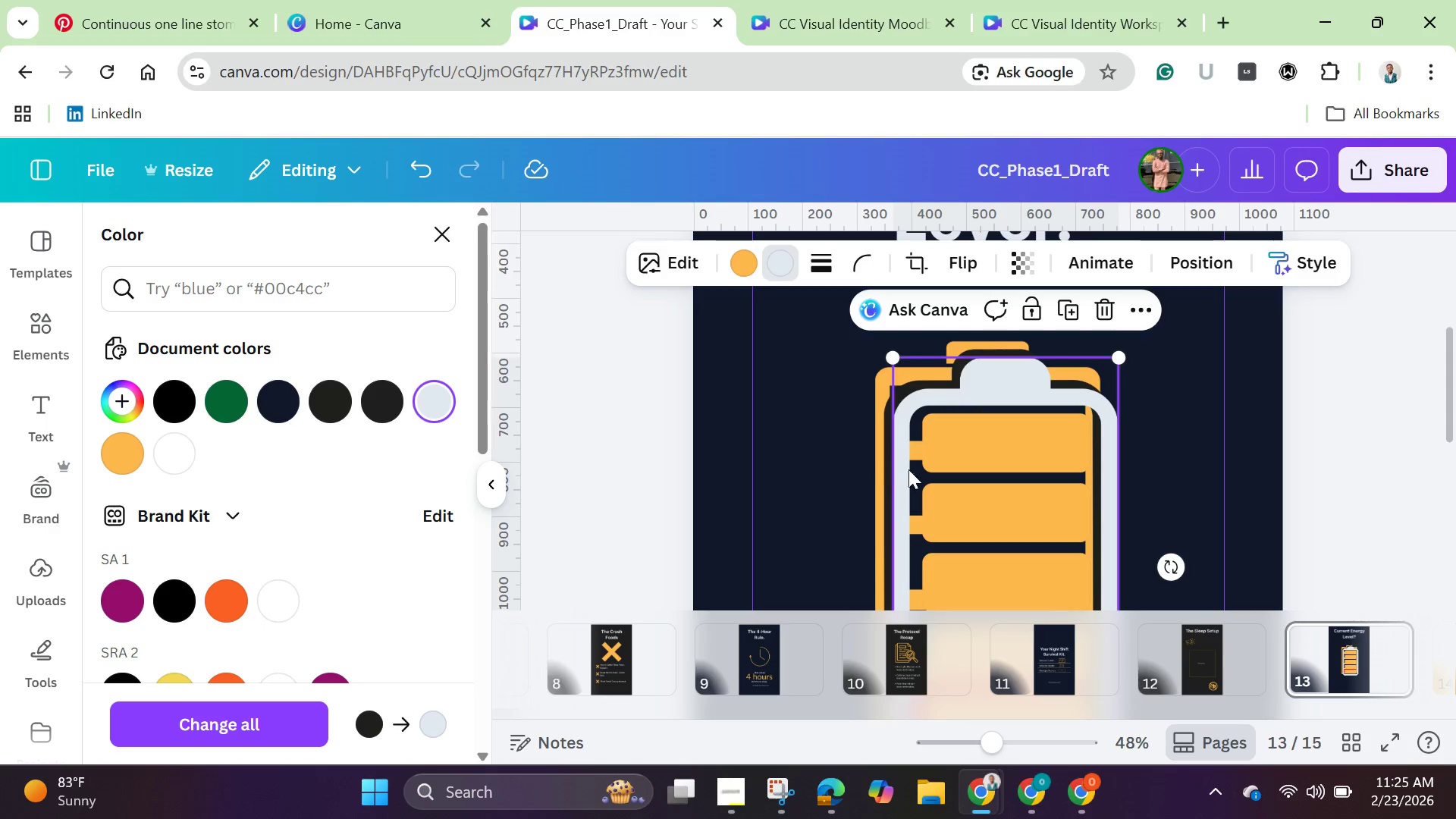 
left_click_drag(start_coordinate=[944, 462], to_coordinate=[114, 454])
 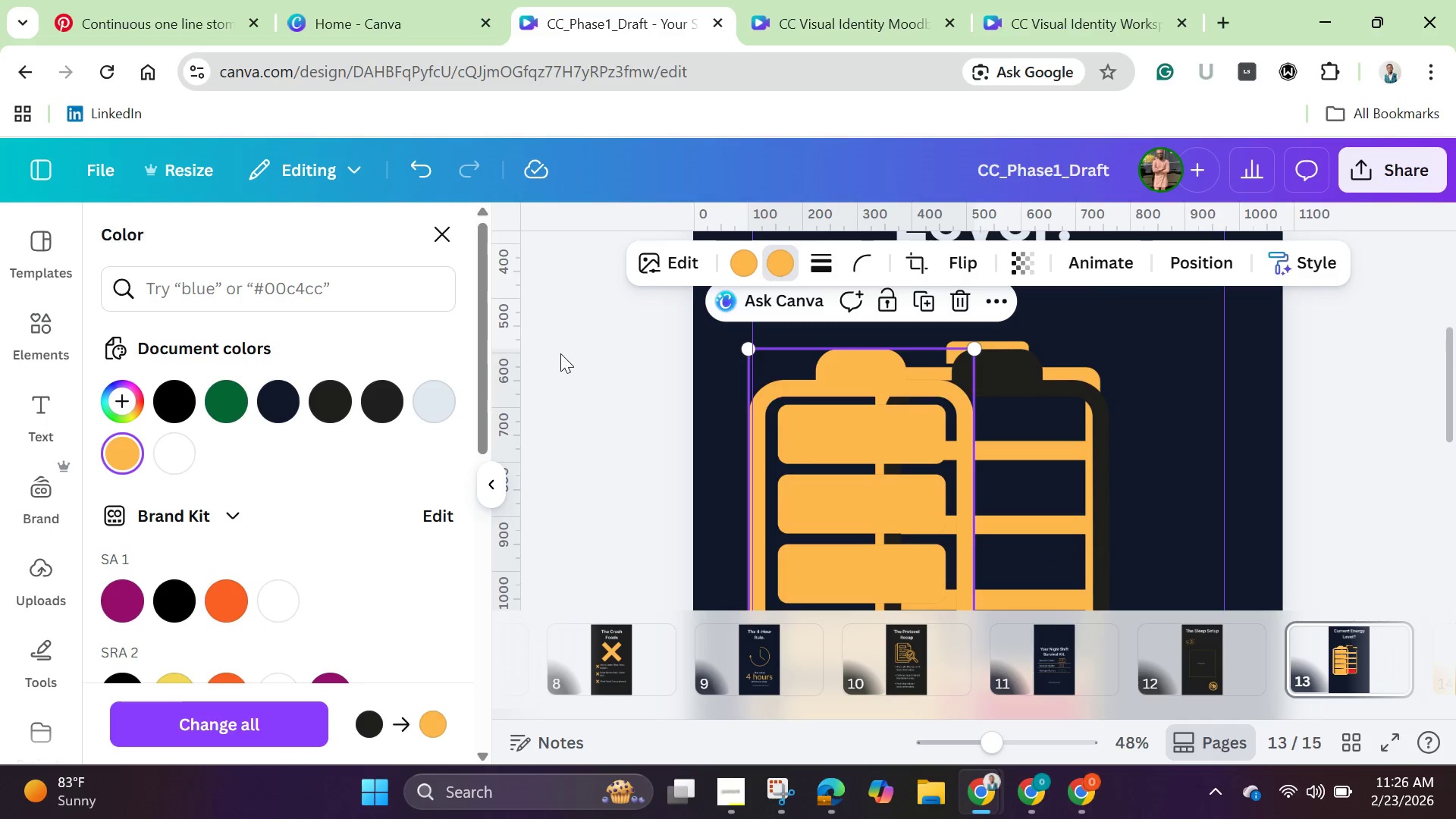 
left_click([114, 454])
 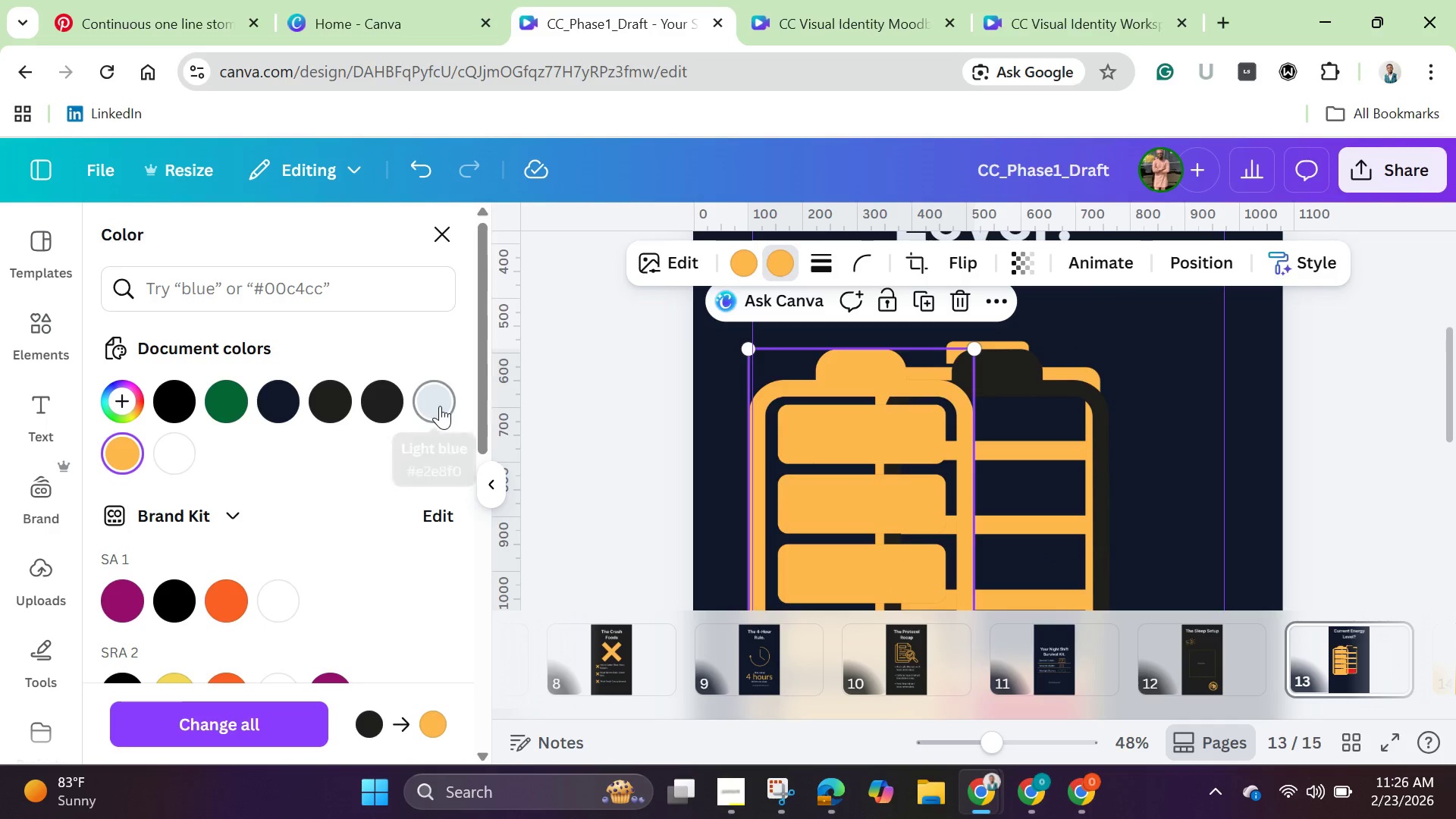 
left_click([439, 406])
 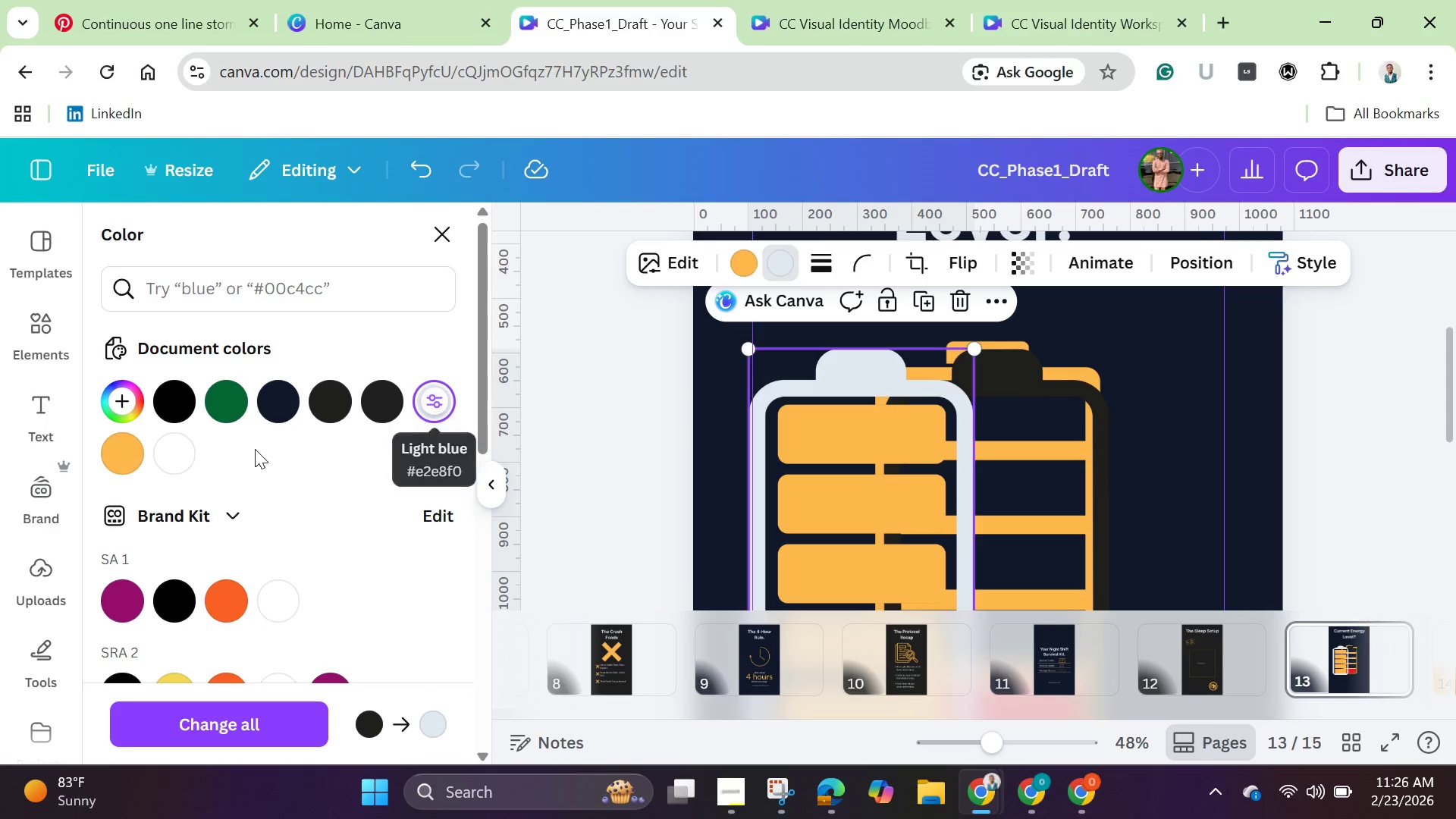 
left_click([130, 460])
 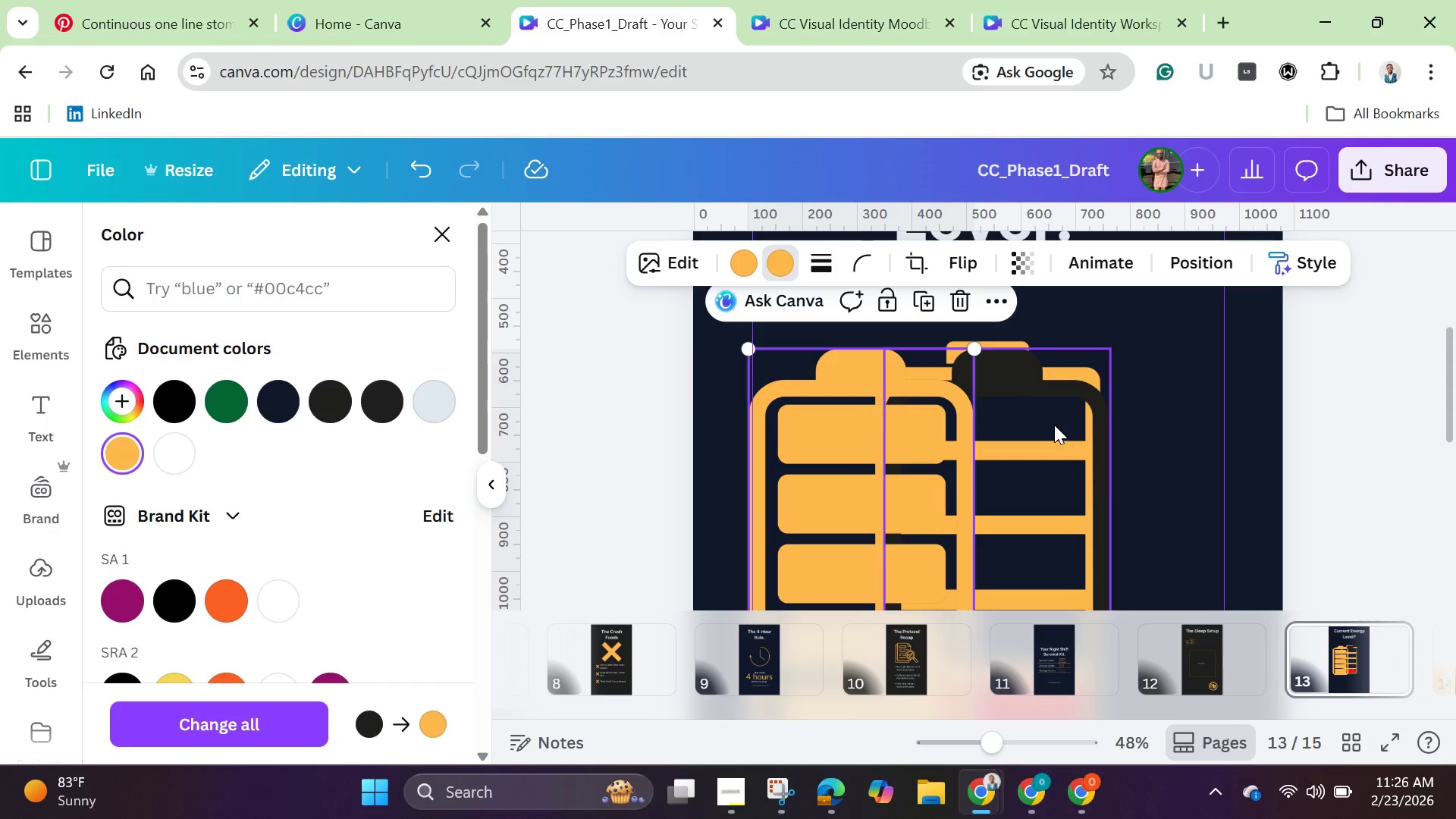 
left_click_drag(start_coordinate=[1054, 425], to_coordinate=[1217, 422])
 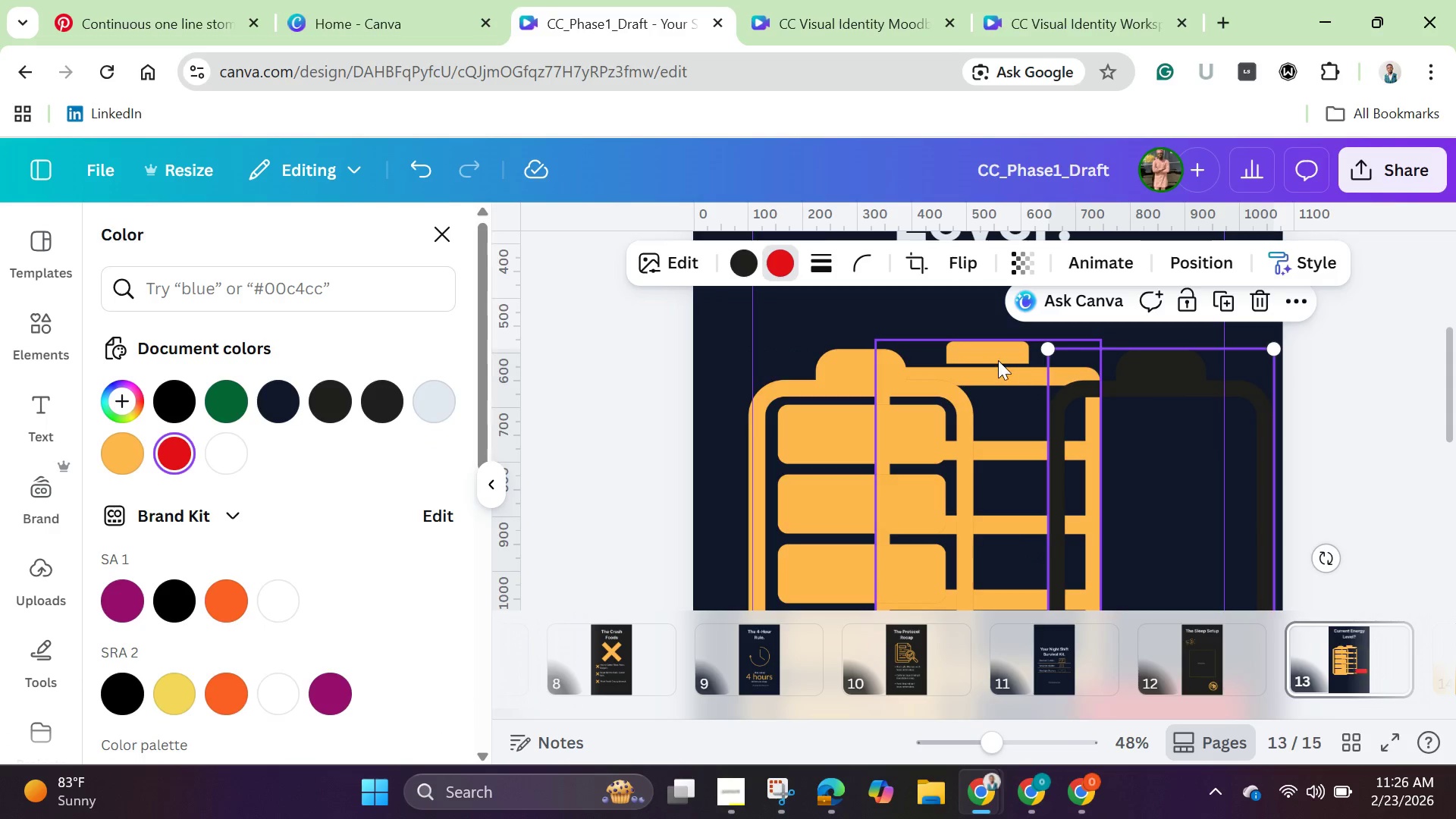 
left_click([998, 360])
 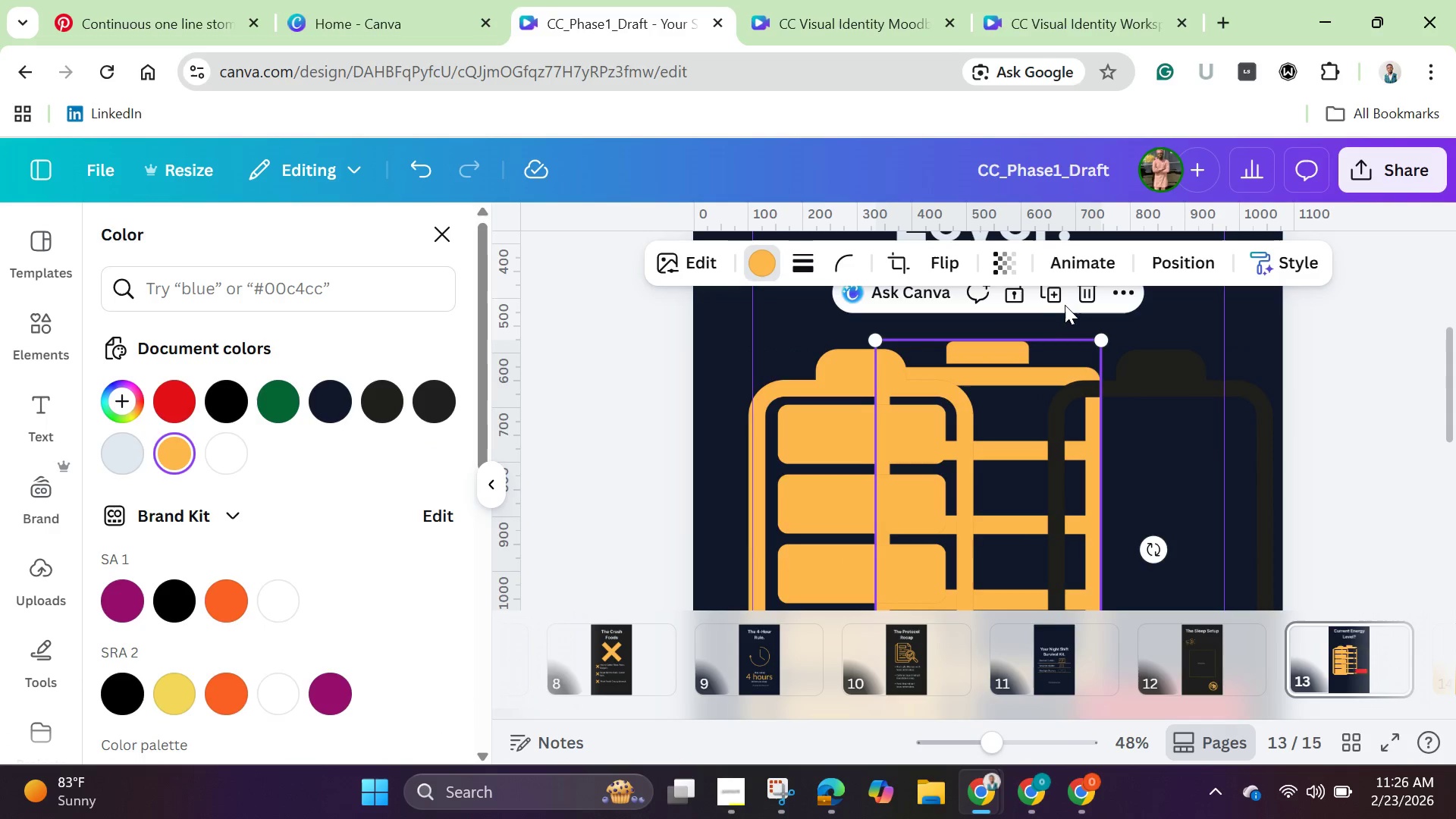 
left_click([1066, 303])
 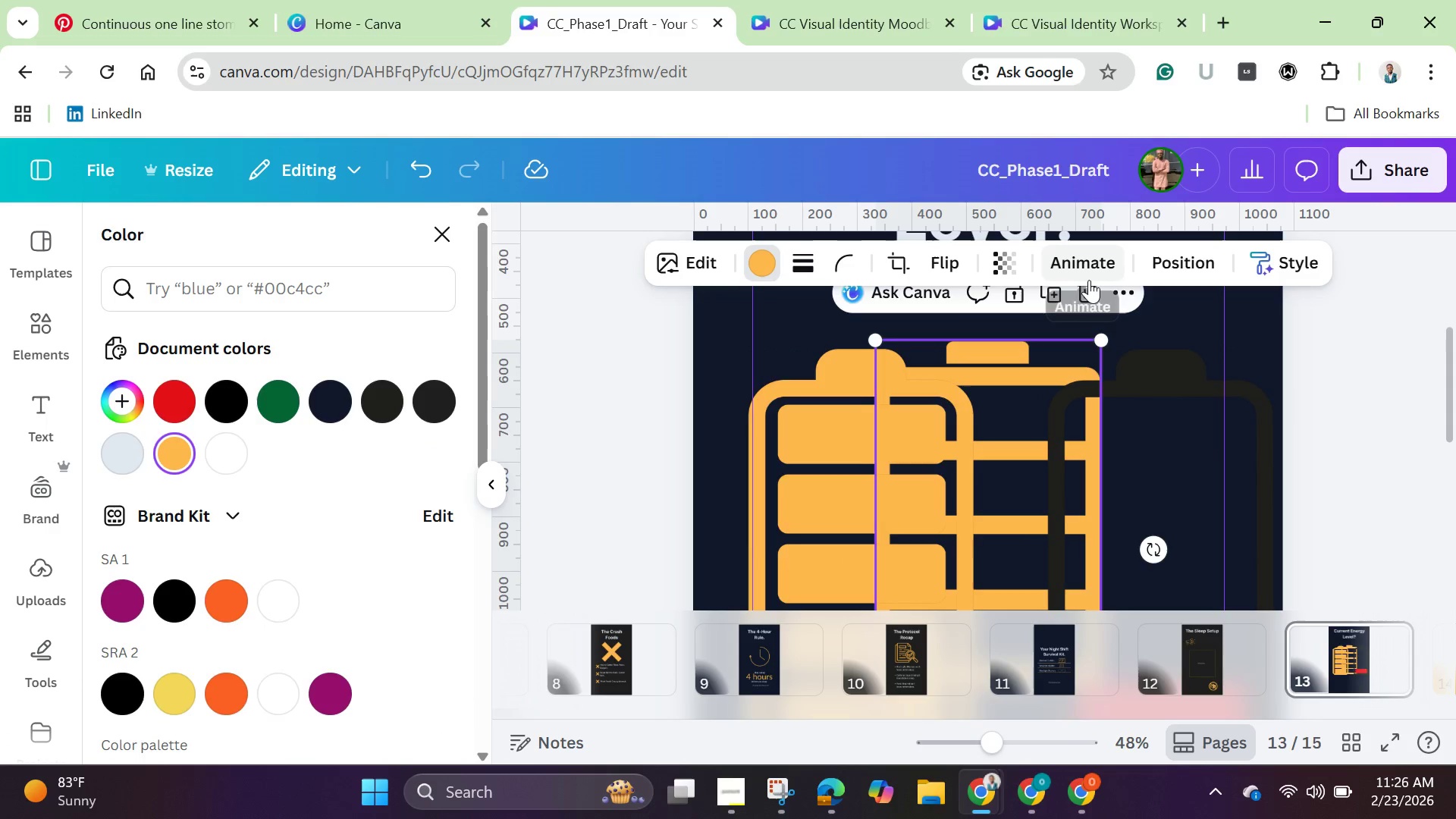 
left_click([1088, 294])
 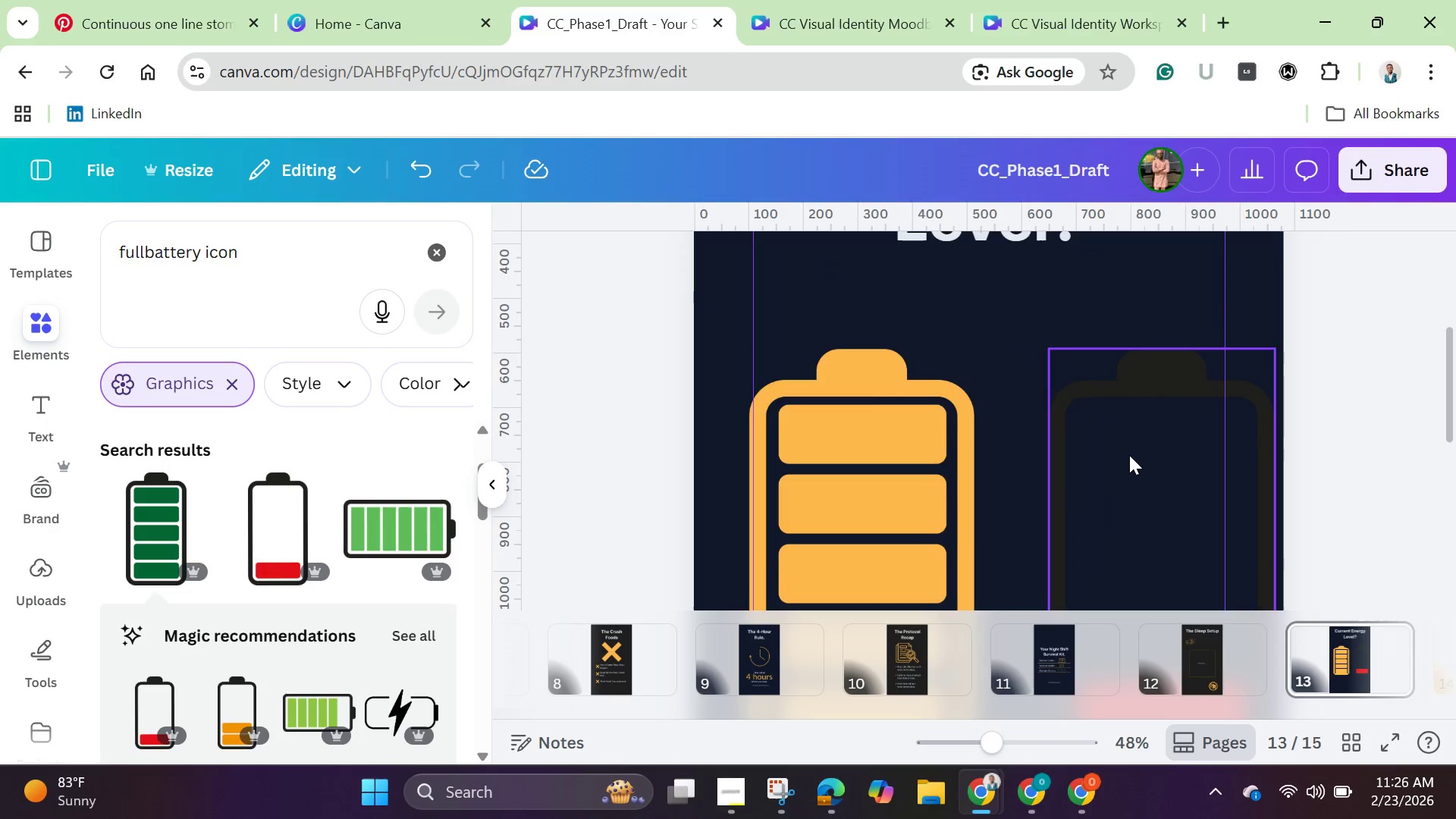 
left_click([1129, 455])
 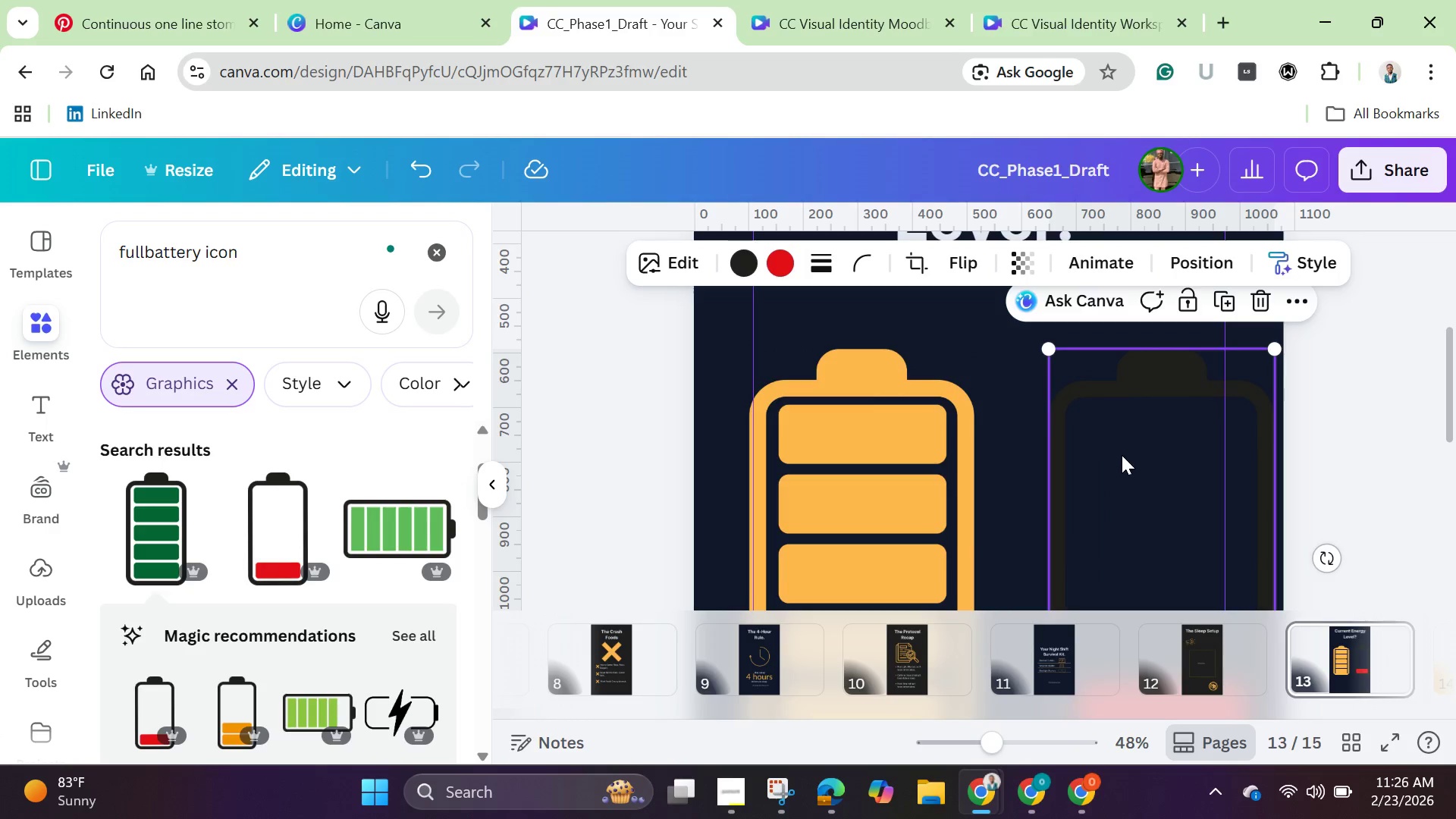 
left_click_drag(start_coordinate=[1129, 455], to_coordinate=[1089, 446])
 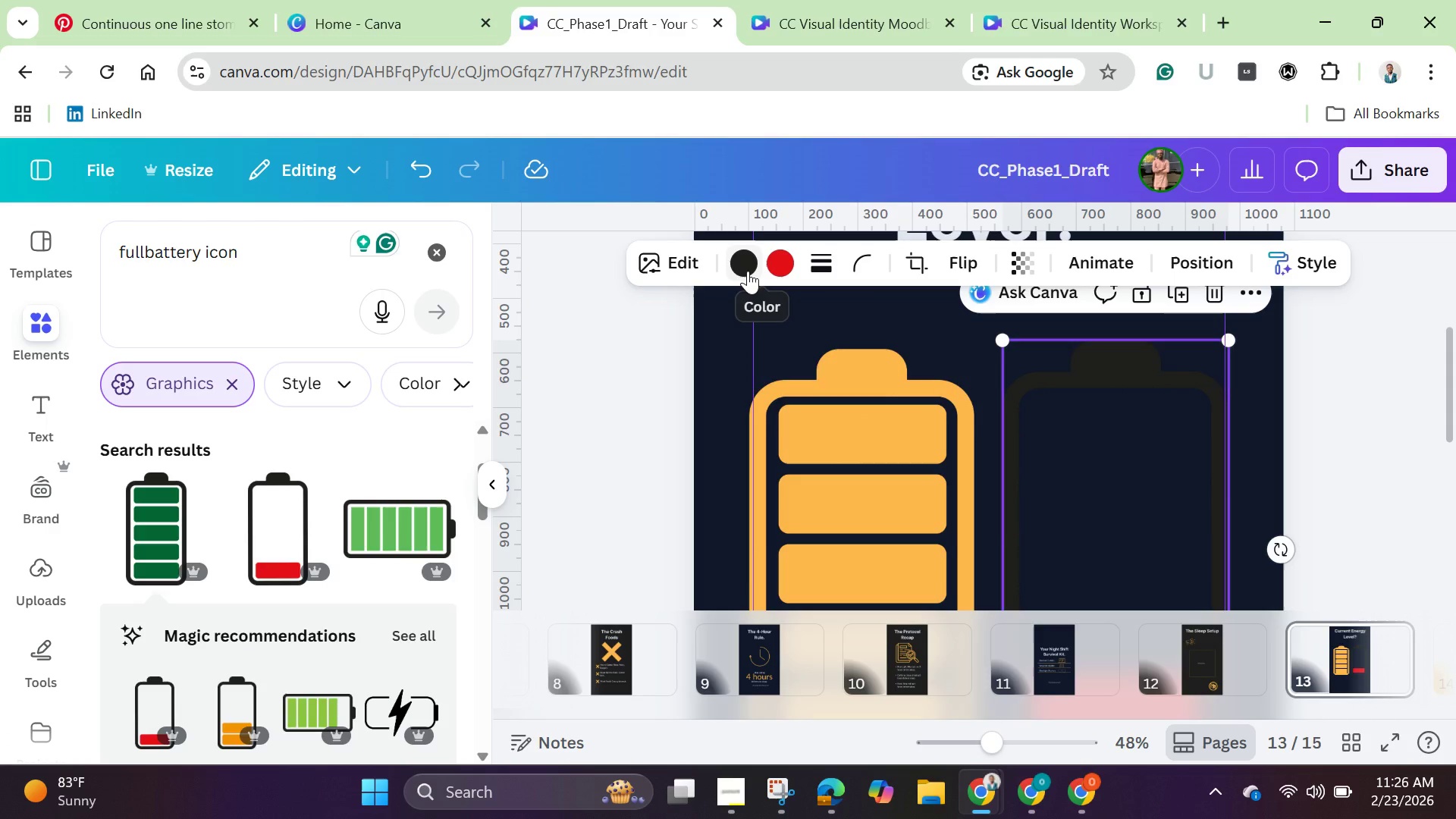 
left_click([746, 271])
 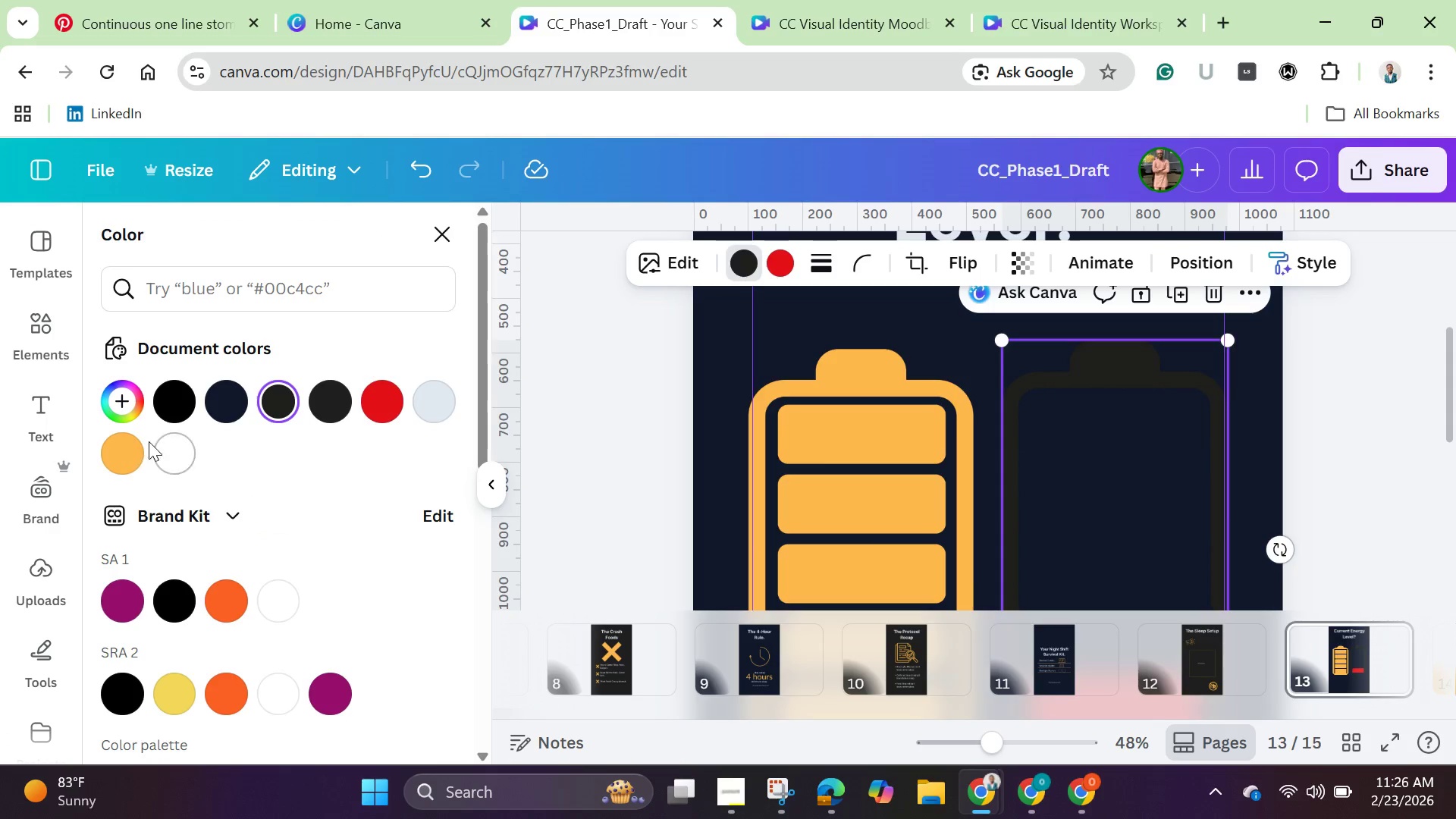 
left_click([138, 445])
 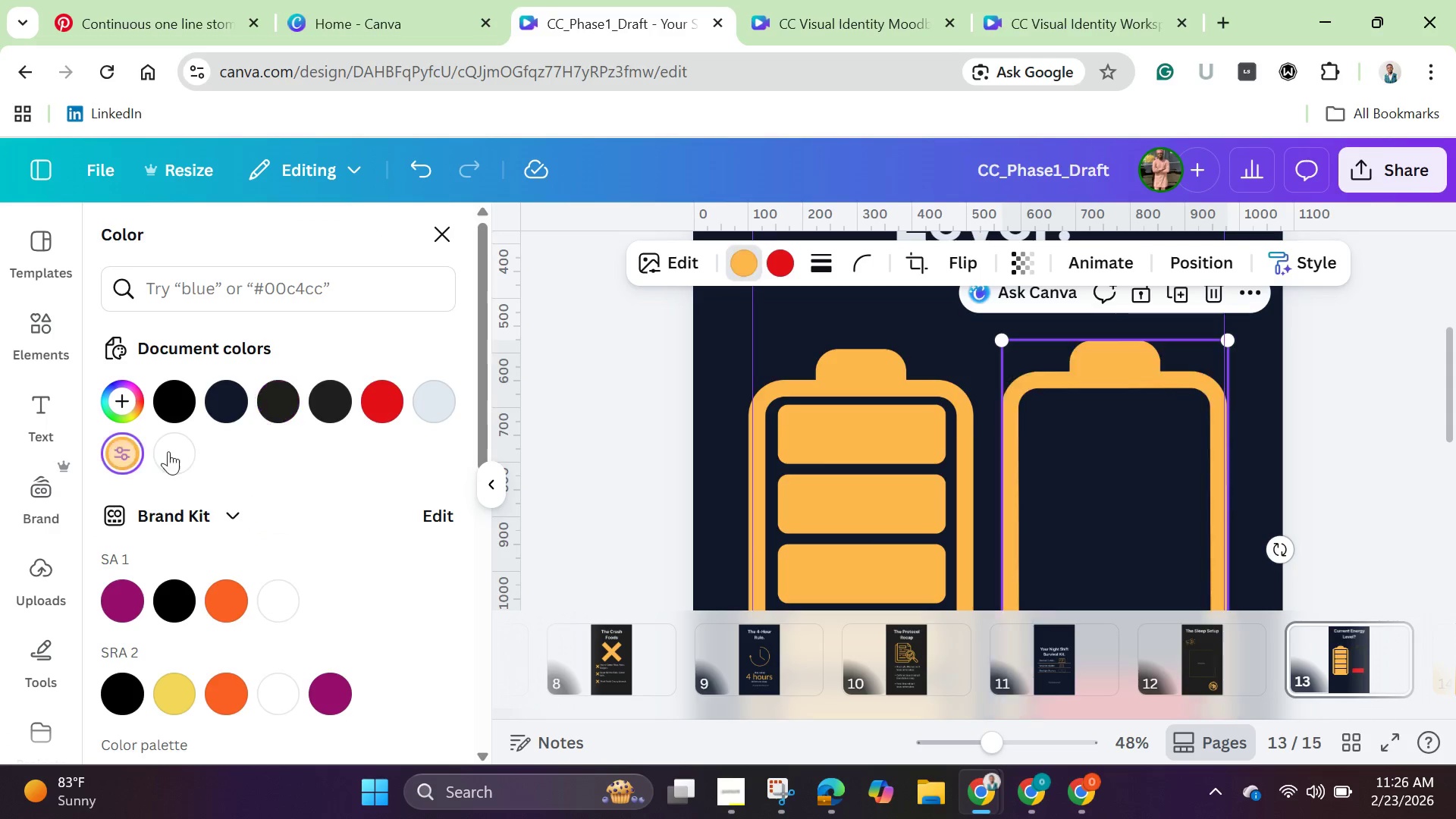 
mouse_move([184, 457])
 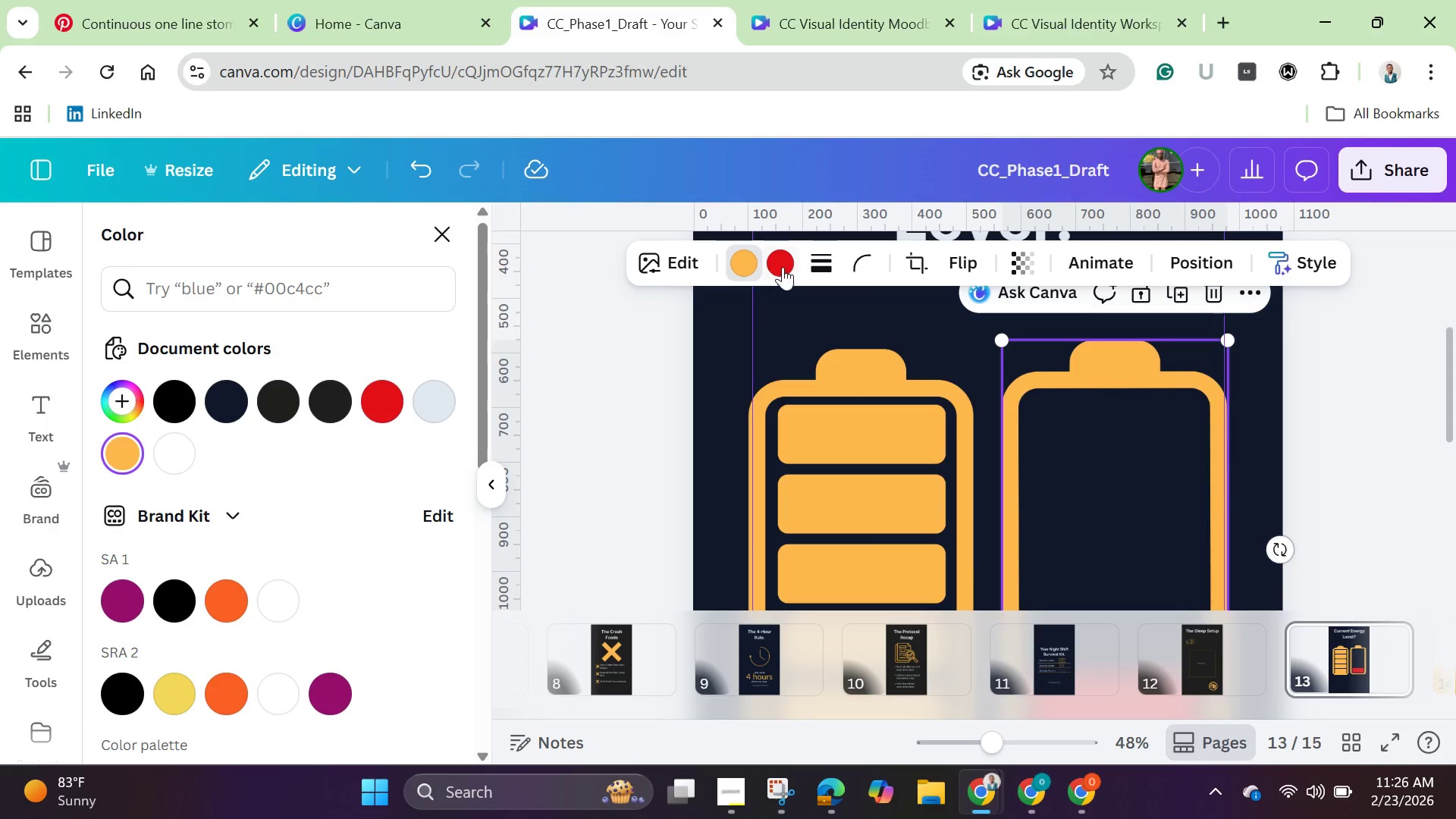 
left_click([783, 265])
 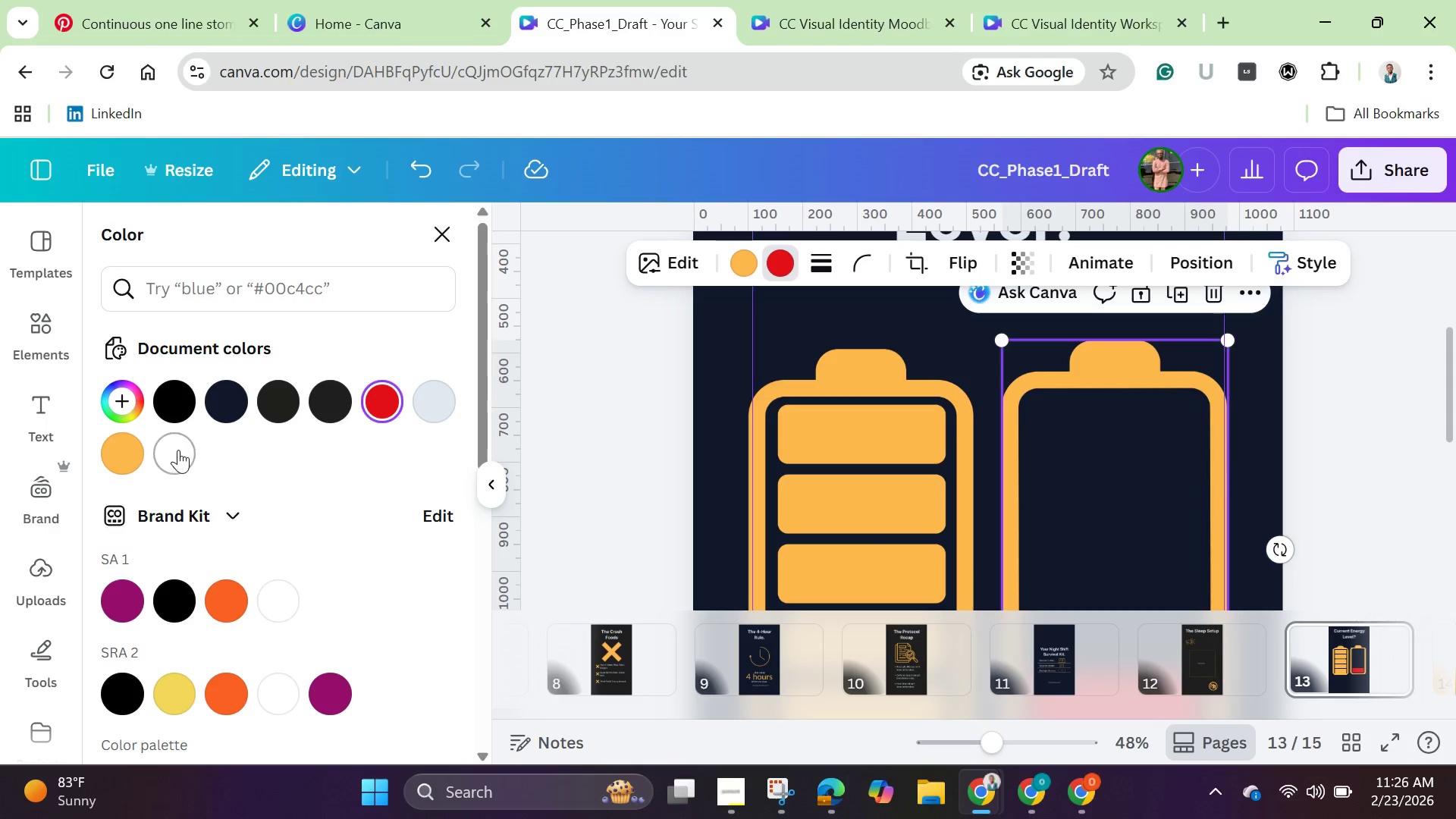 
left_click([179, 450])
 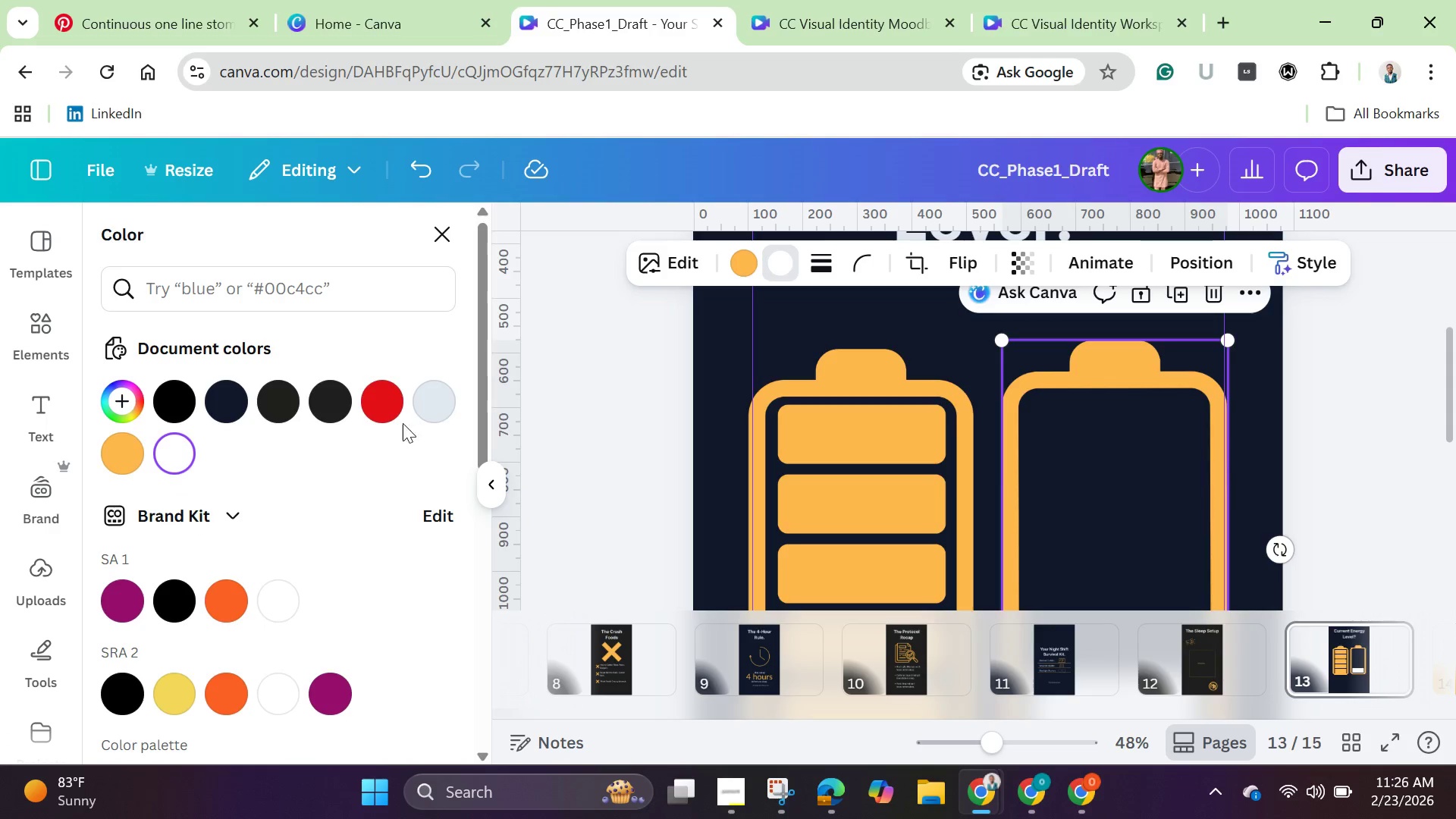 
left_click([424, 413])
 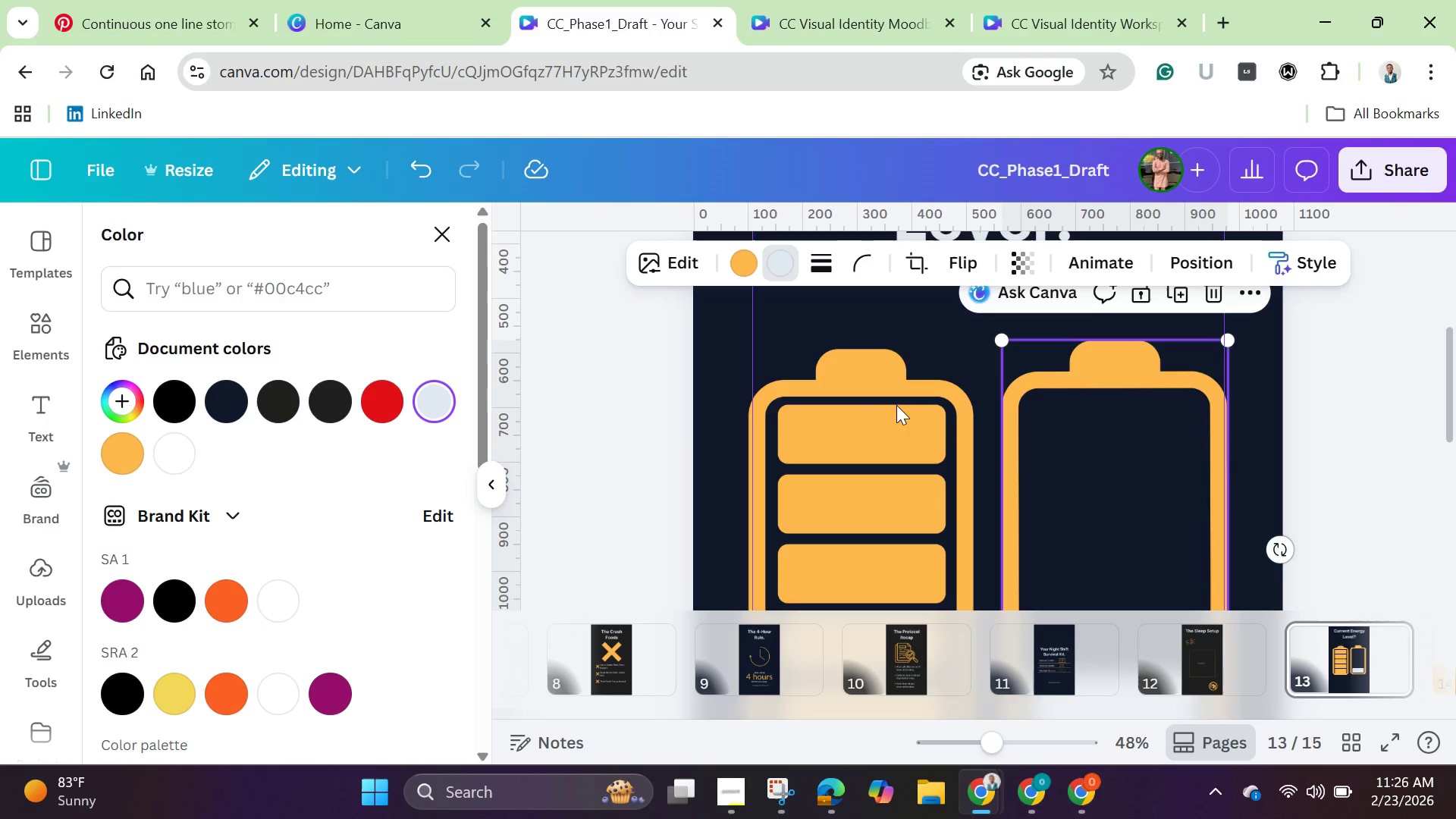 
scroll: coordinate [896, 403], scroll_direction: down, amount: 2.0
 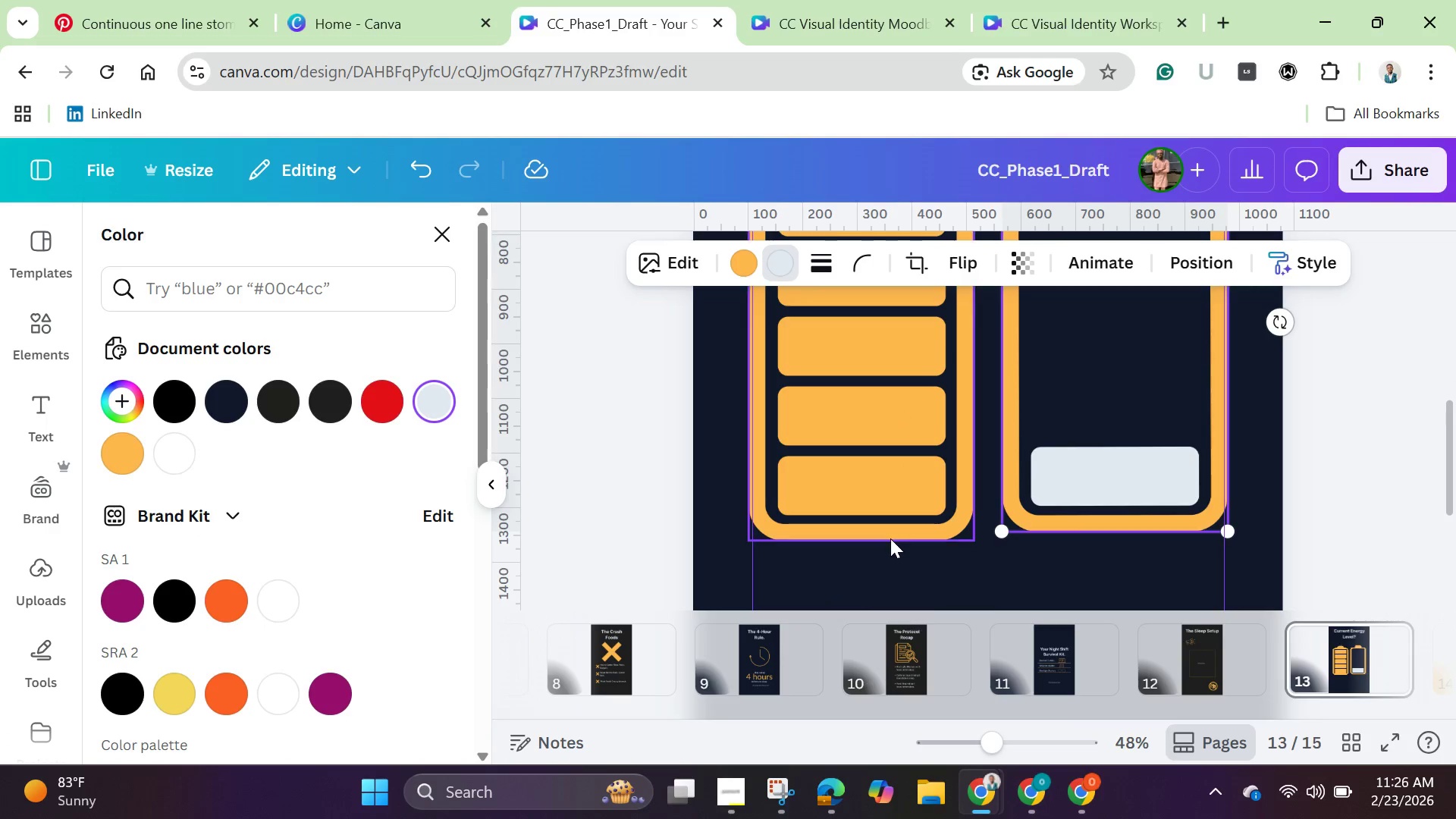 
left_click([861, 480])
 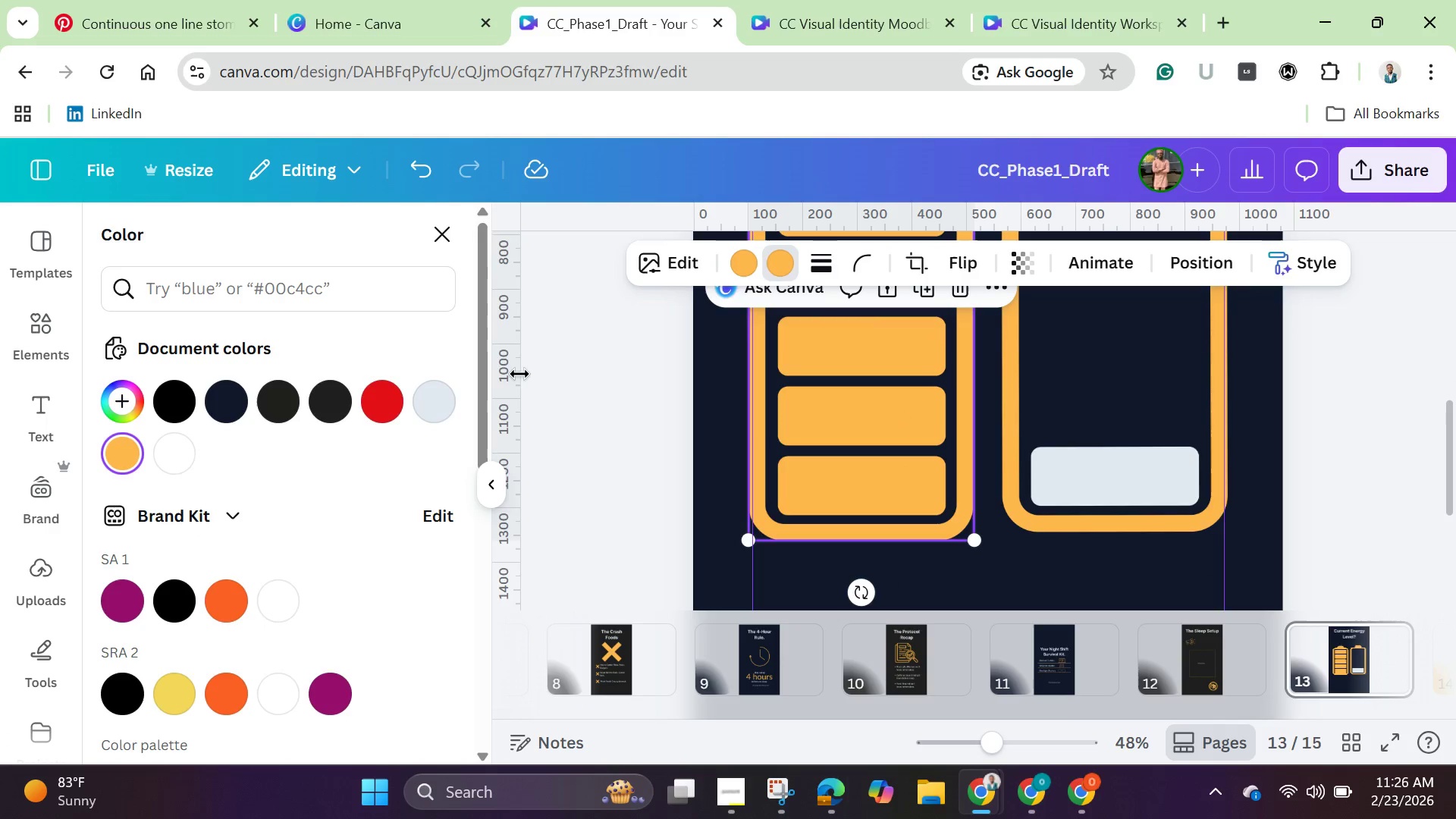 
left_click([432, 402])
 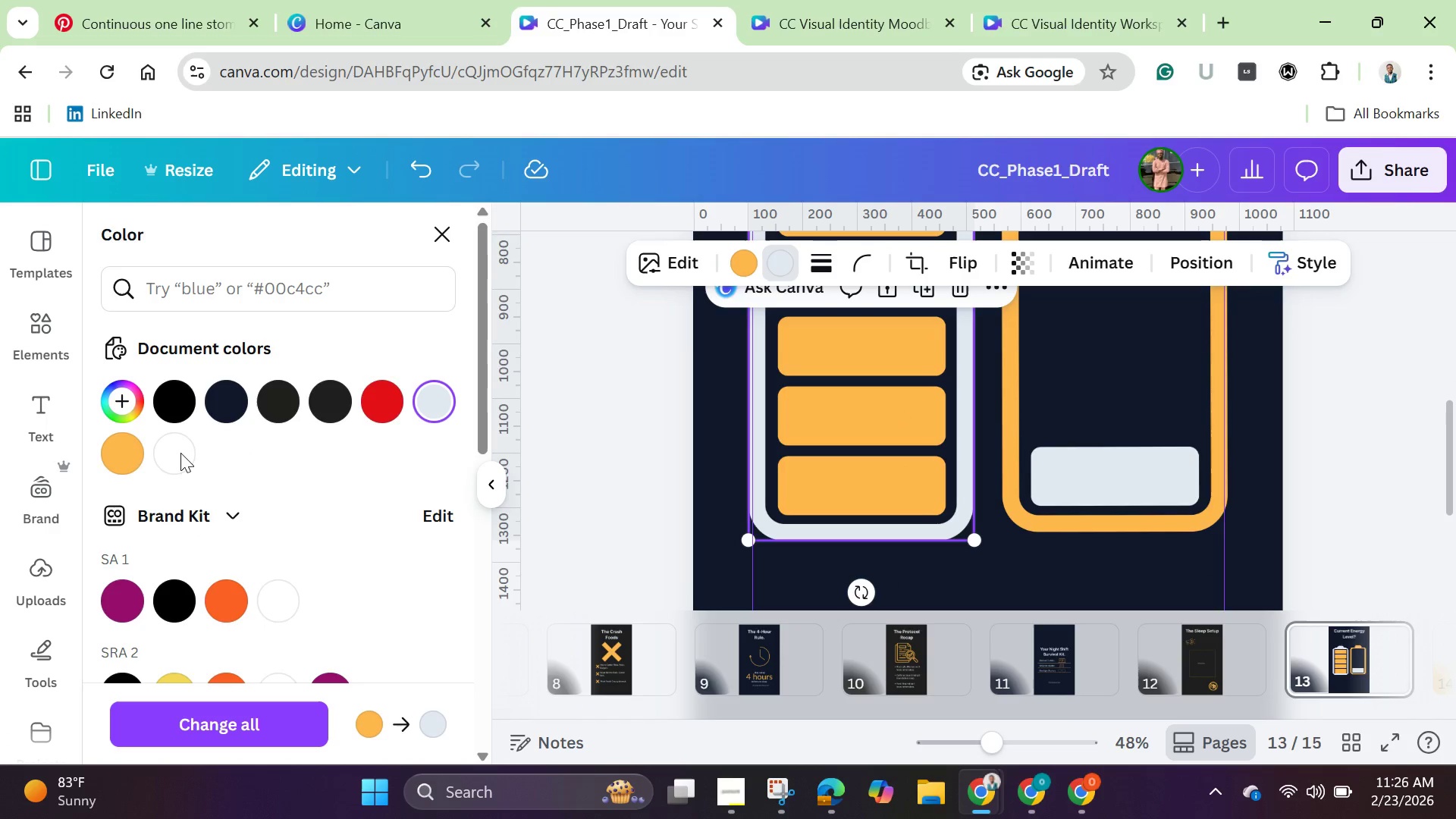 
left_click([132, 459])
 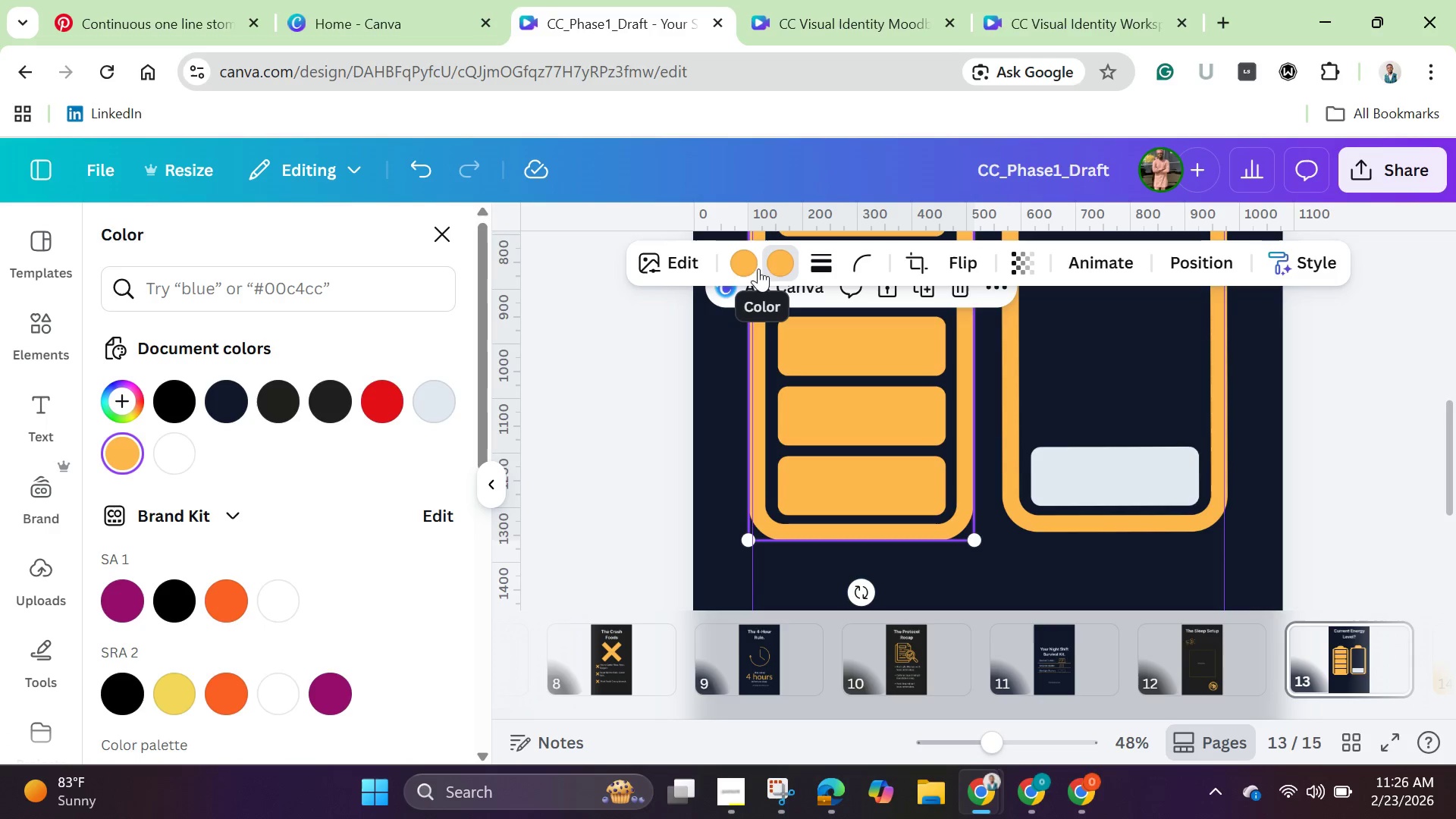 
left_click([729, 262])
 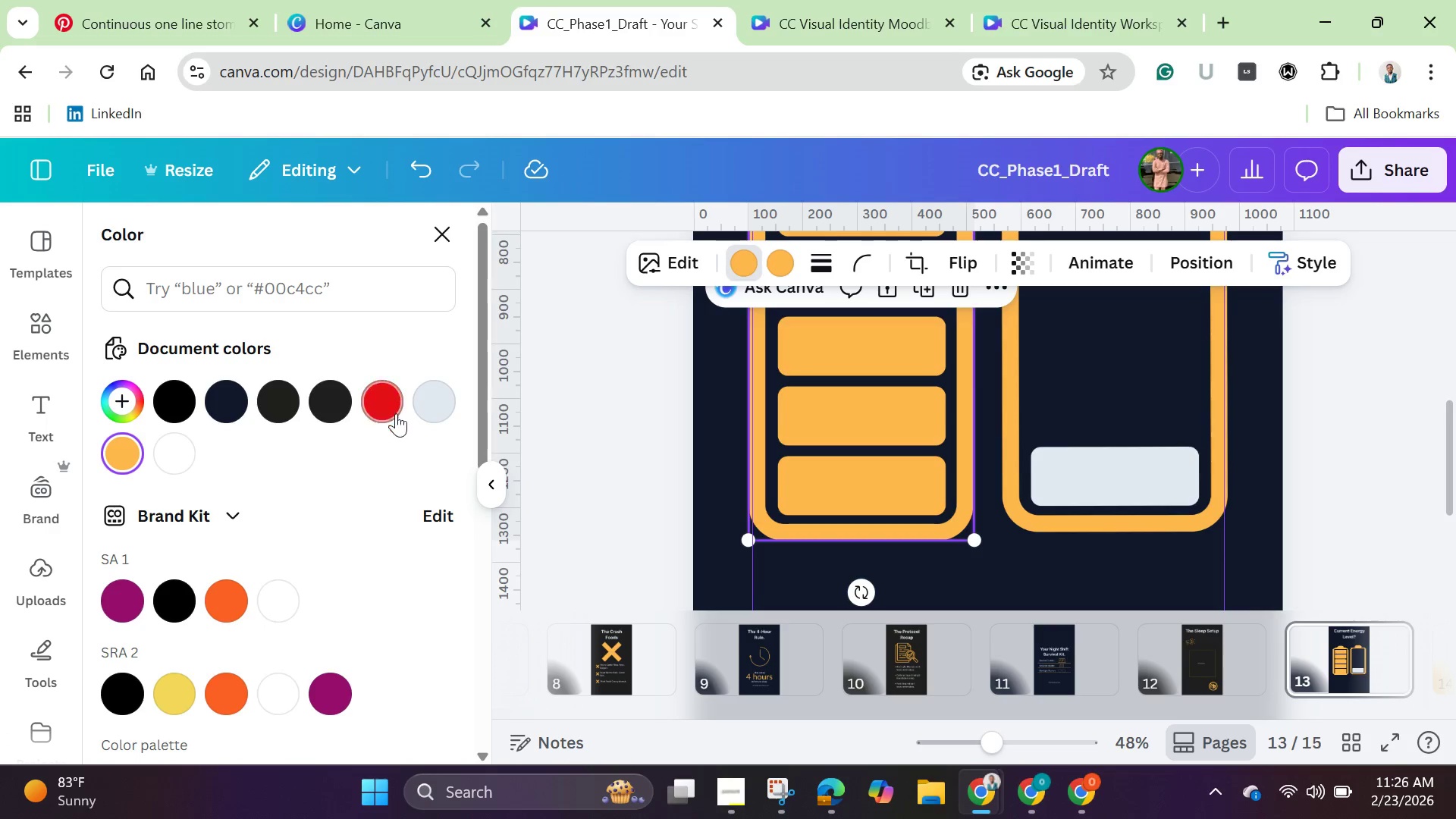 
left_click([443, 402])
 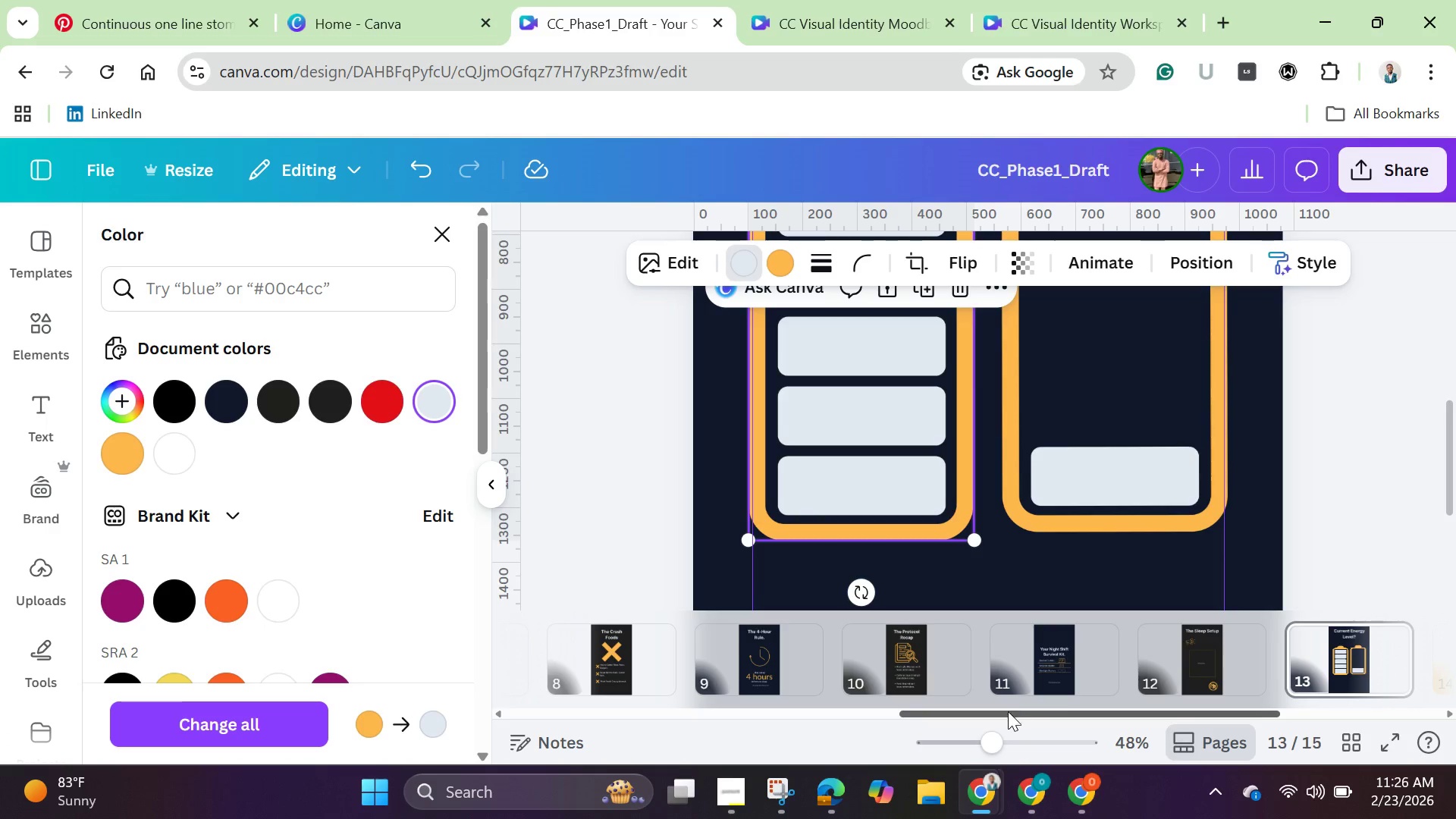 
left_click_drag(start_coordinate=[991, 727], to_coordinate=[938, 714])
 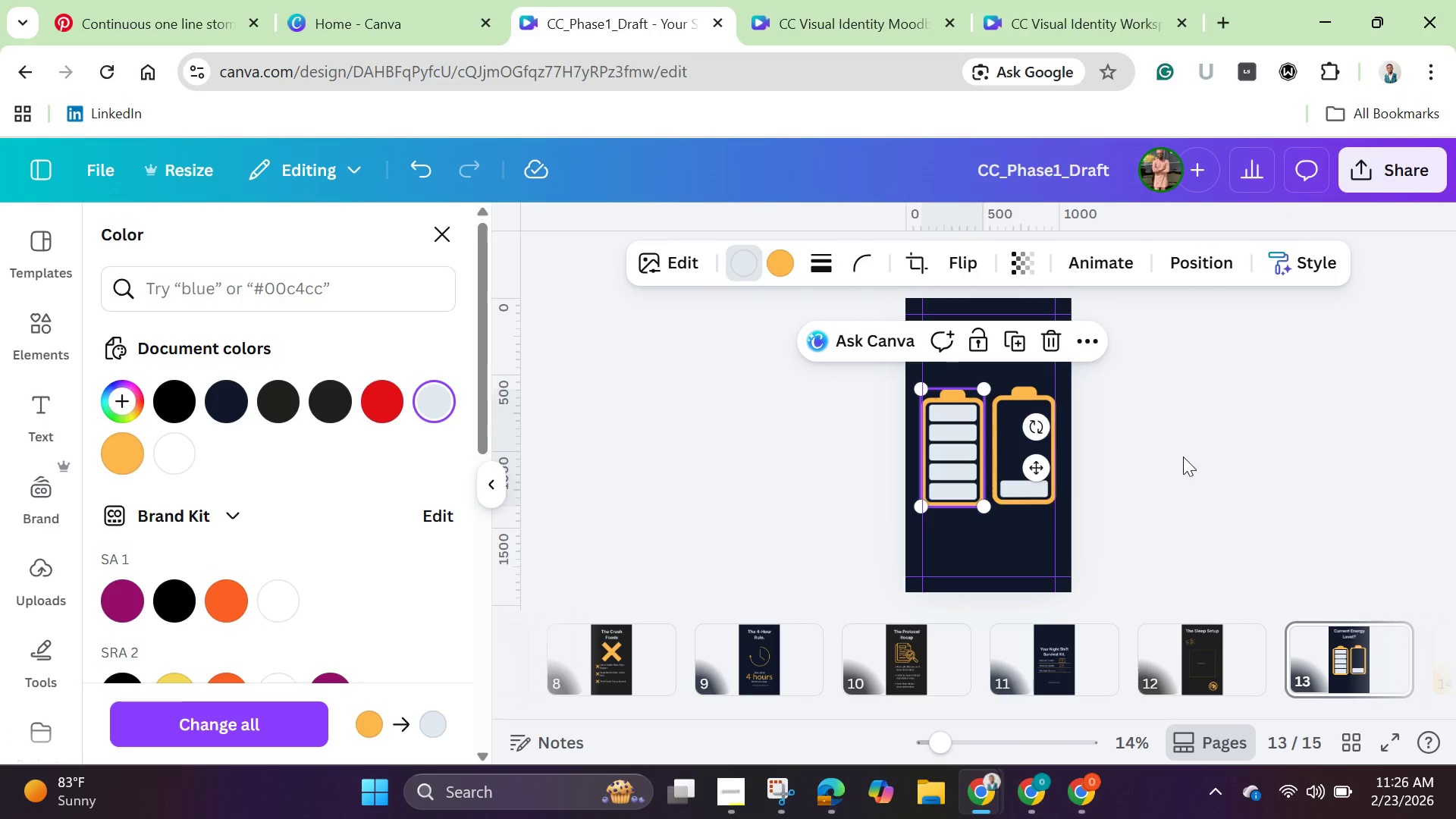 
left_click([1185, 453])
 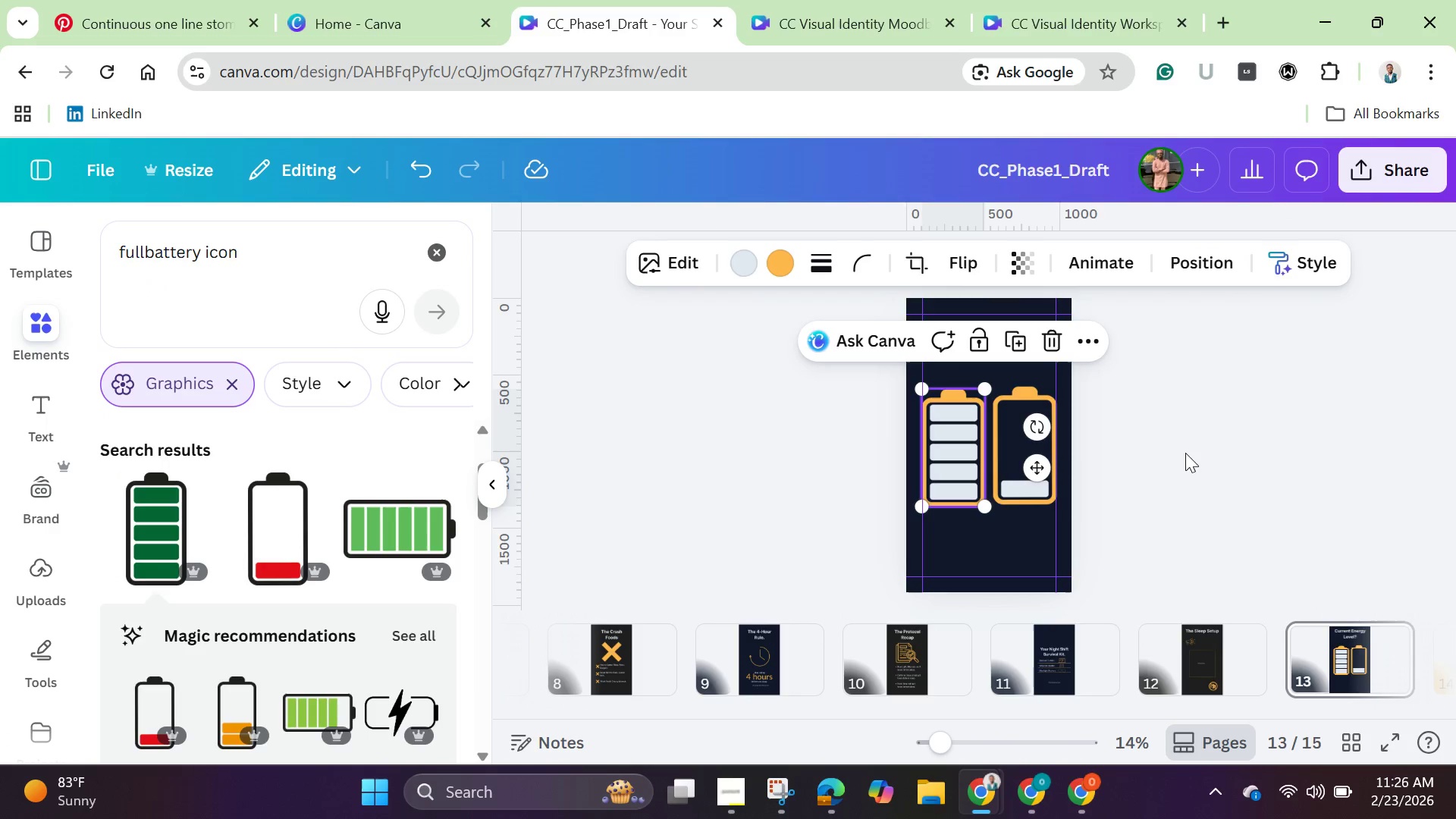 
left_click([1185, 453])
 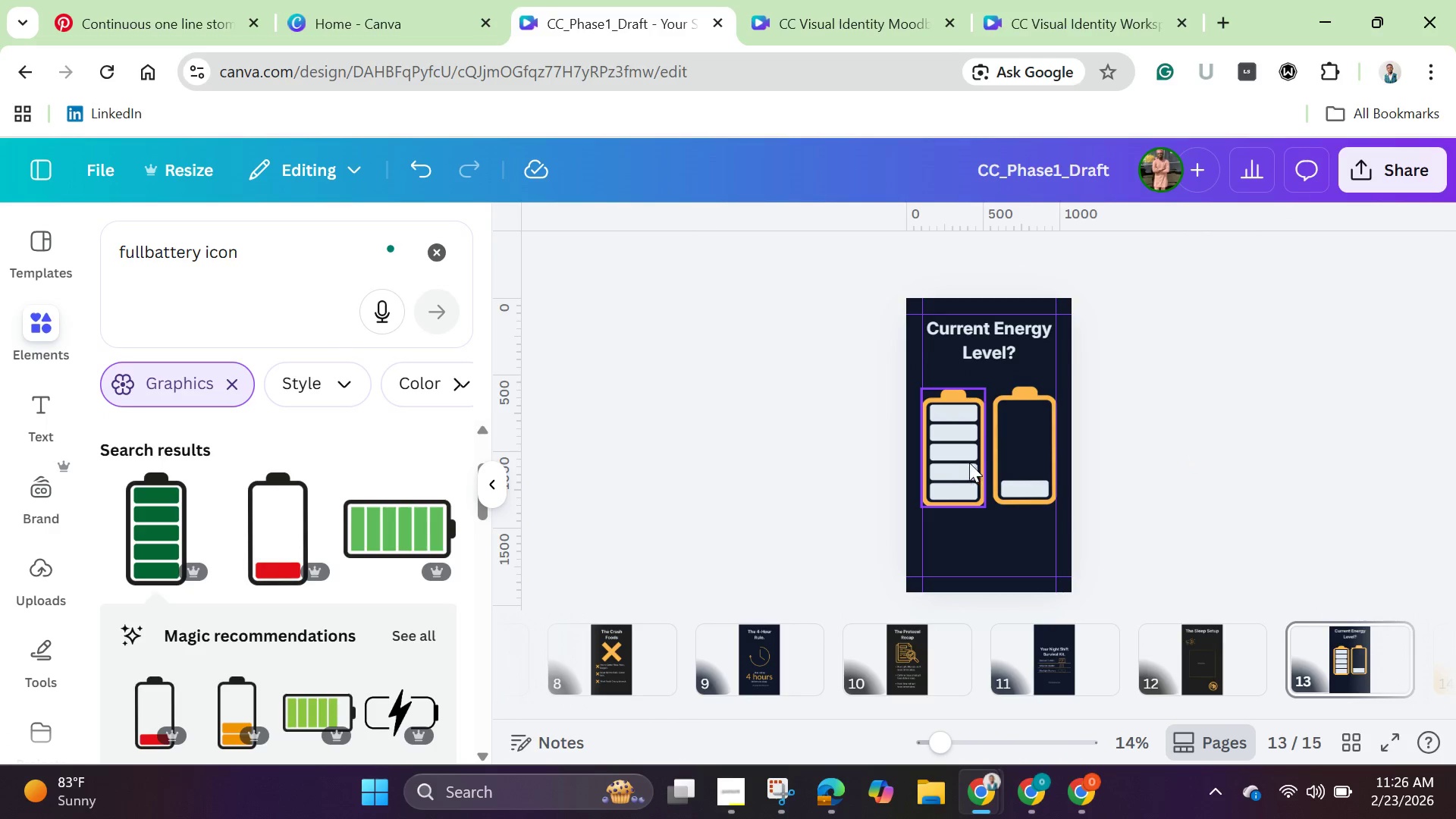 
left_click([966, 457])
 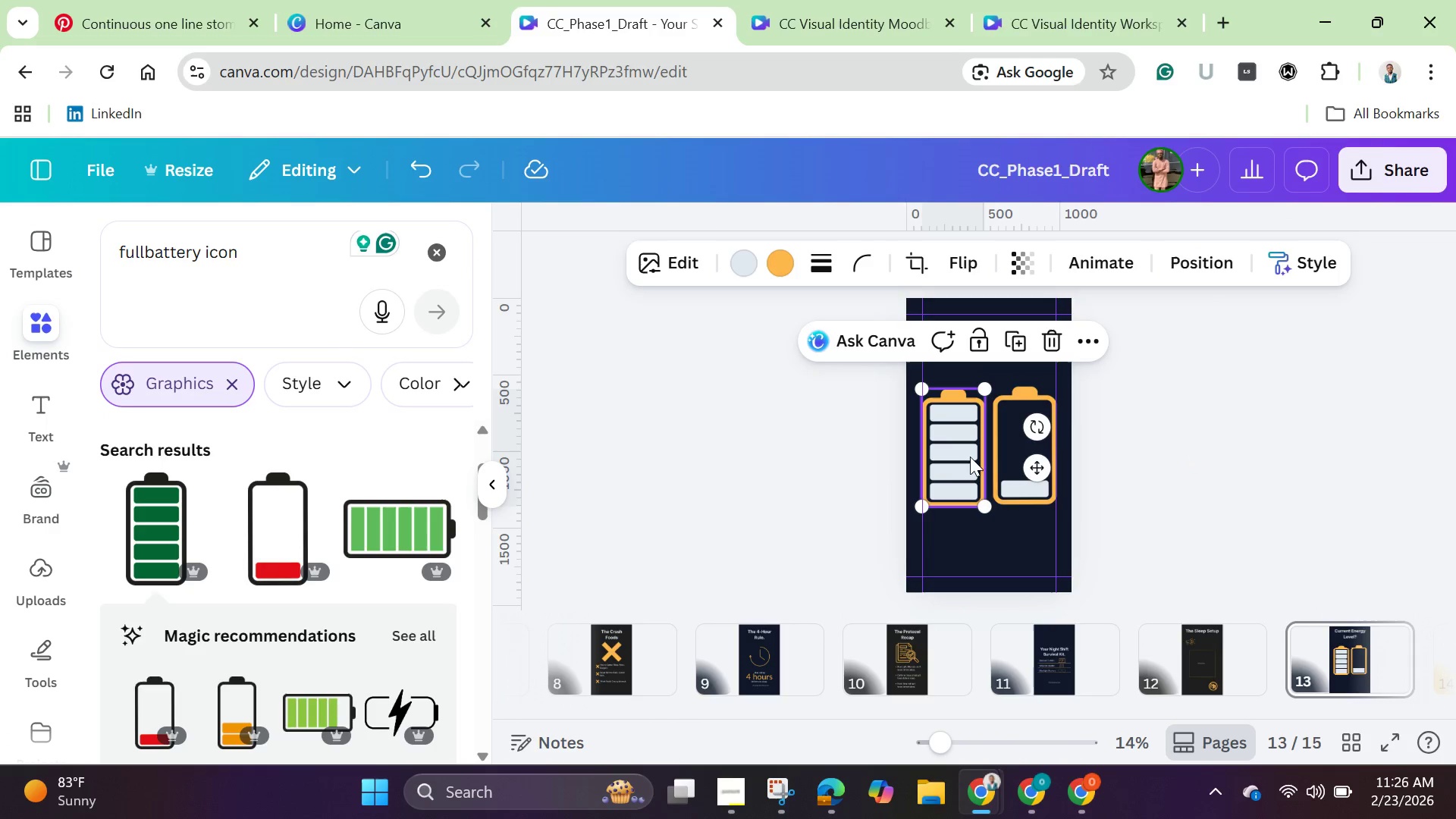 
hold_key(key=ShiftLeft, duration=1.09)
 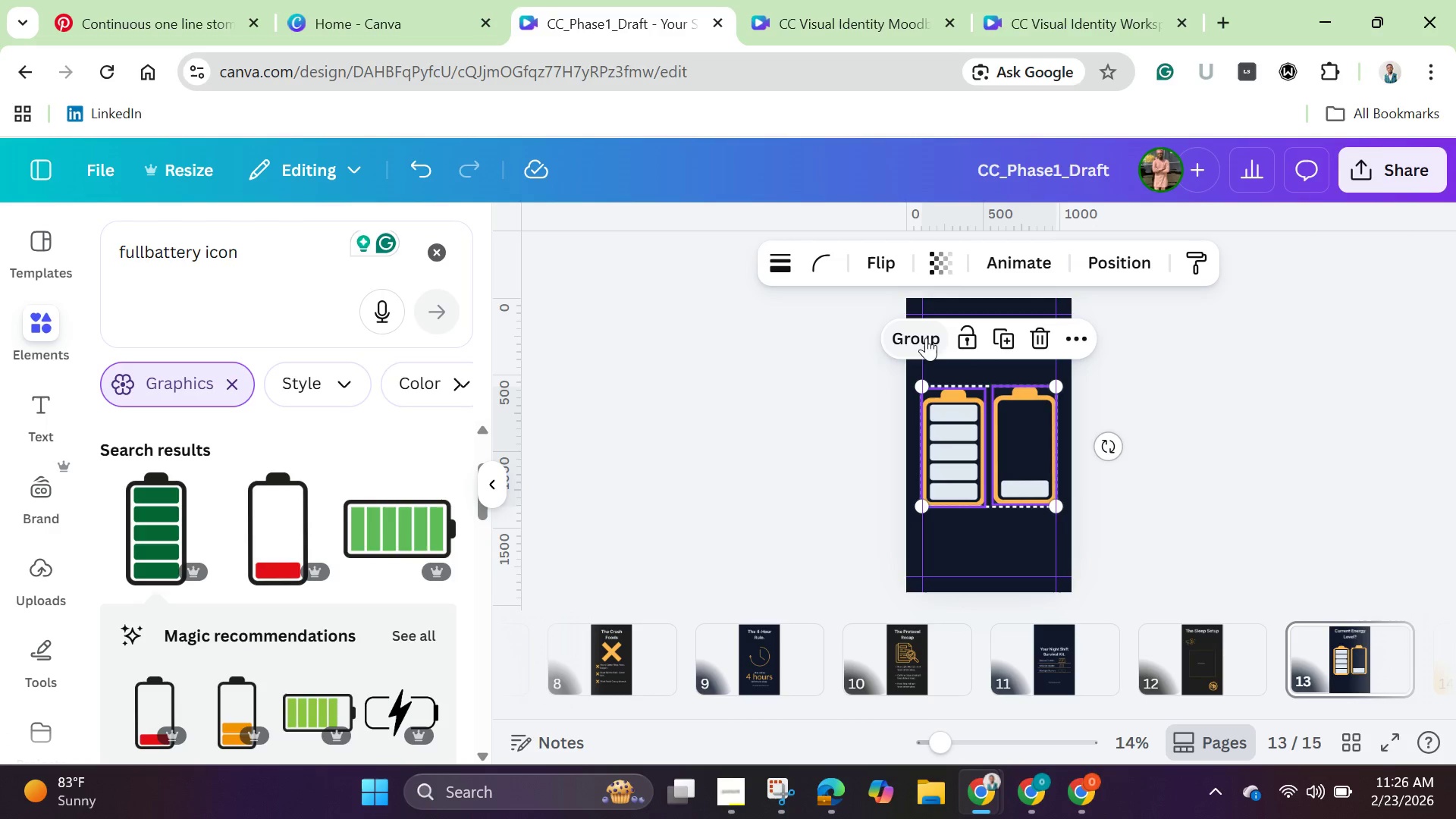 
left_click([924, 335])
 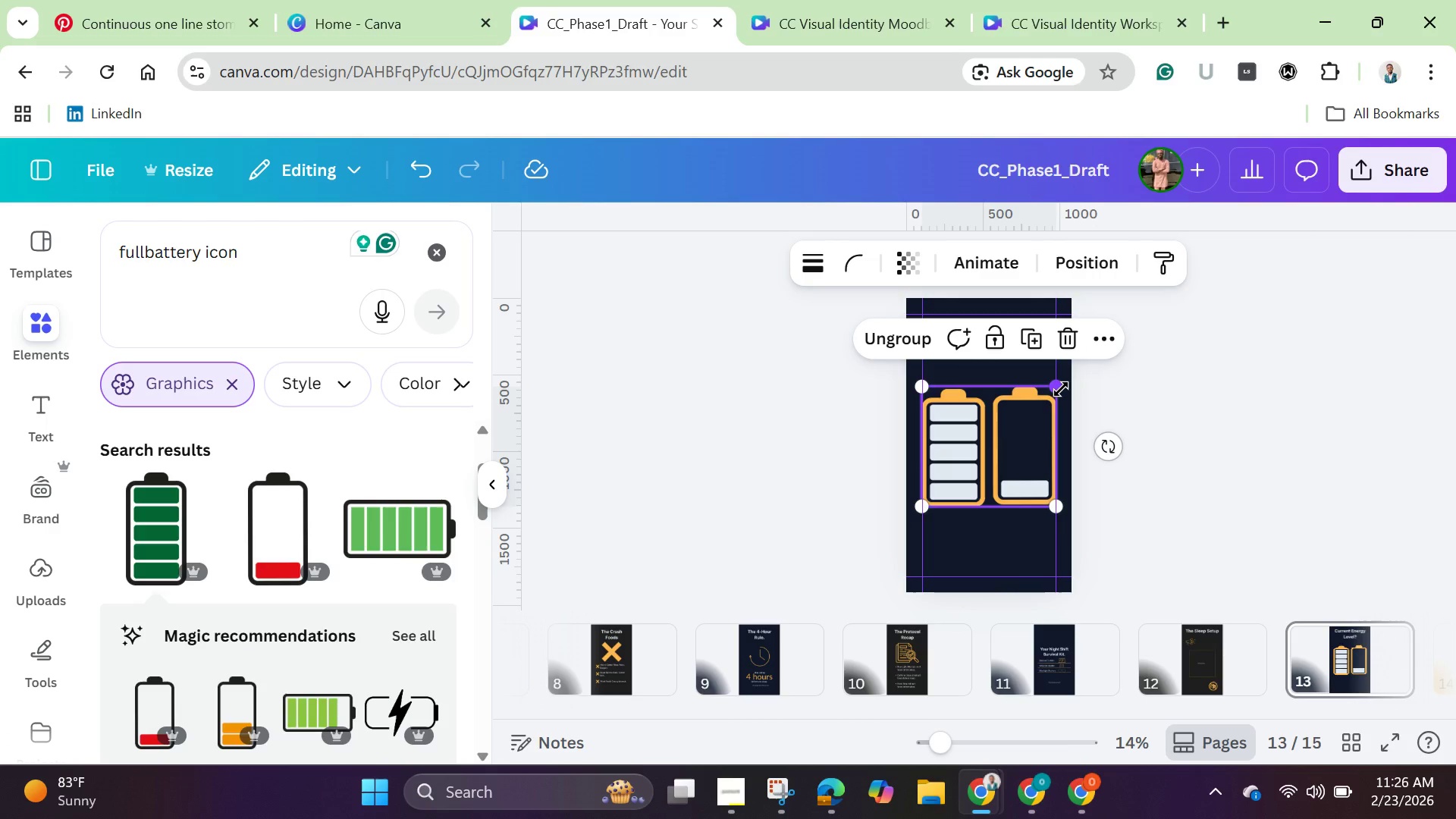 
left_click_drag(start_coordinate=[1061, 389], to_coordinate=[1032, 407])
 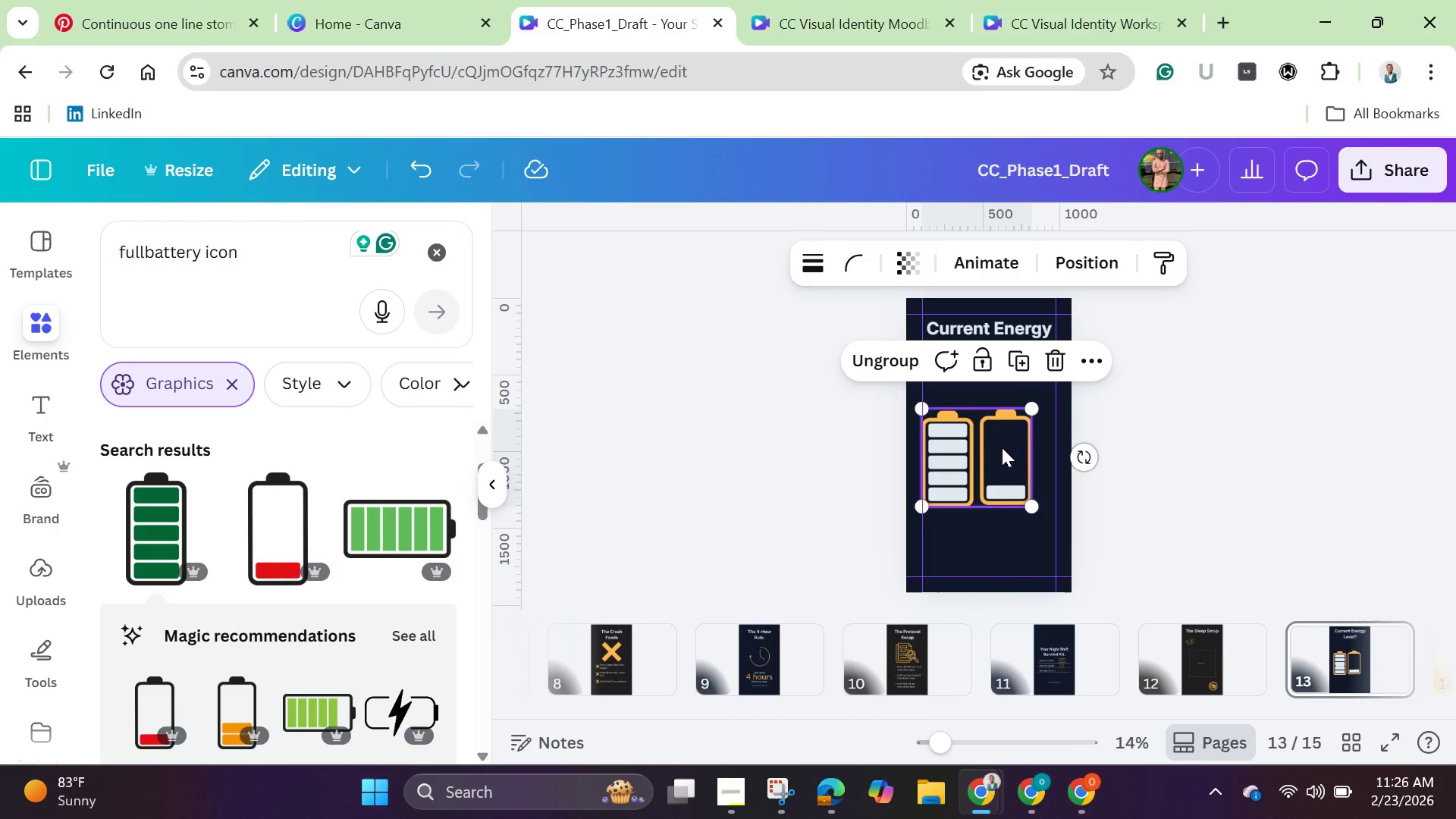 
left_click_drag(start_coordinate=[1002, 447], to_coordinate=[1010, 451])
 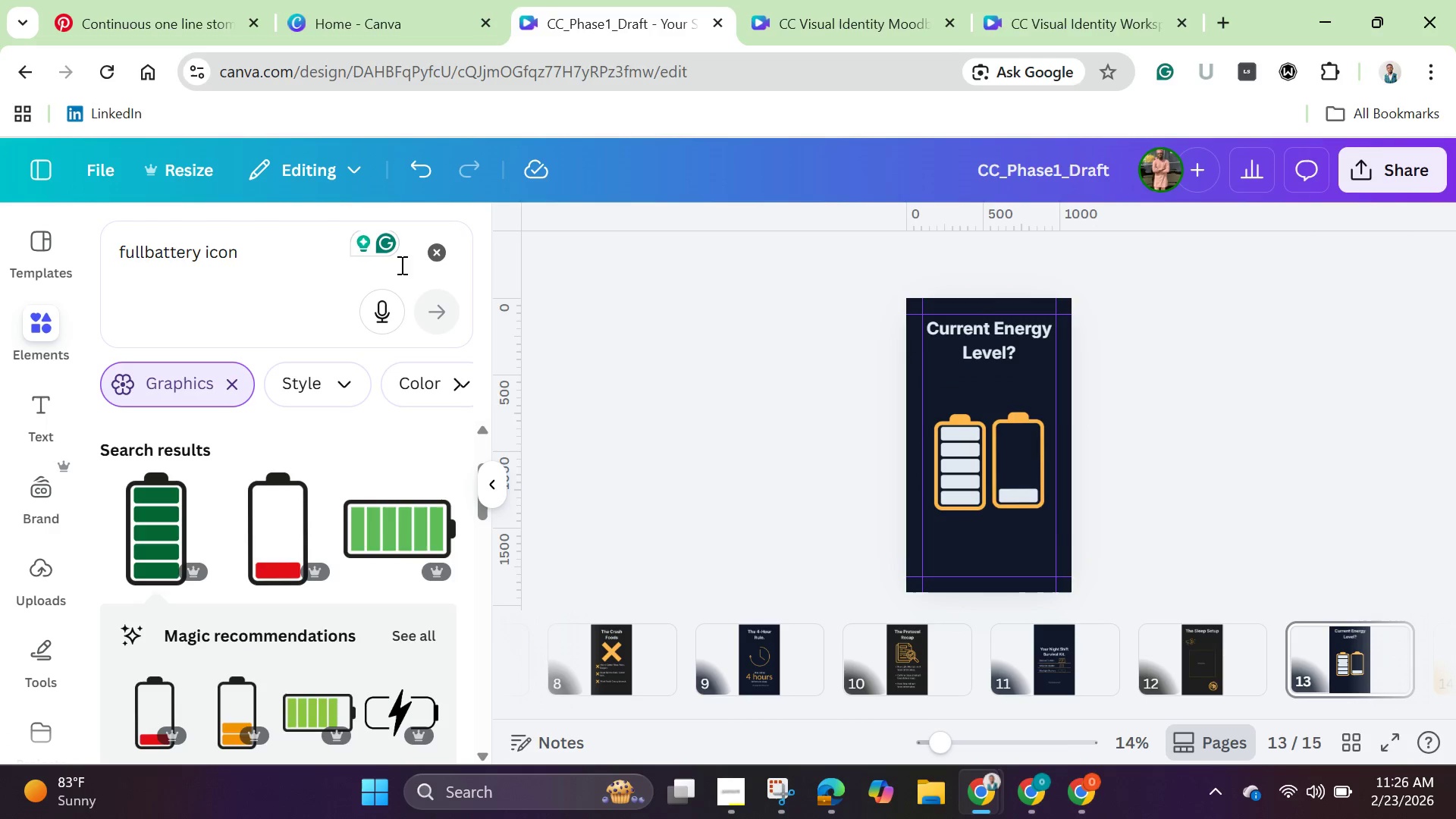 
left_click([435, 250])
 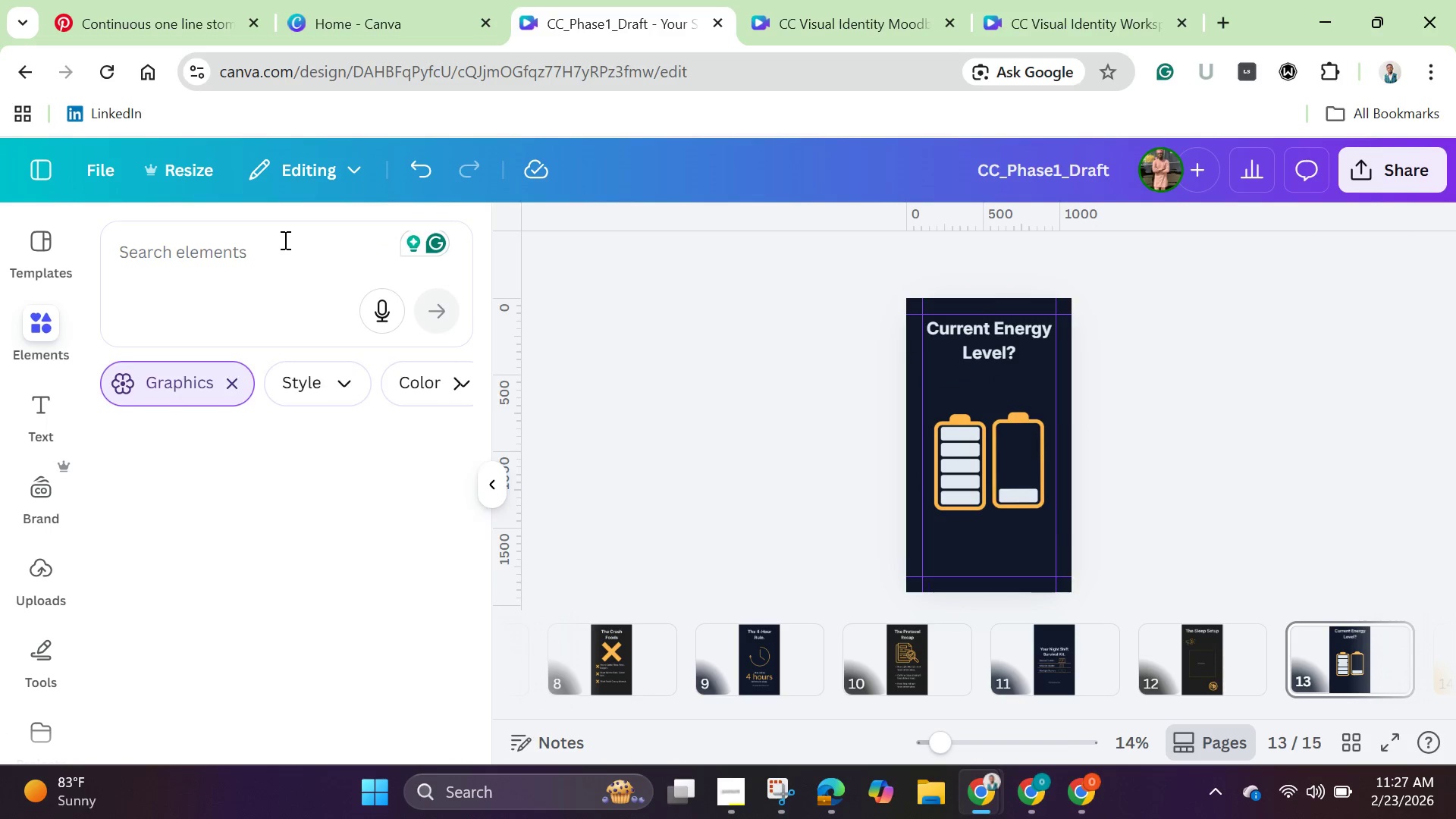 
left_click([284, 240])
 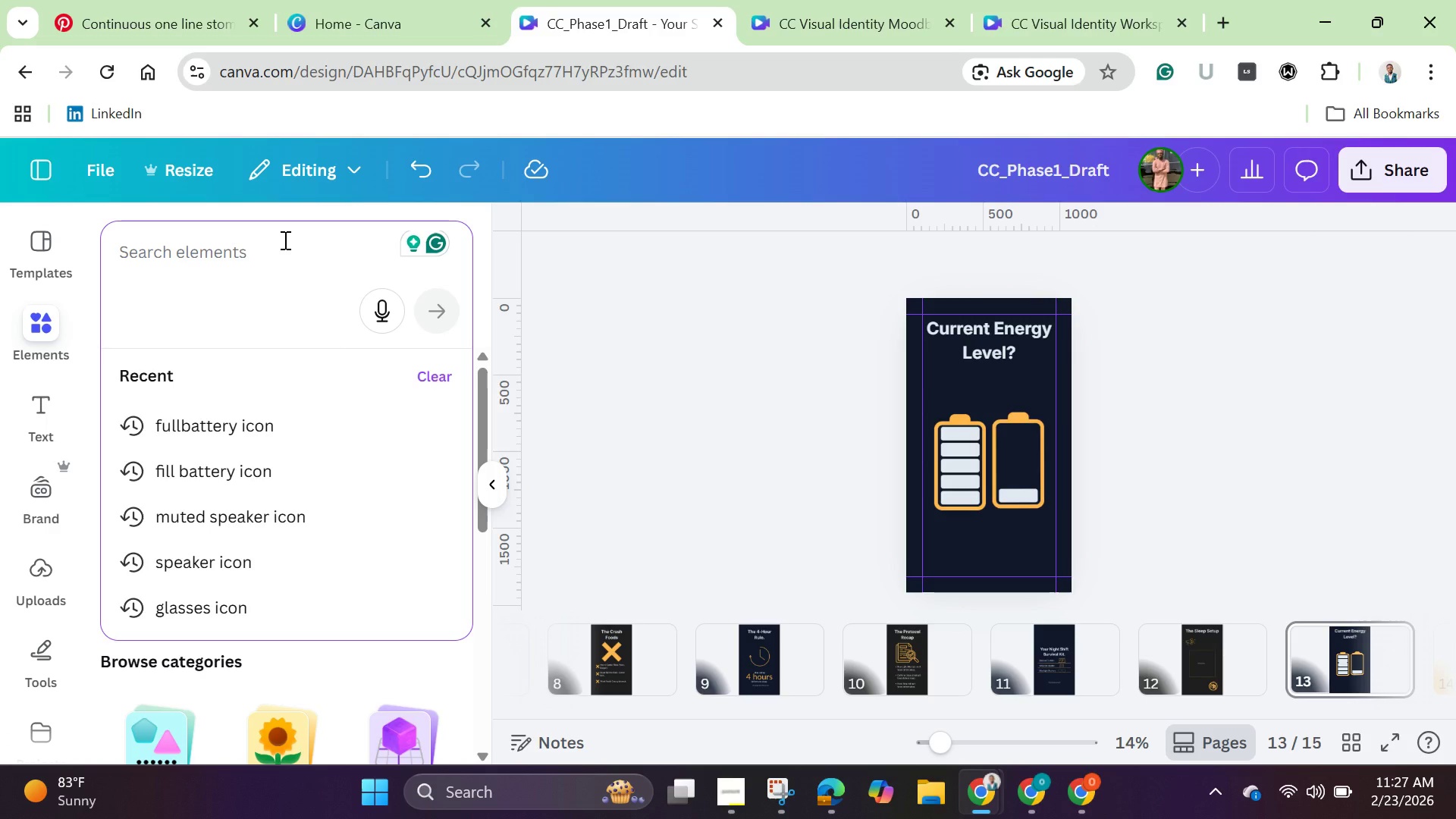 
type(connecting line)
 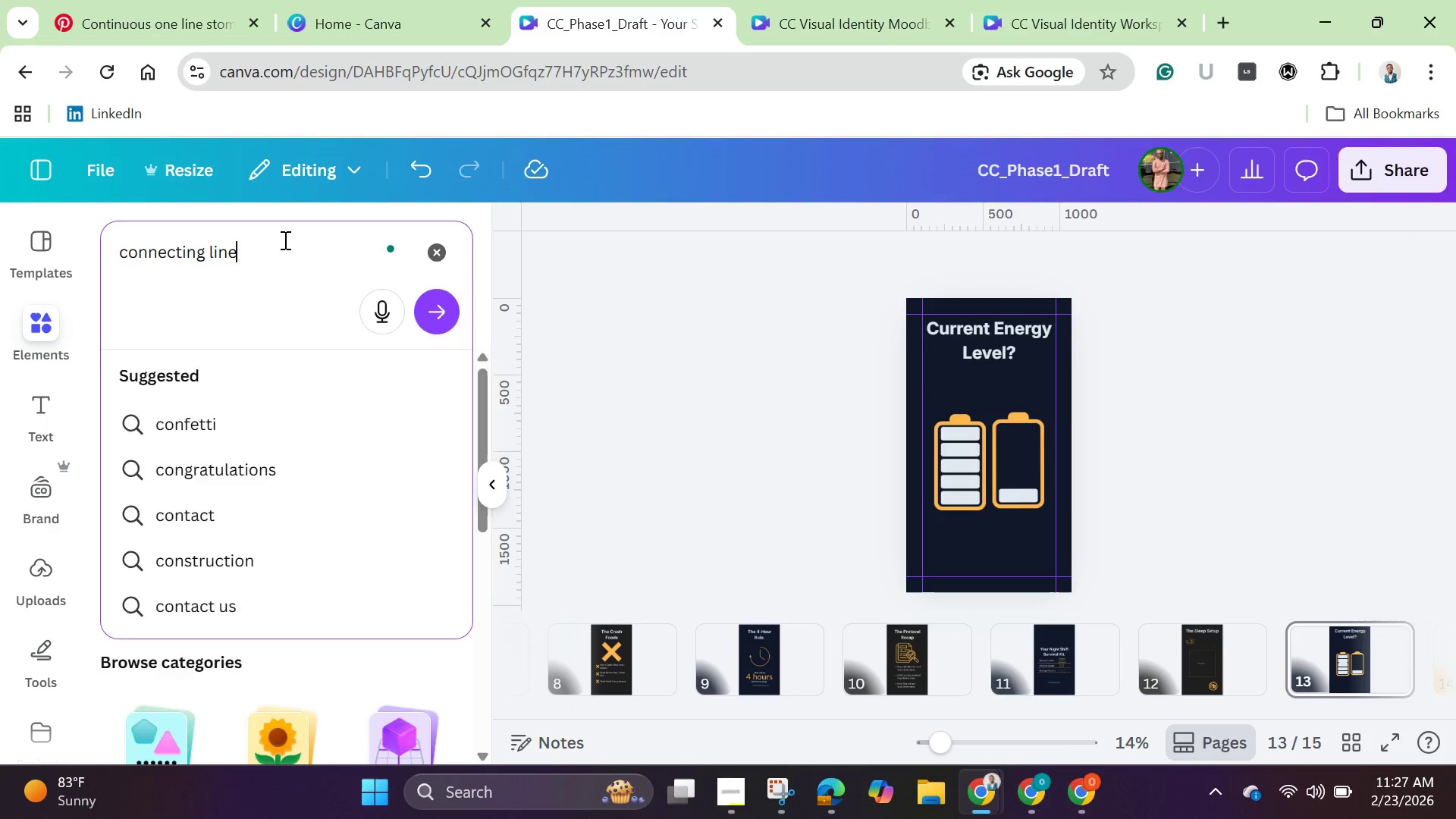 
key(Enter)
 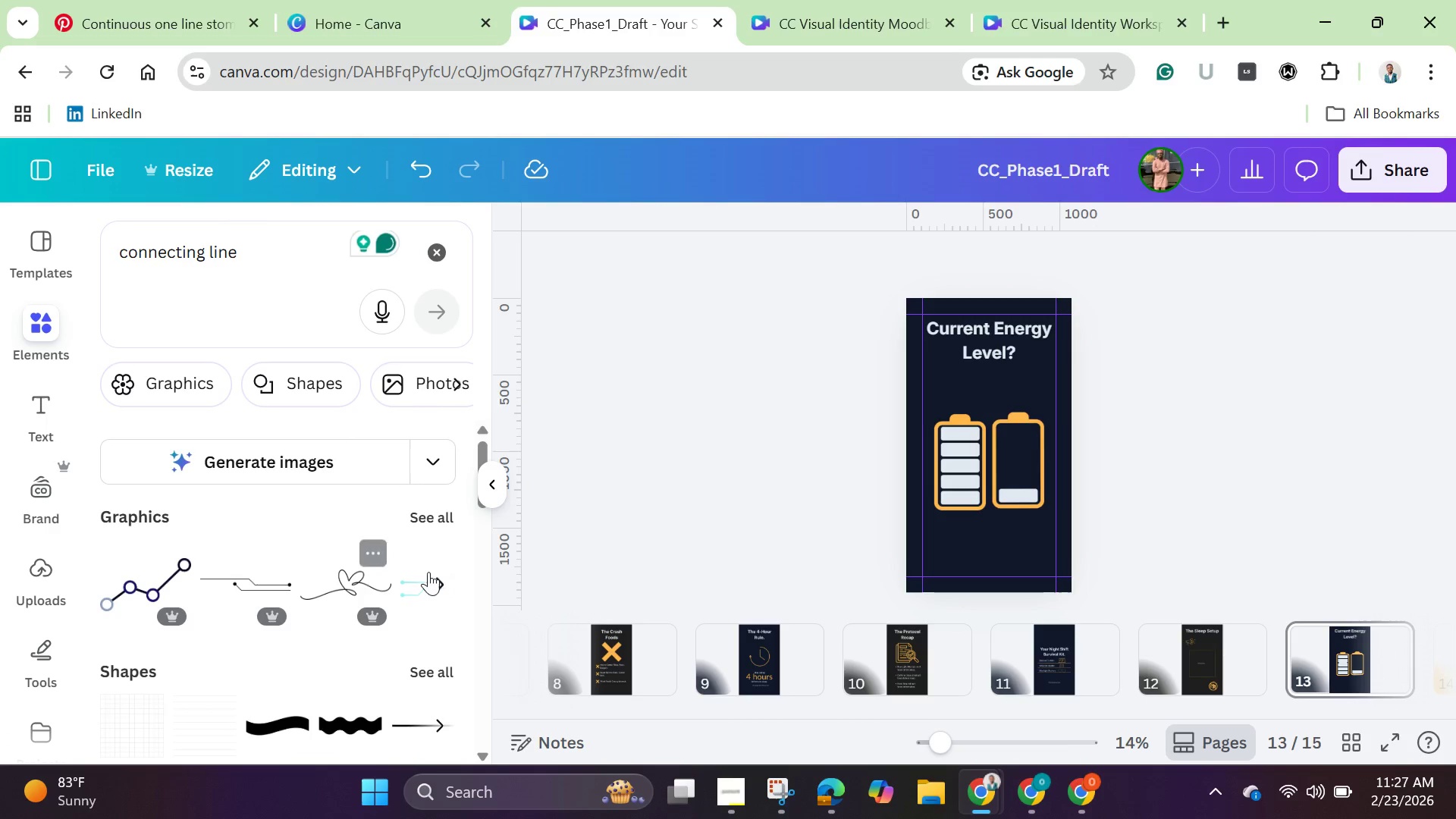 
wait(5.99)
 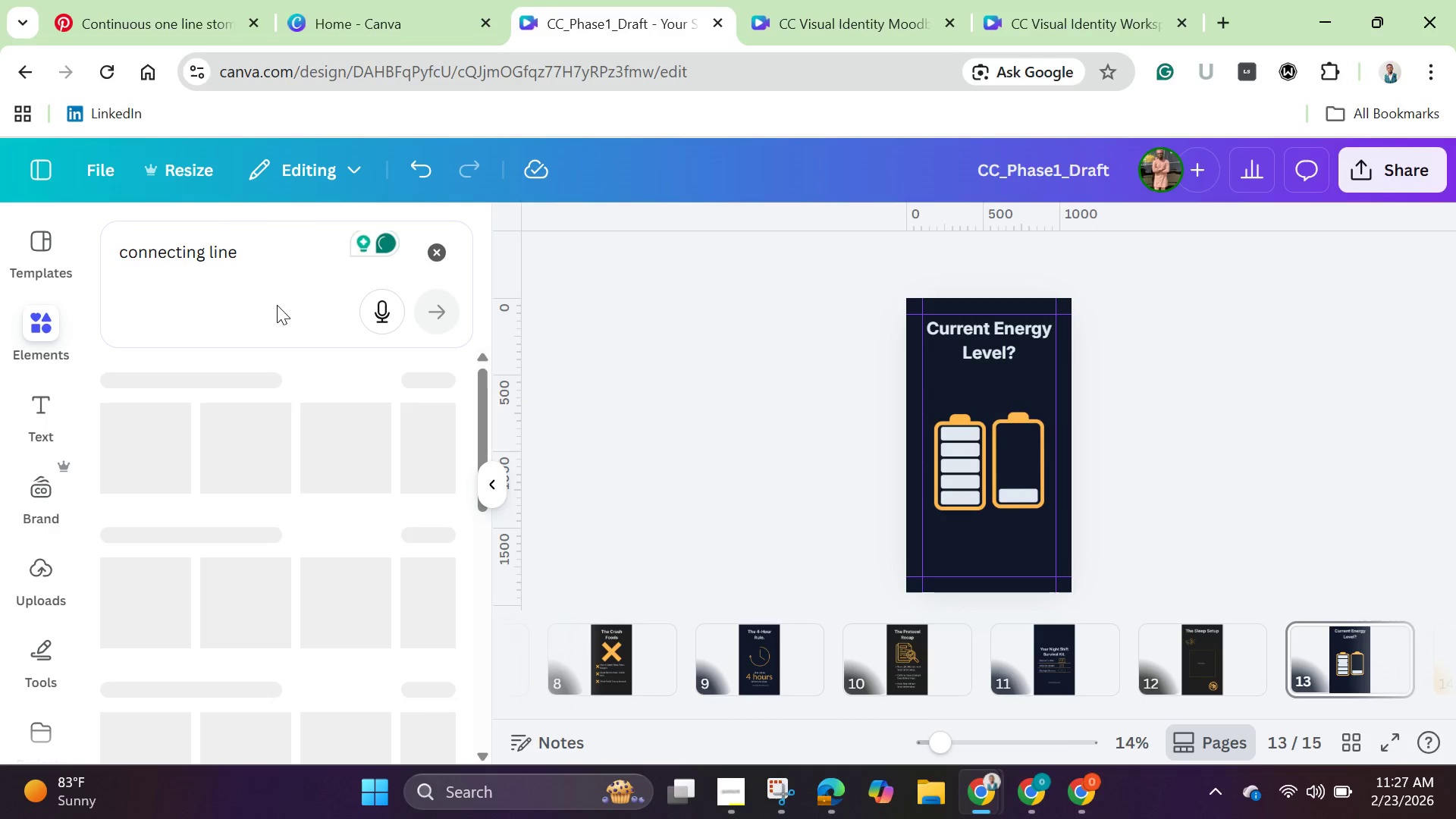 
left_click([432, 524])
 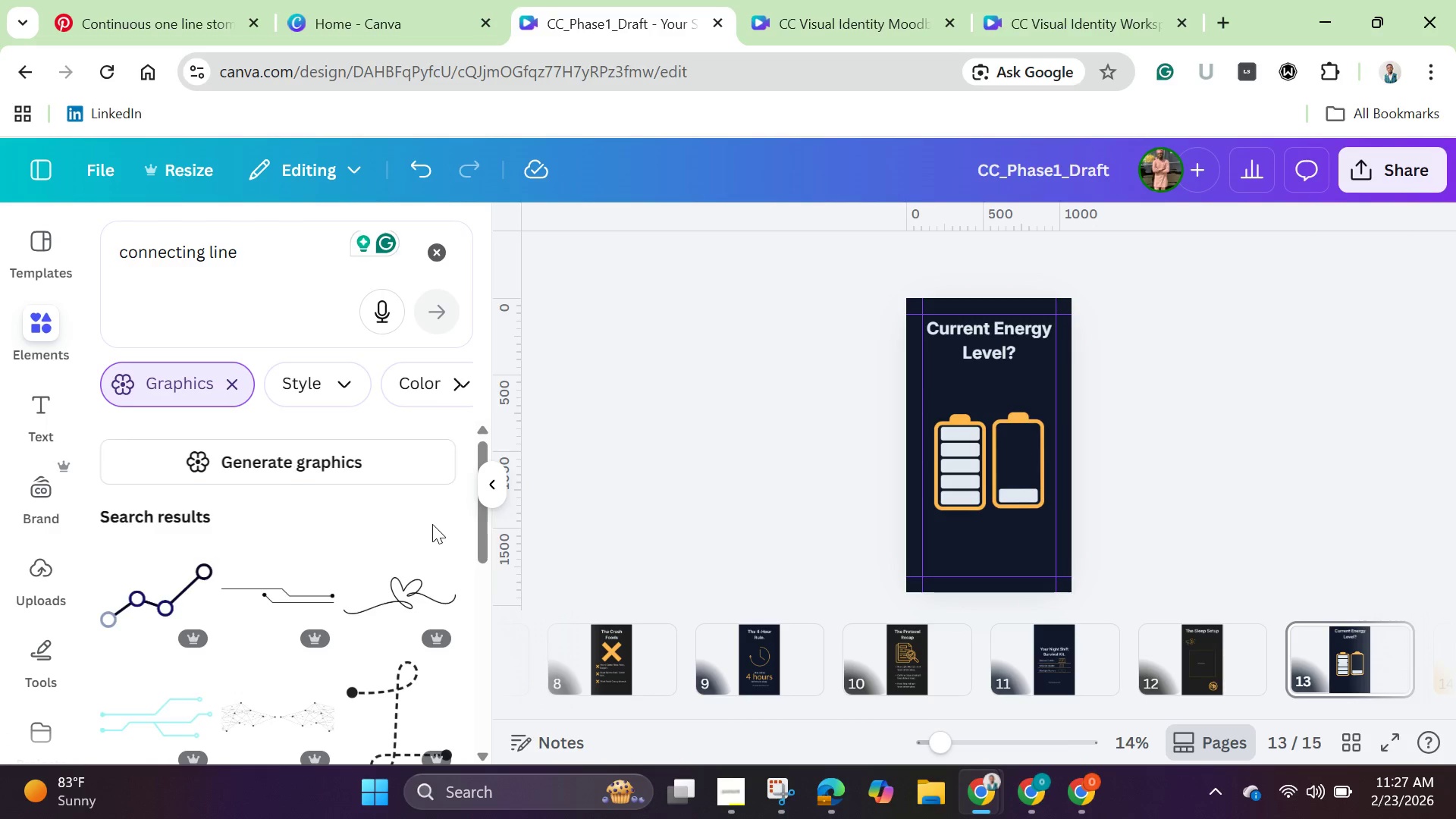 
scroll: coordinate [425, 538], scroll_direction: down, amount: 7.0
 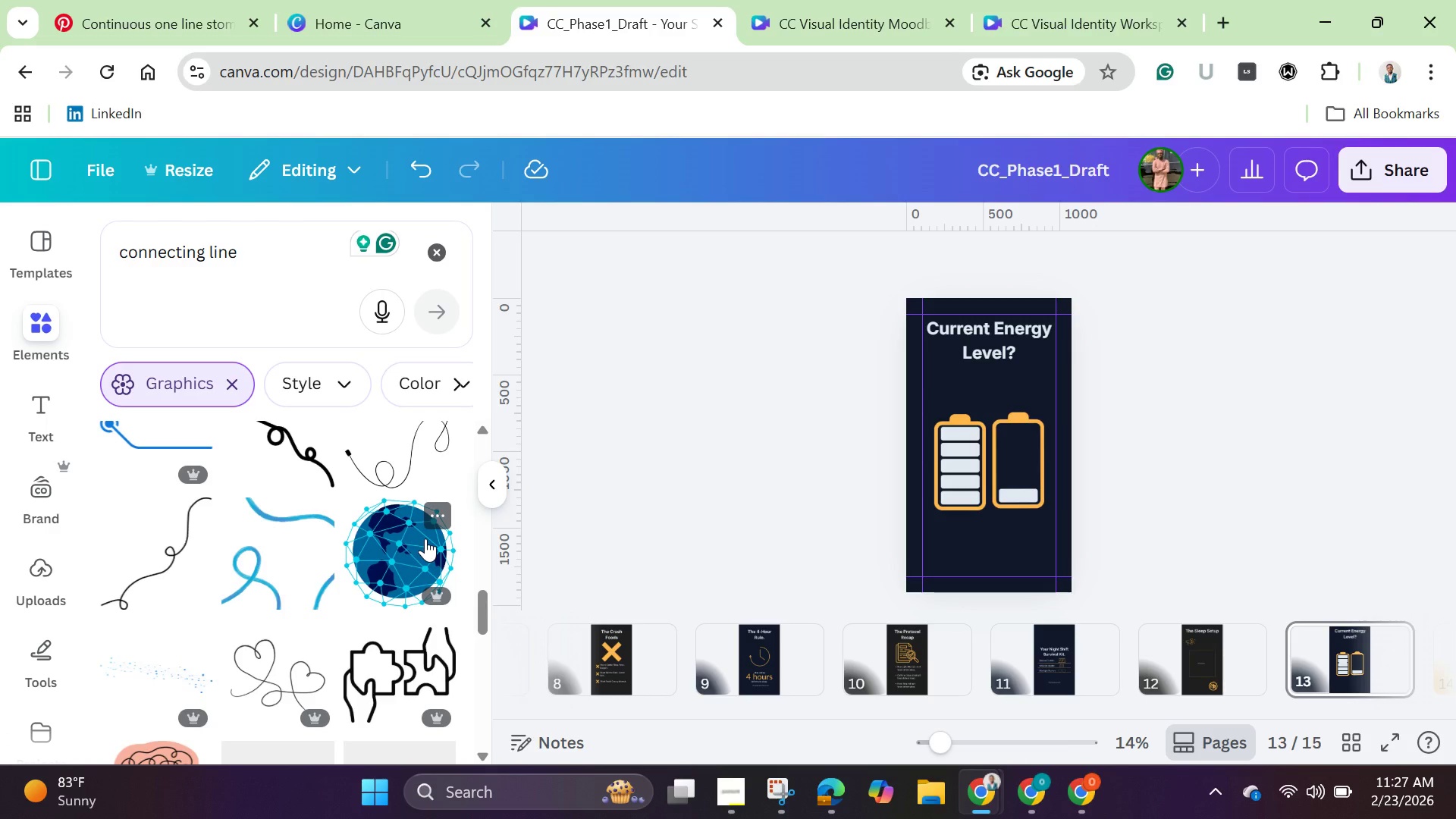 
scroll: coordinate [425, 534], scroll_direction: down, amount: 6.0
 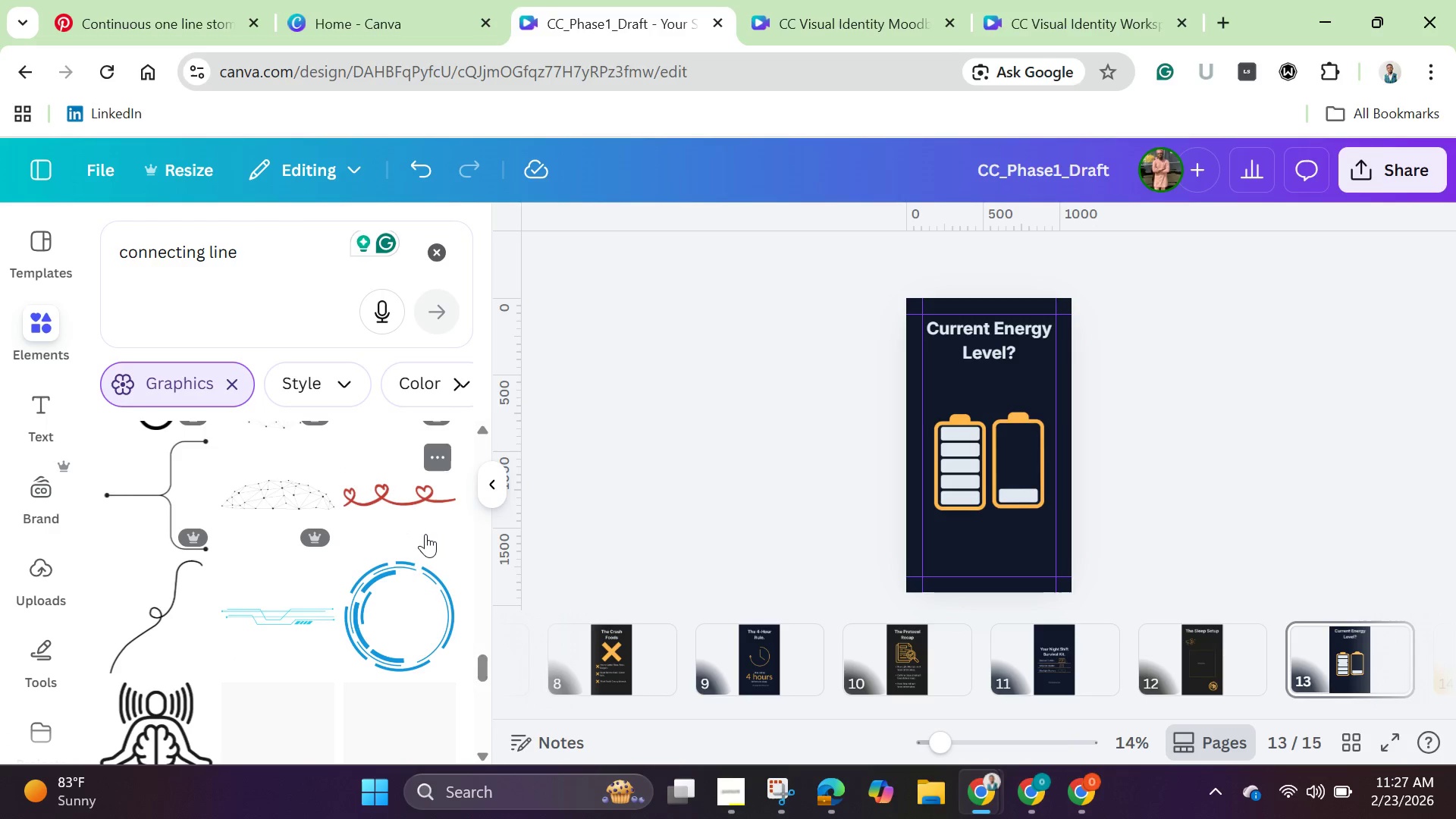 
scroll: coordinate [425, 534], scroll_direction: down, amount: 2.0
 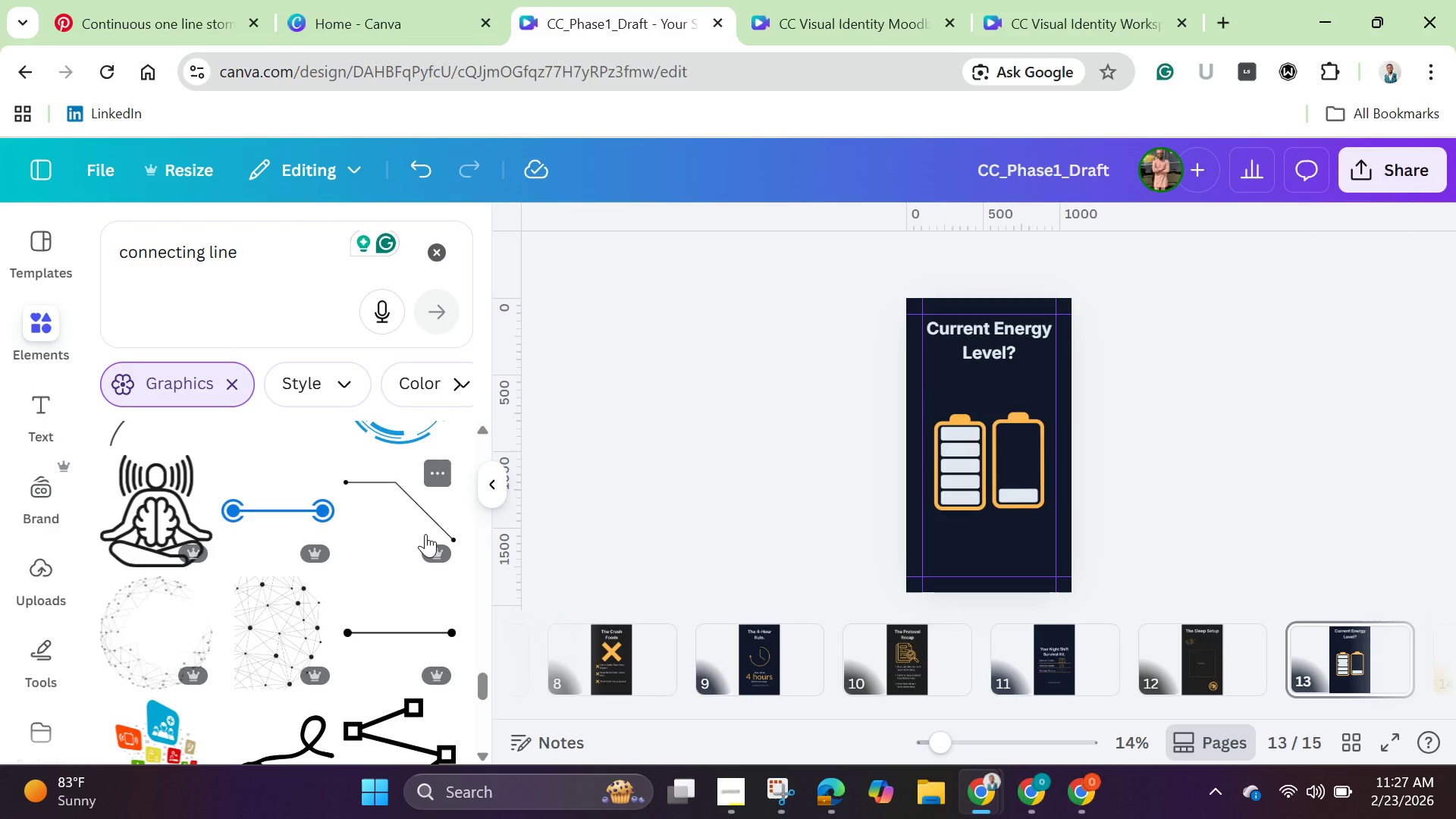 
scroll: coordinate [425, 534], scroll_direction: up, amount: 2.0
 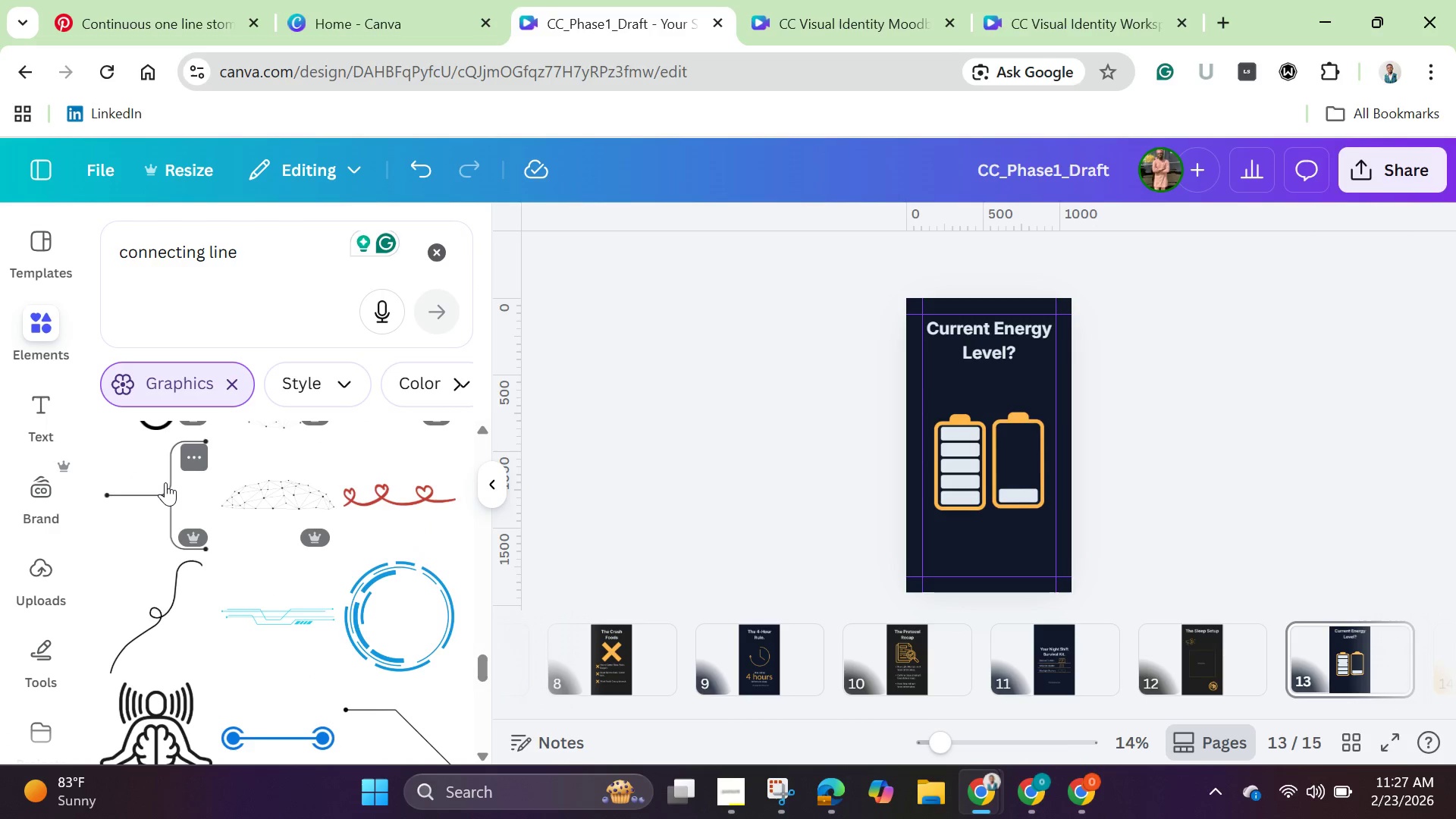 
left_click([165, 482])
 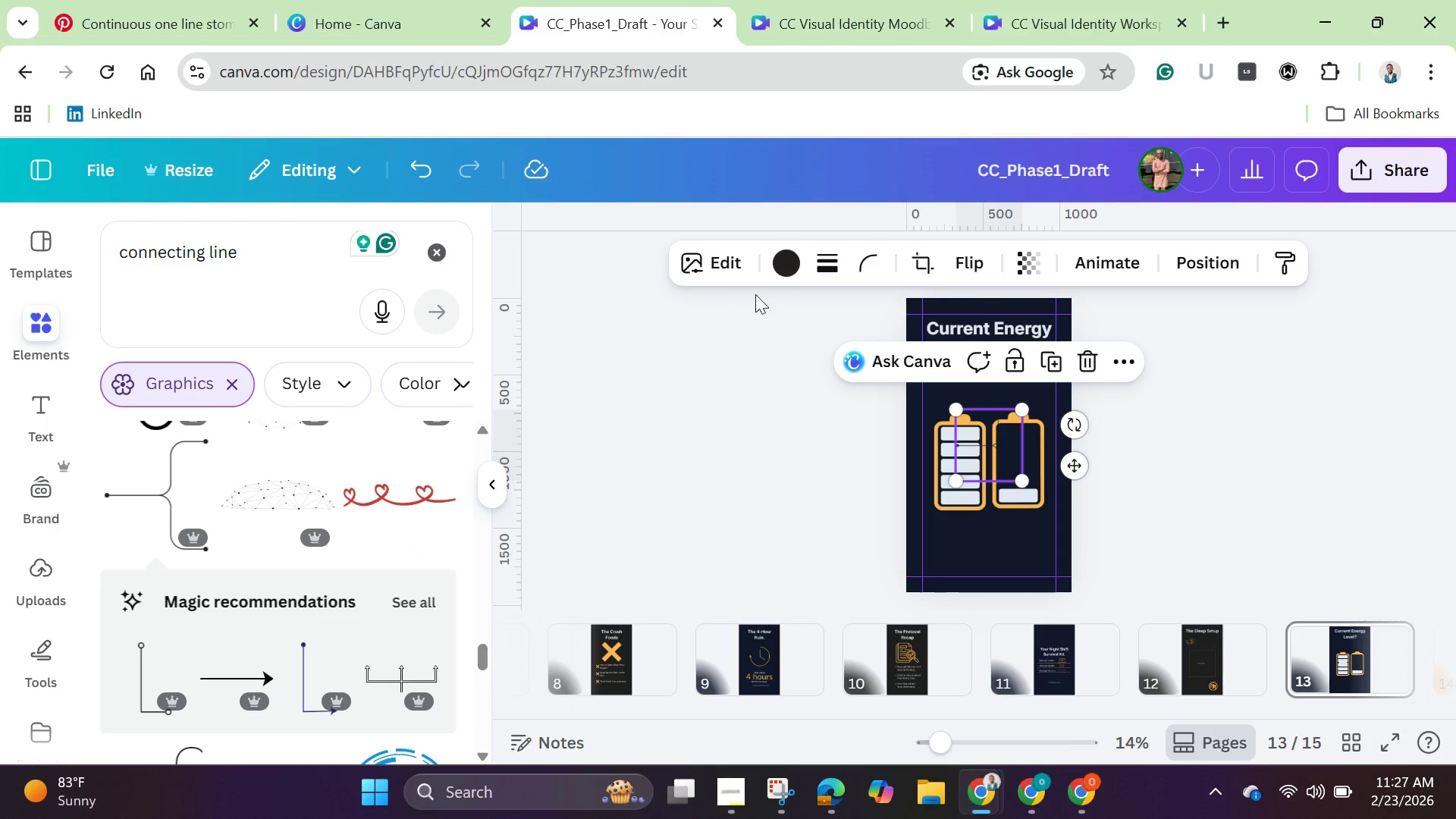 
left_click([794, 253])
 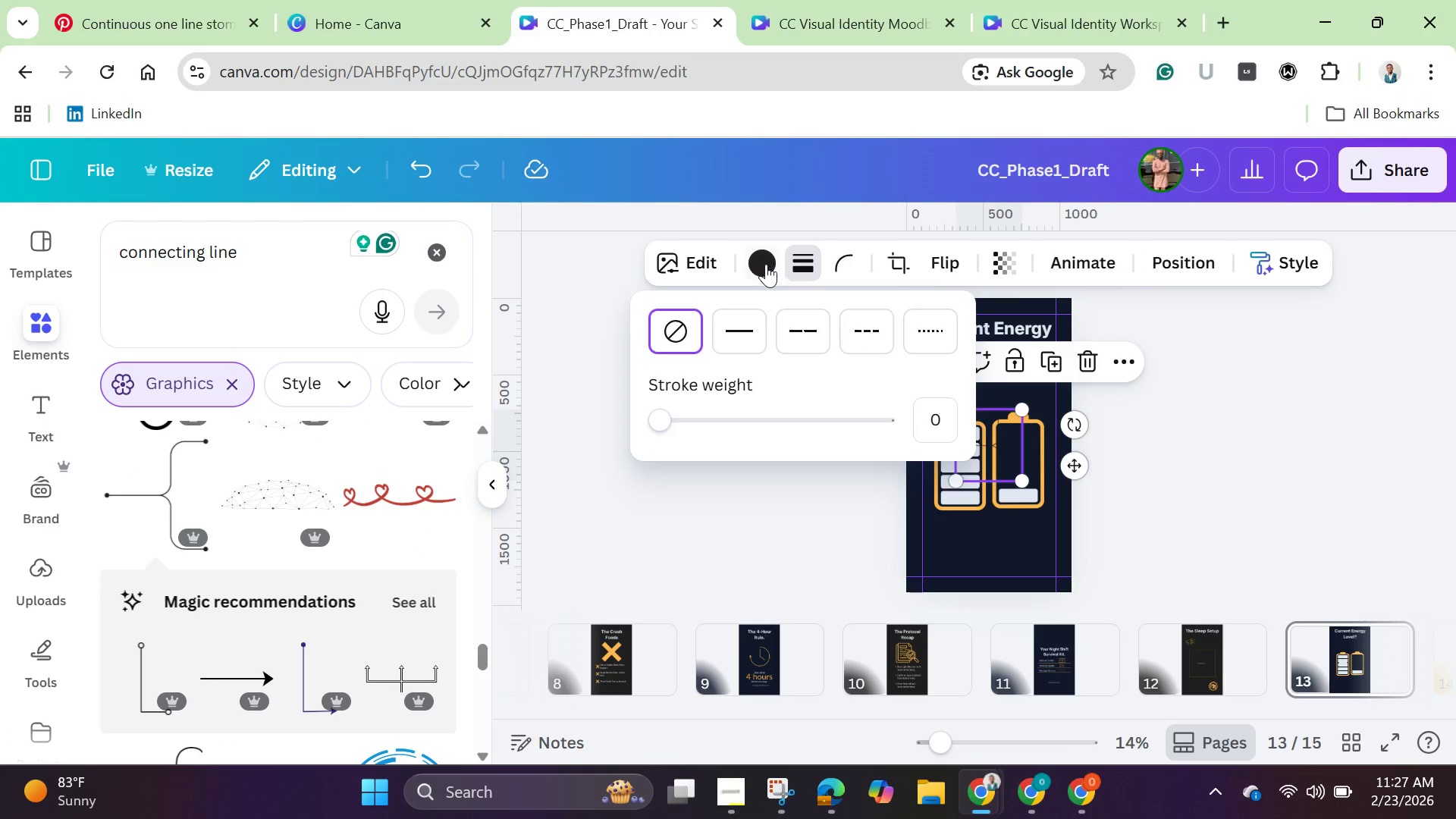 
left_click([764, 264])
 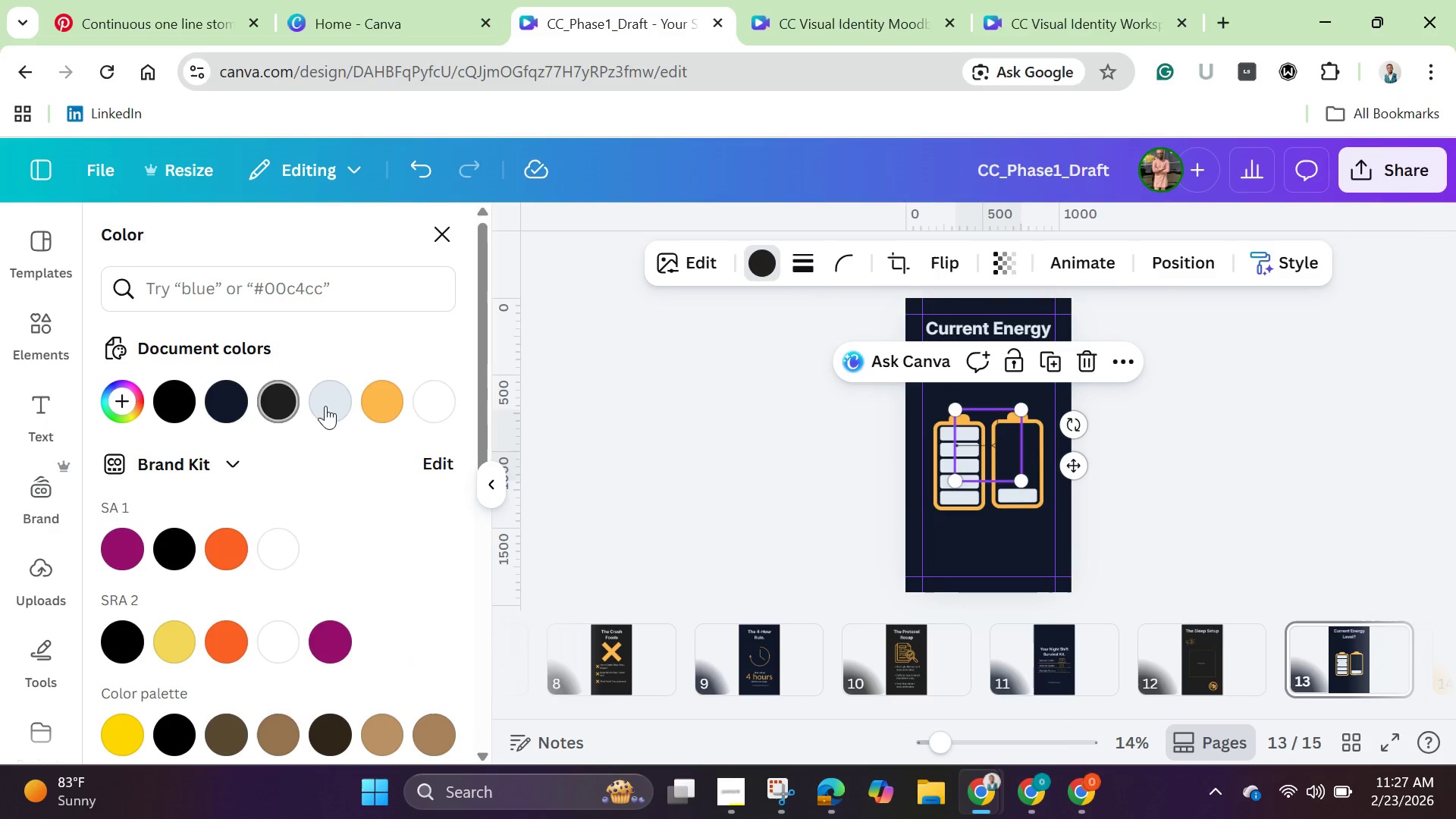 
left_click([384, 389])
 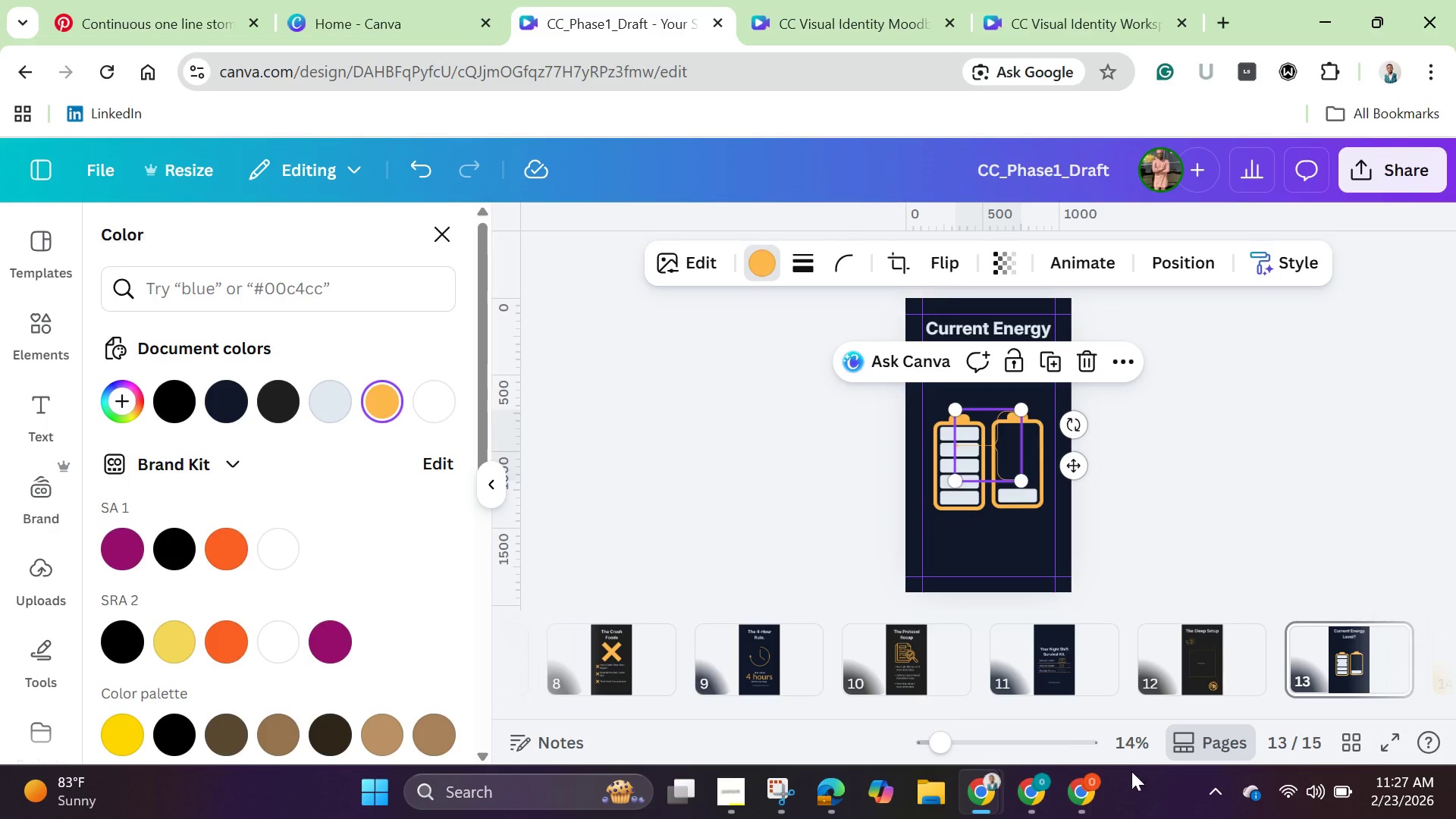 
left_click_drag(start_coordinate=[942, 744], to_coordinate=[977, 755])
 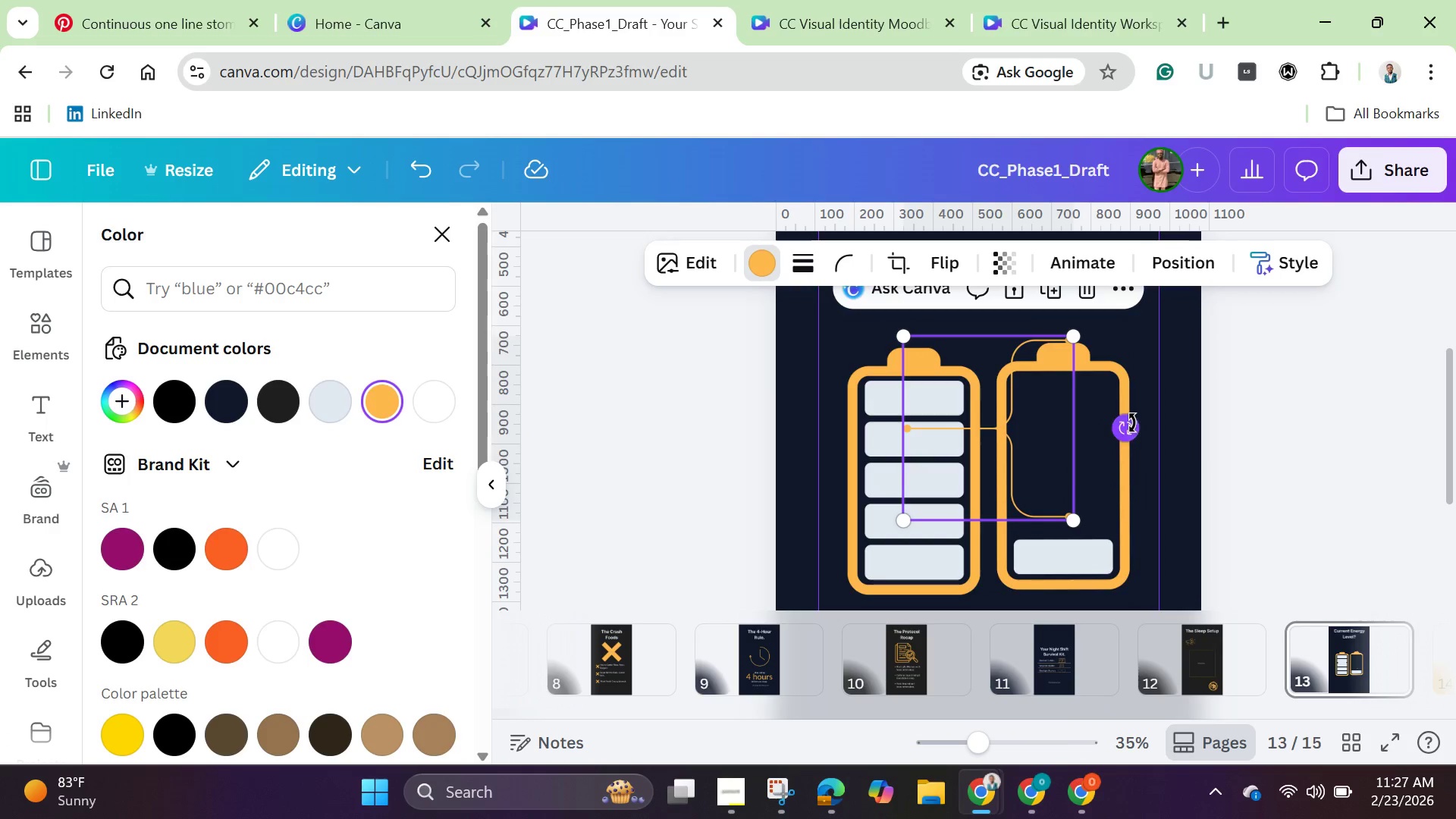 
left_click_drag(start_coordinate=[1132, 423], to_coordinate=[993, 586])
 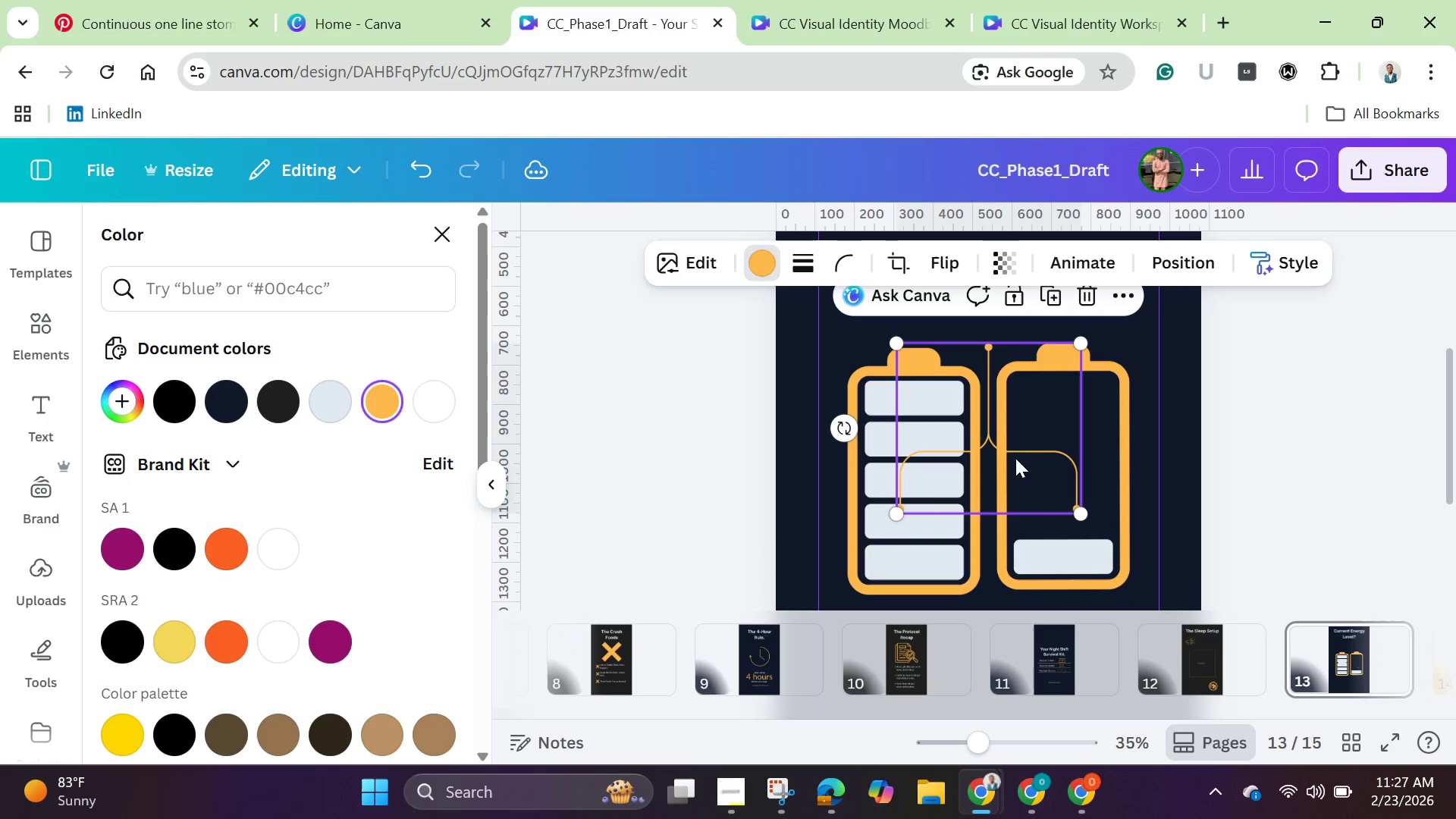 
left_click_drag(start_coordinate=[1015, 458], to_coordinate=[1021, 295])
 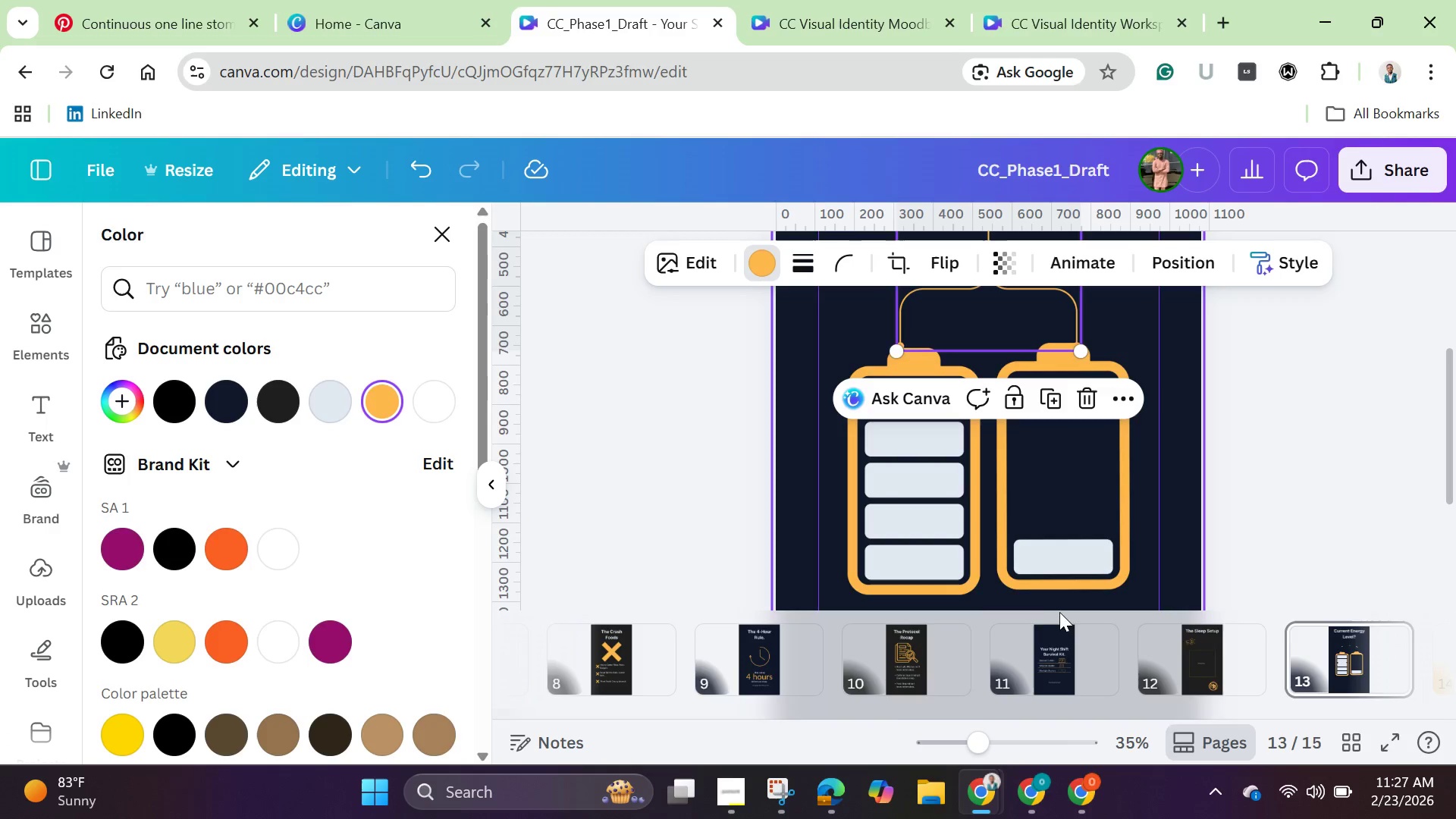 
scroll: coordinate [1065, 613], scroll_direction: up, amount: 2.0
 